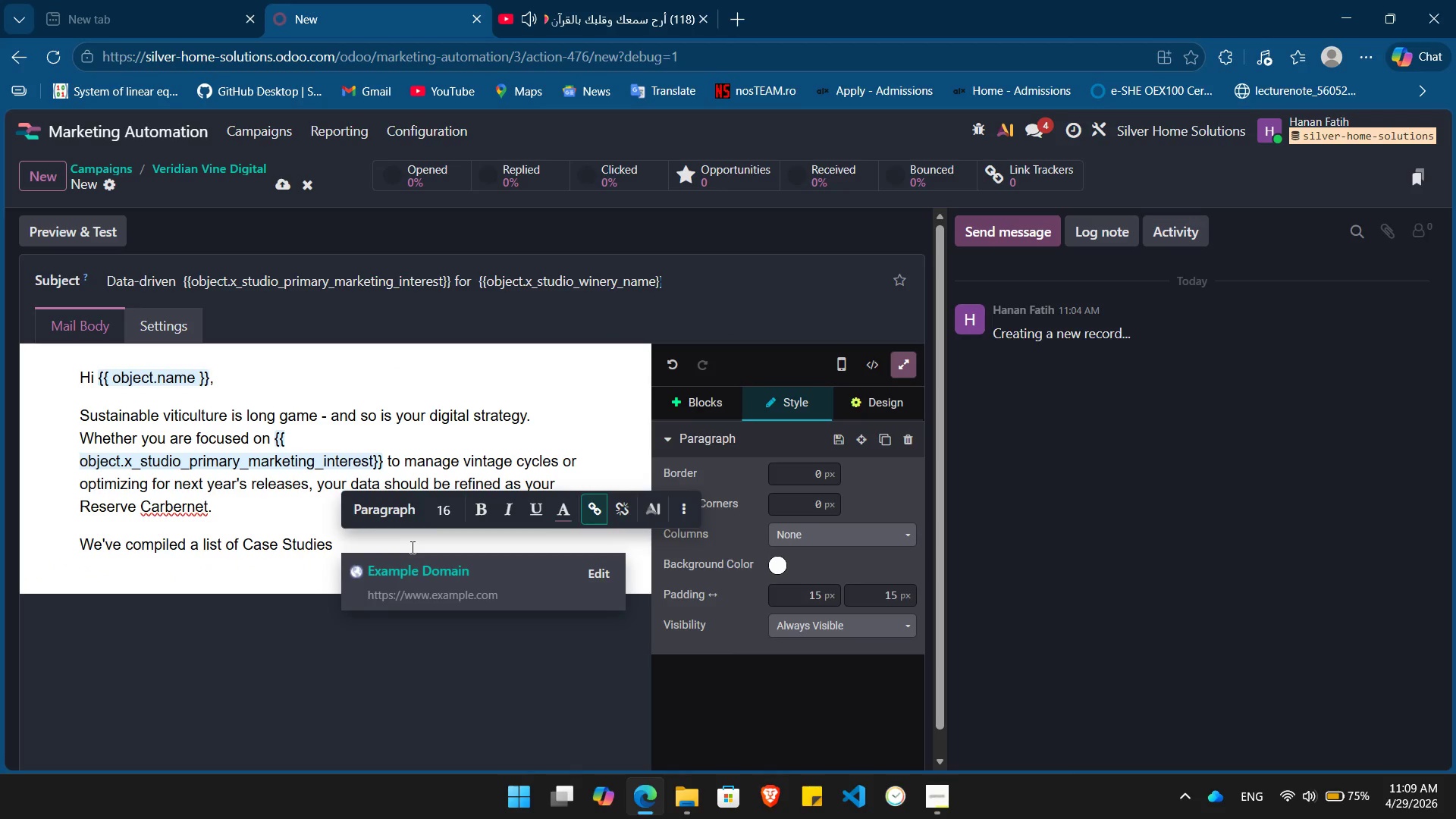 
key(Control+Z)
 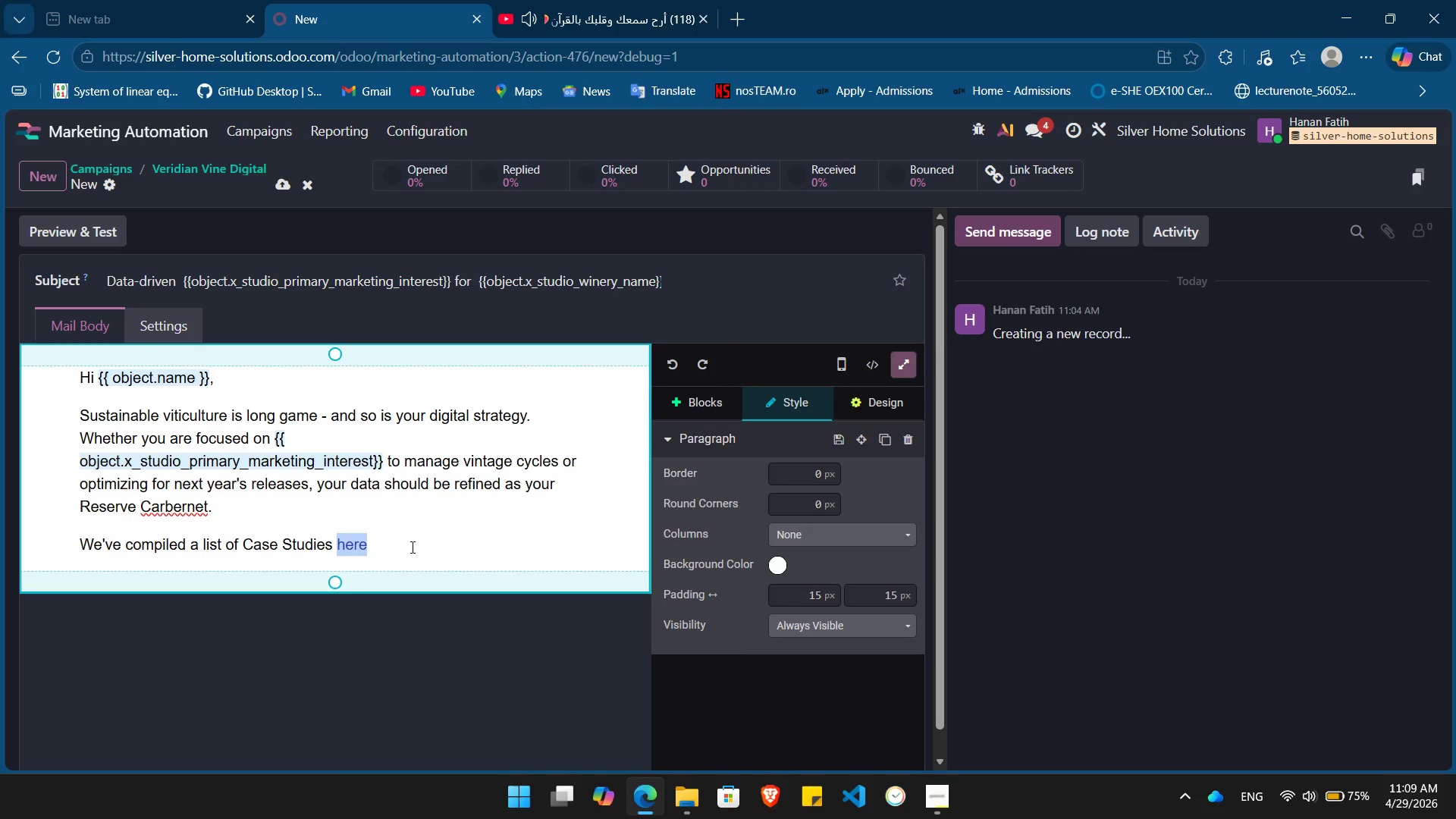 
double_click([411, 547])
 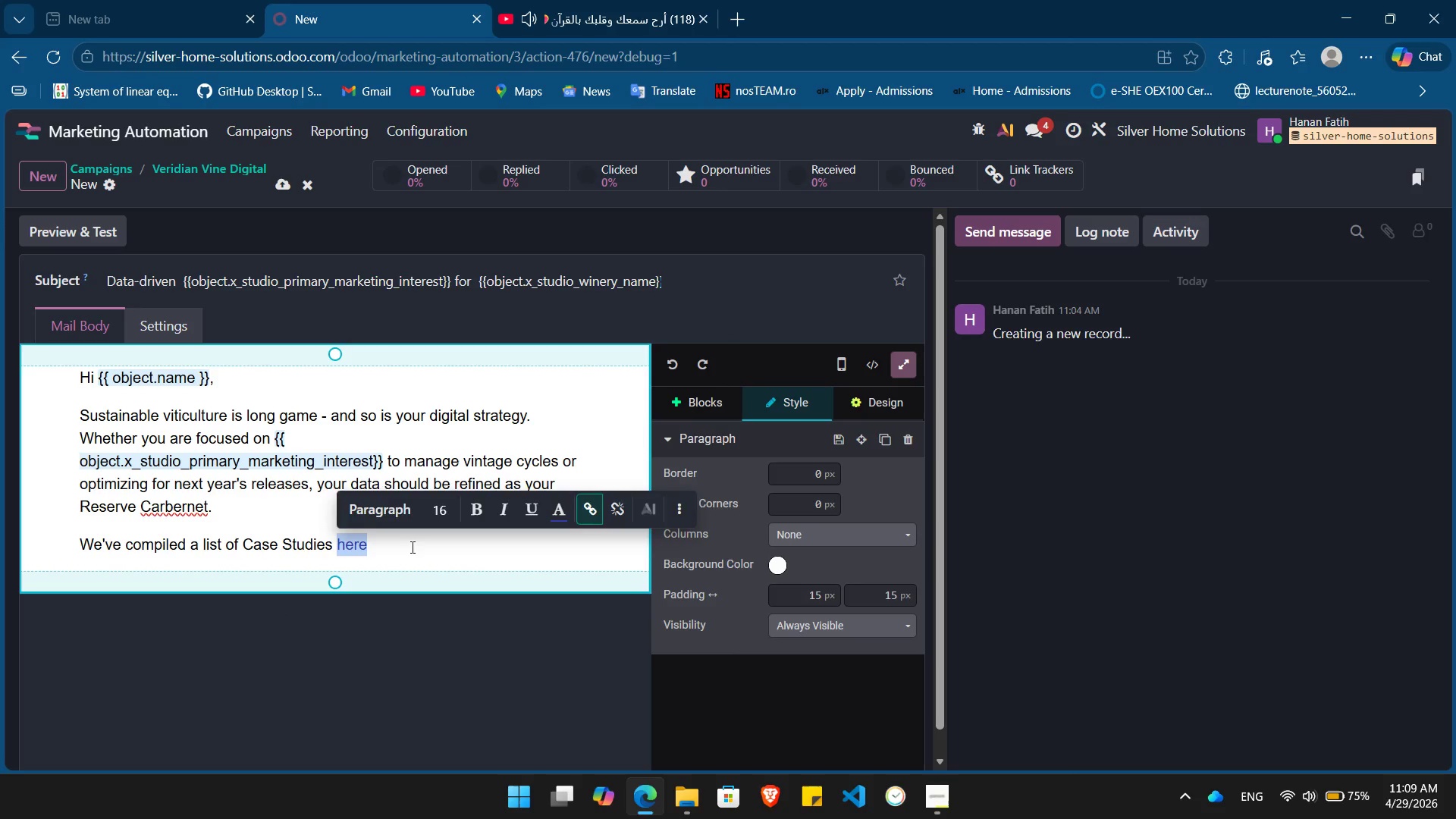 
left_click([411, 547])
 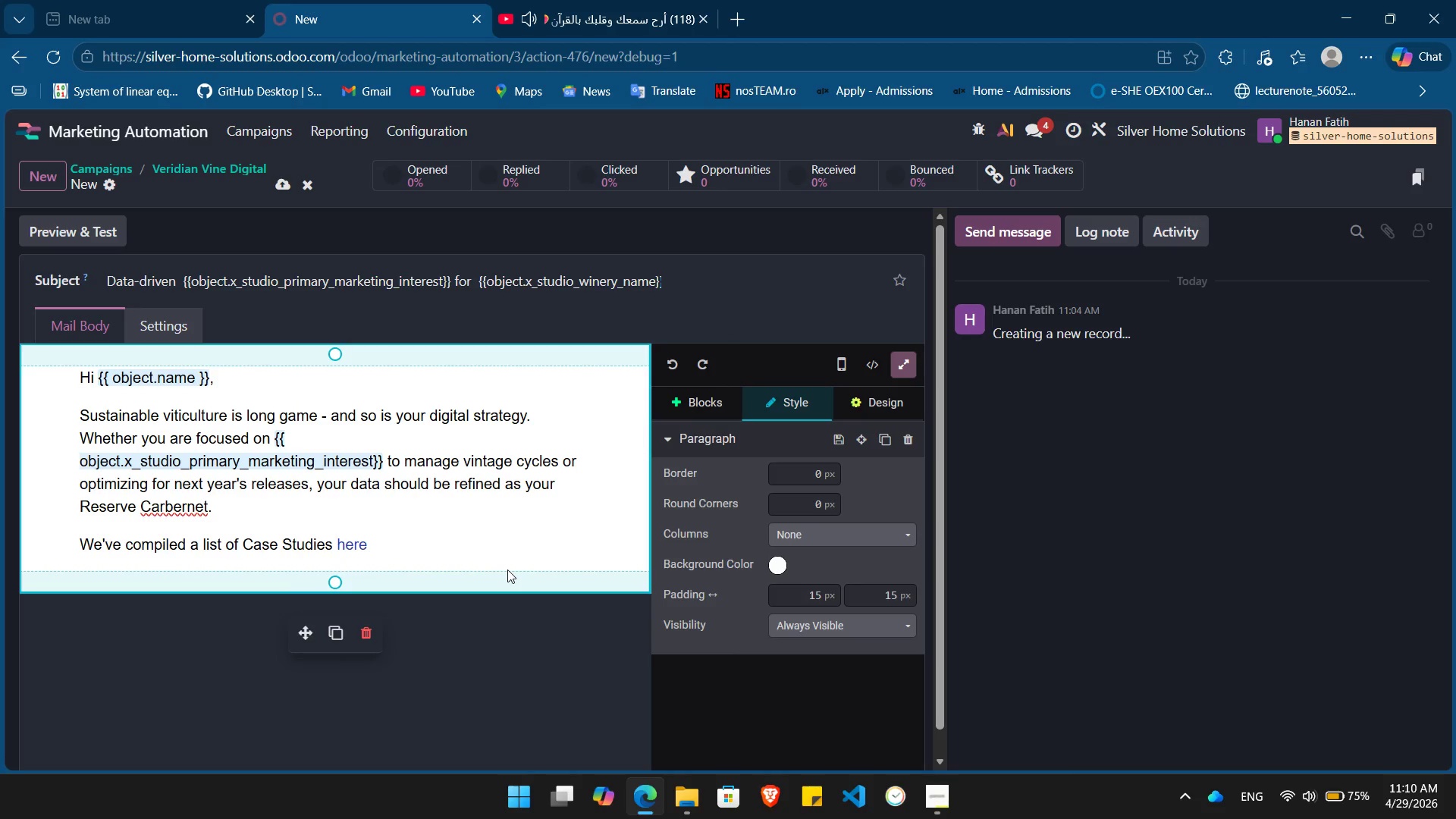 
key(Space)
 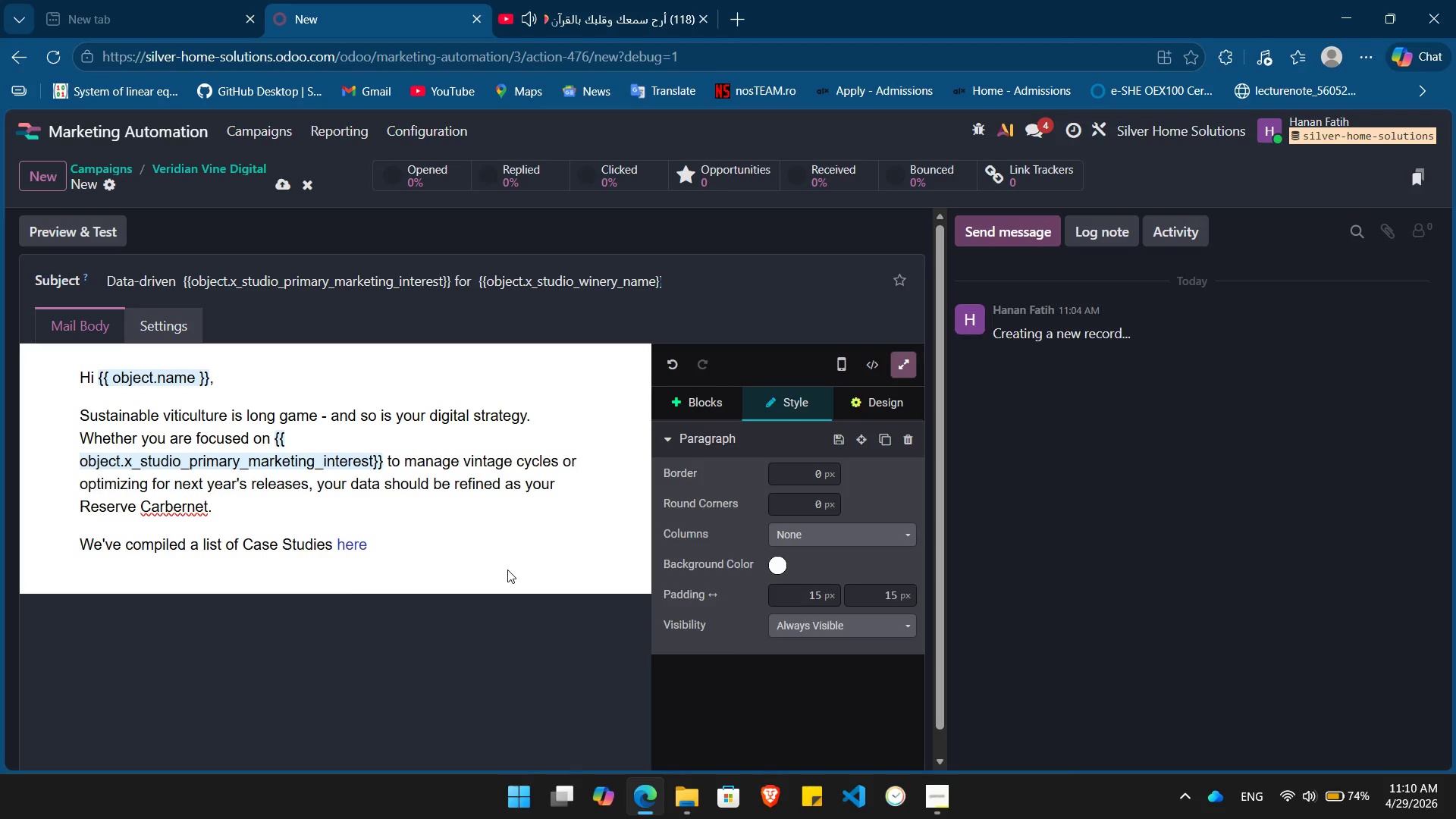 
wait(23.83)
 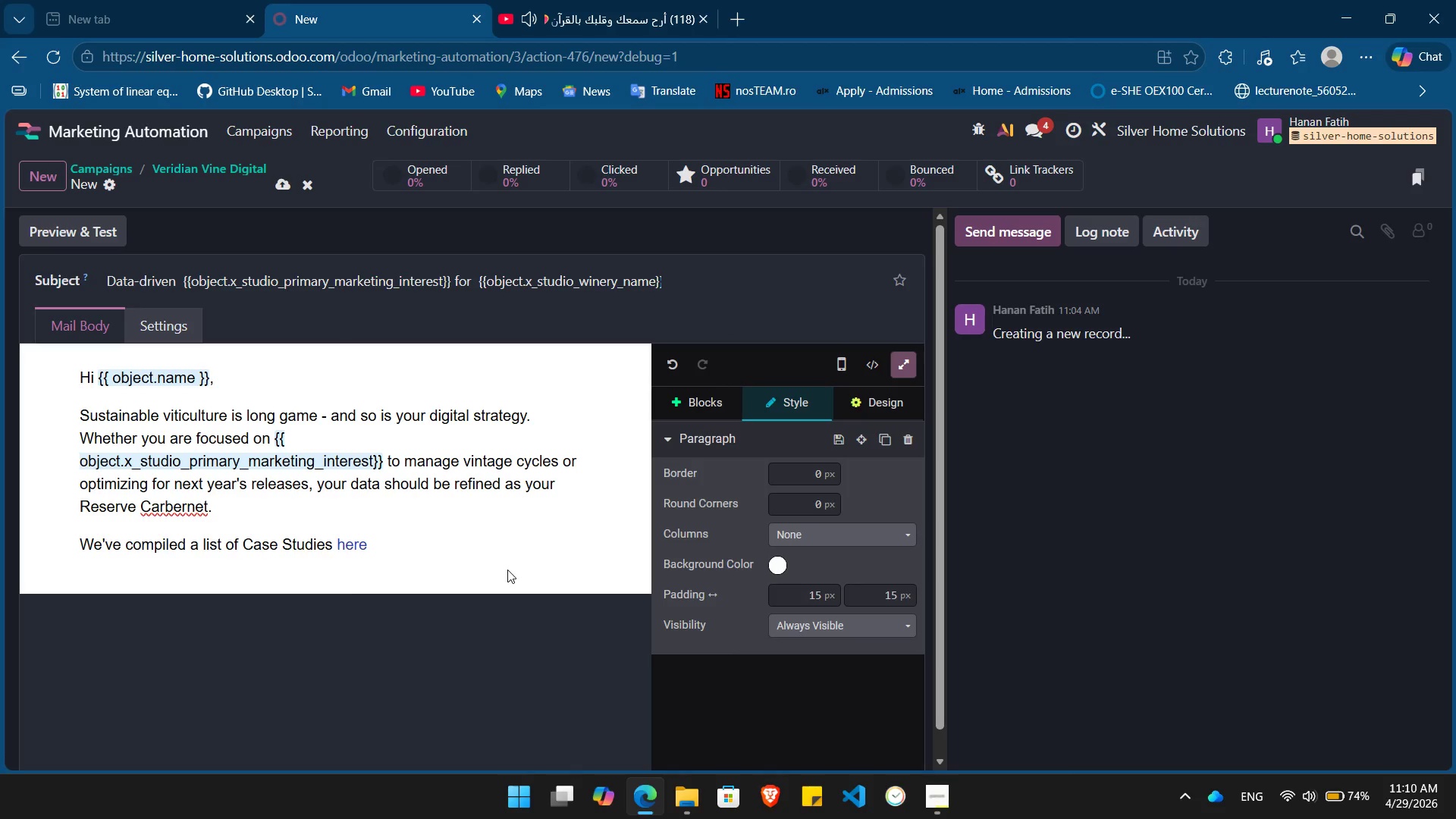 
left_click([186, 512])
 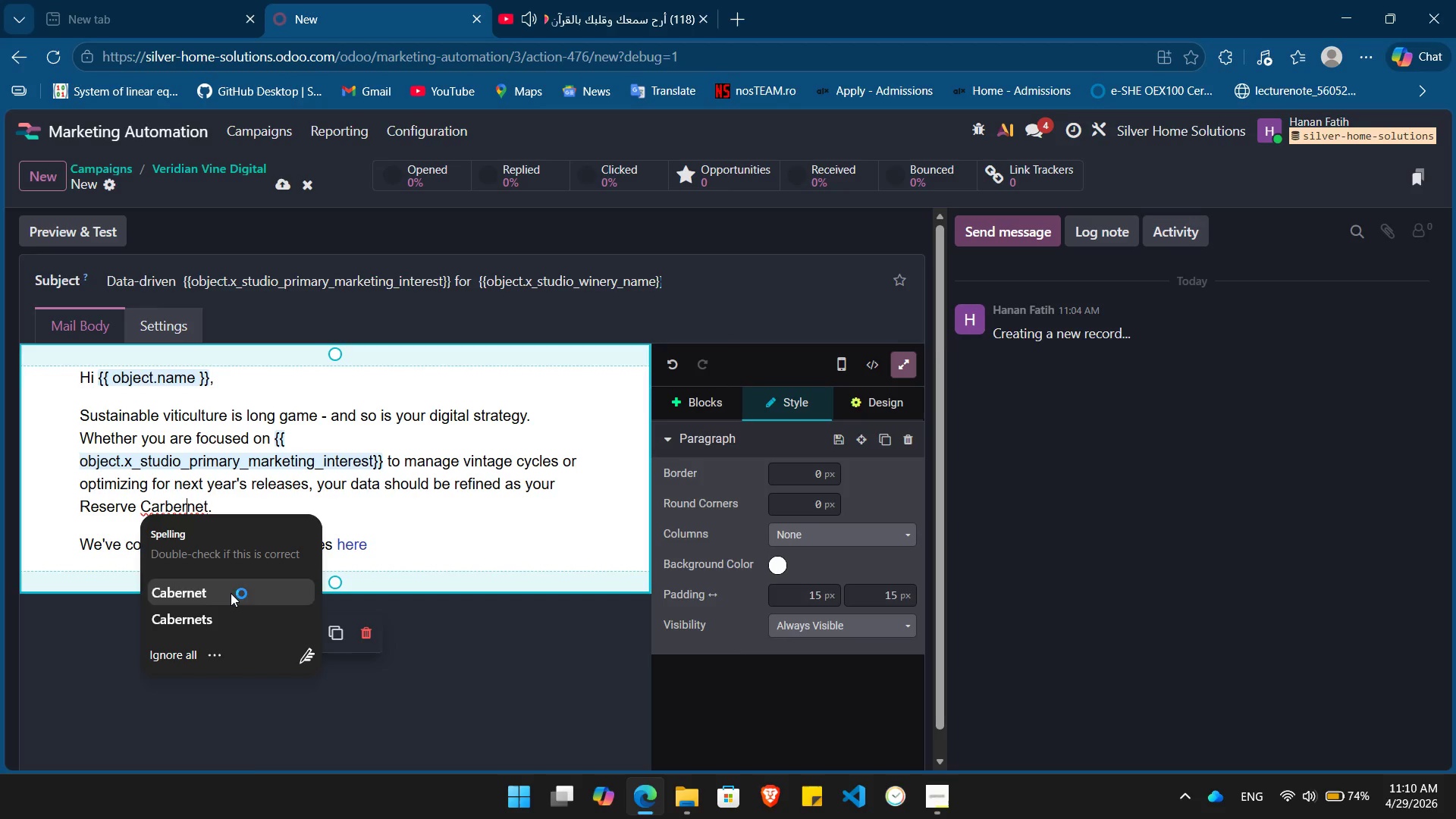 
left_click([217, 592])
 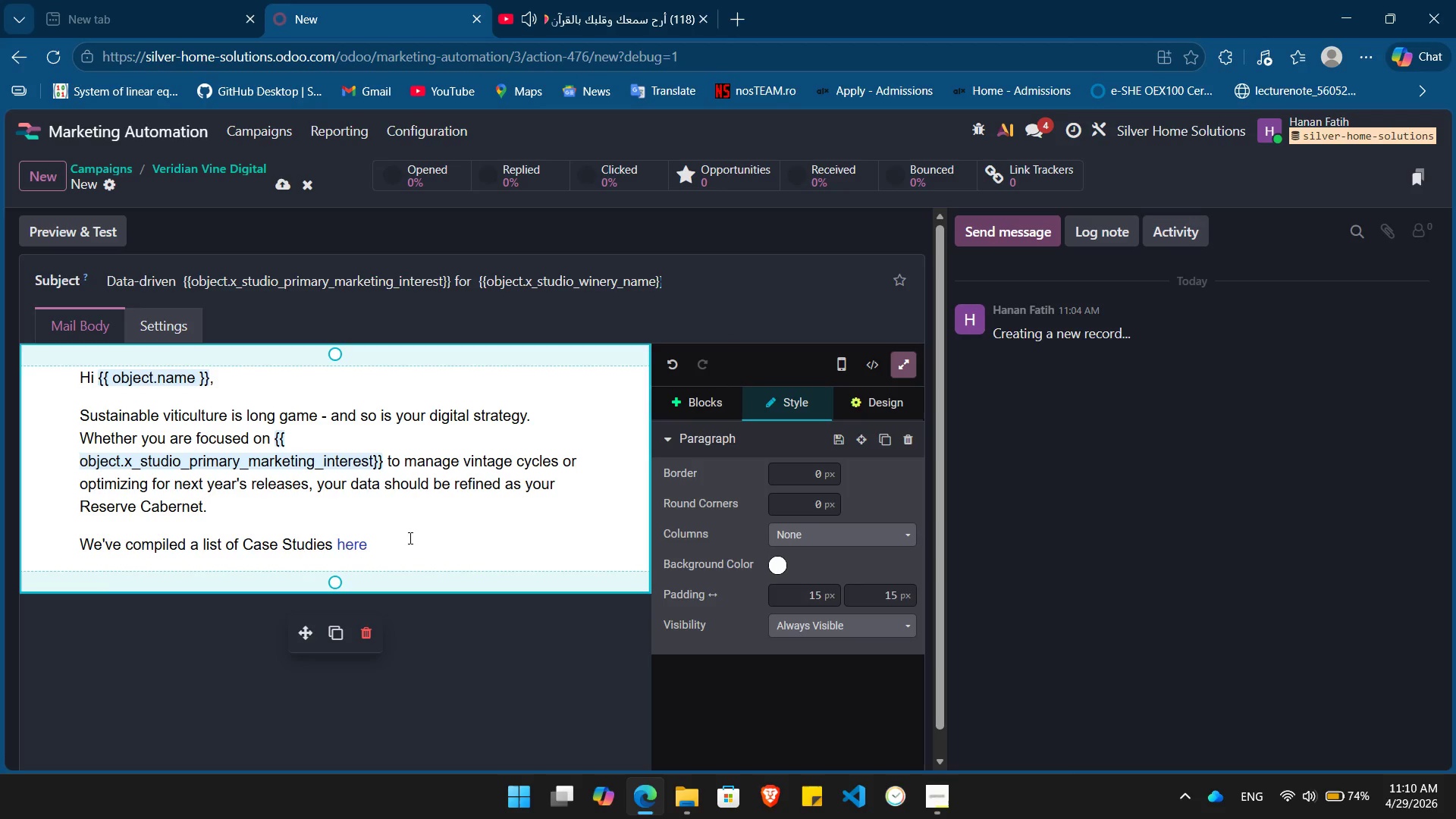 
left_click([409, 538])
 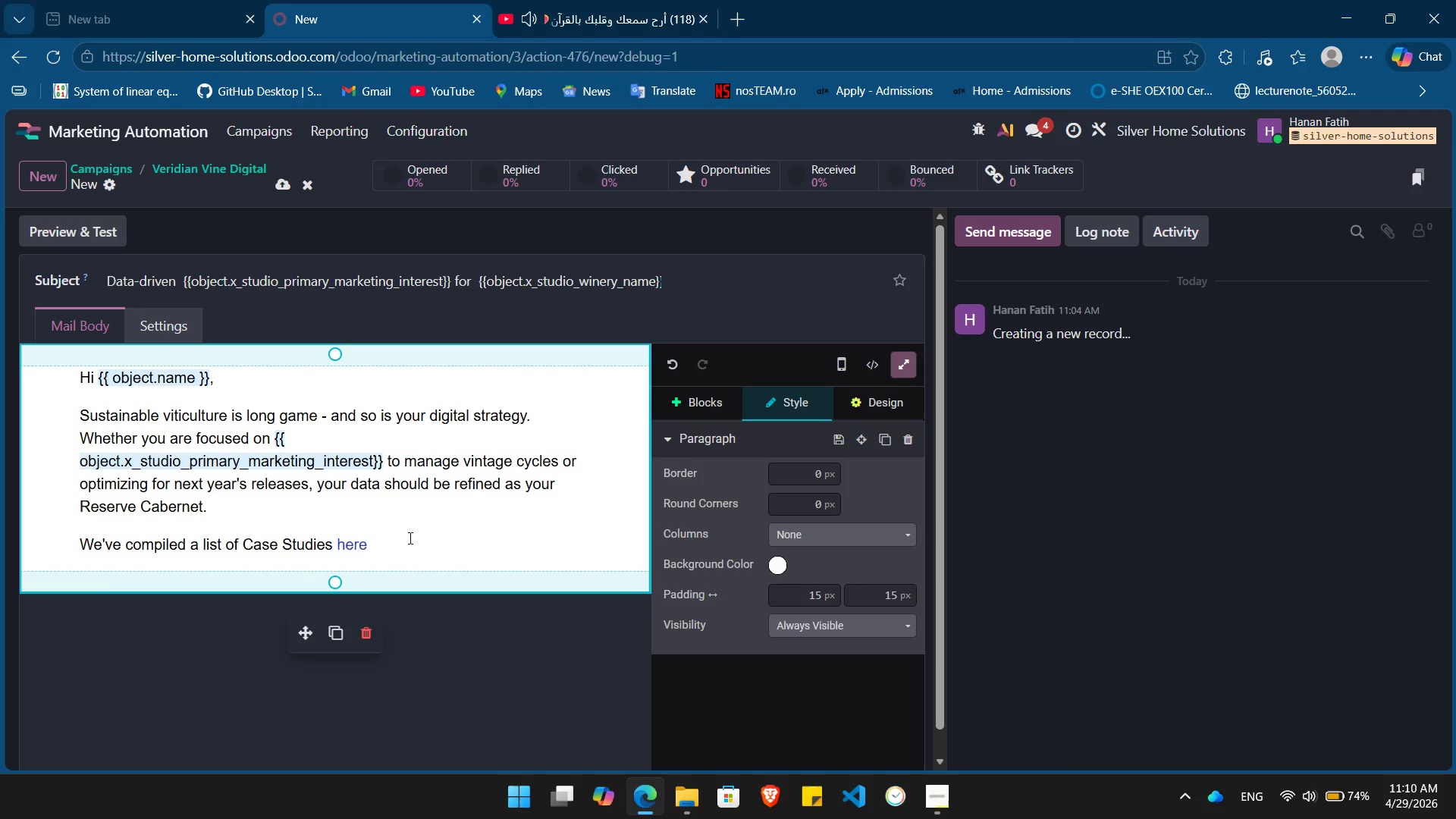 
type(showing how independent wineries have used digital presision r)
key(Backspace)
type(to increase )
 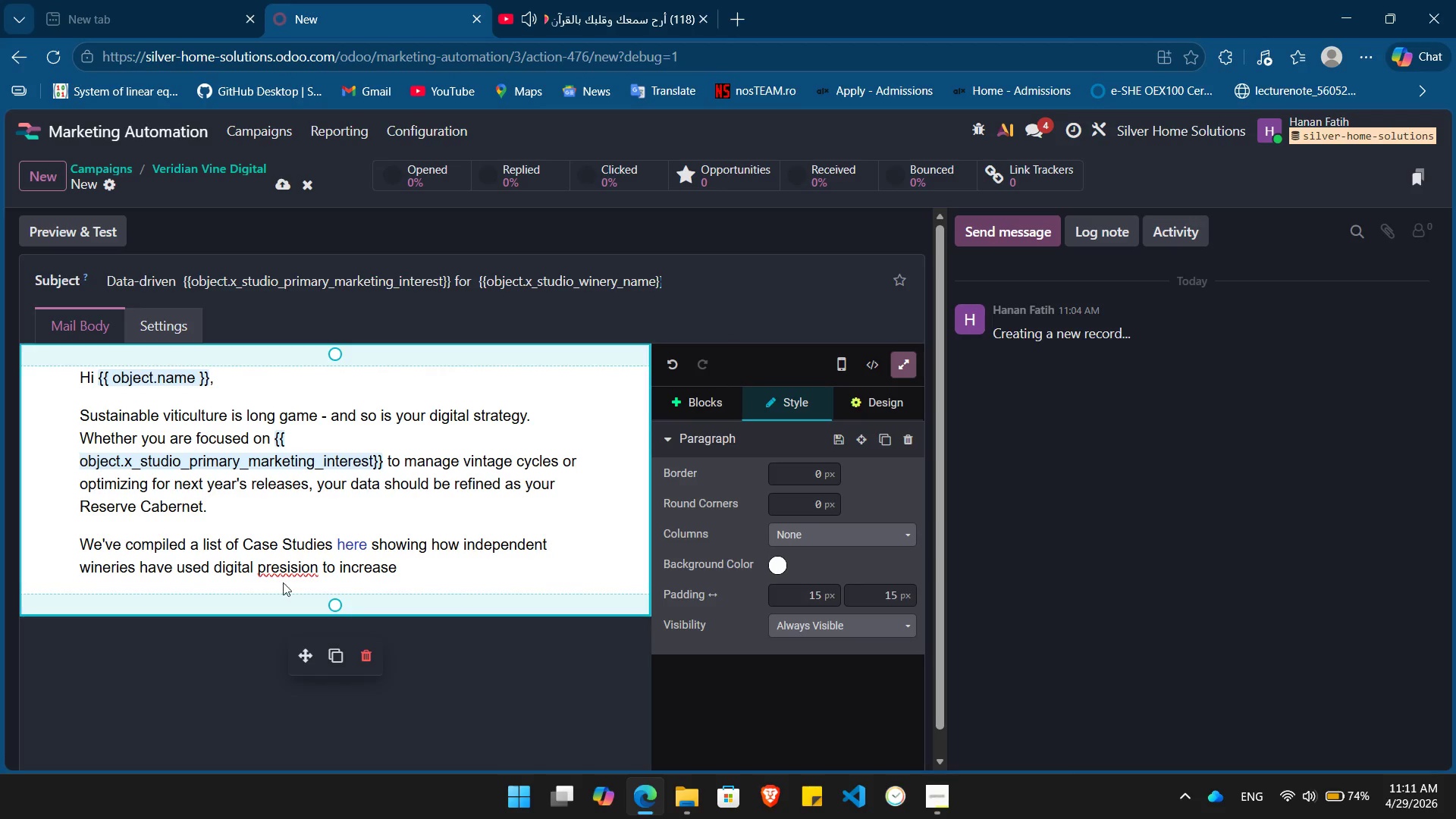 
left_click([281, 573])
 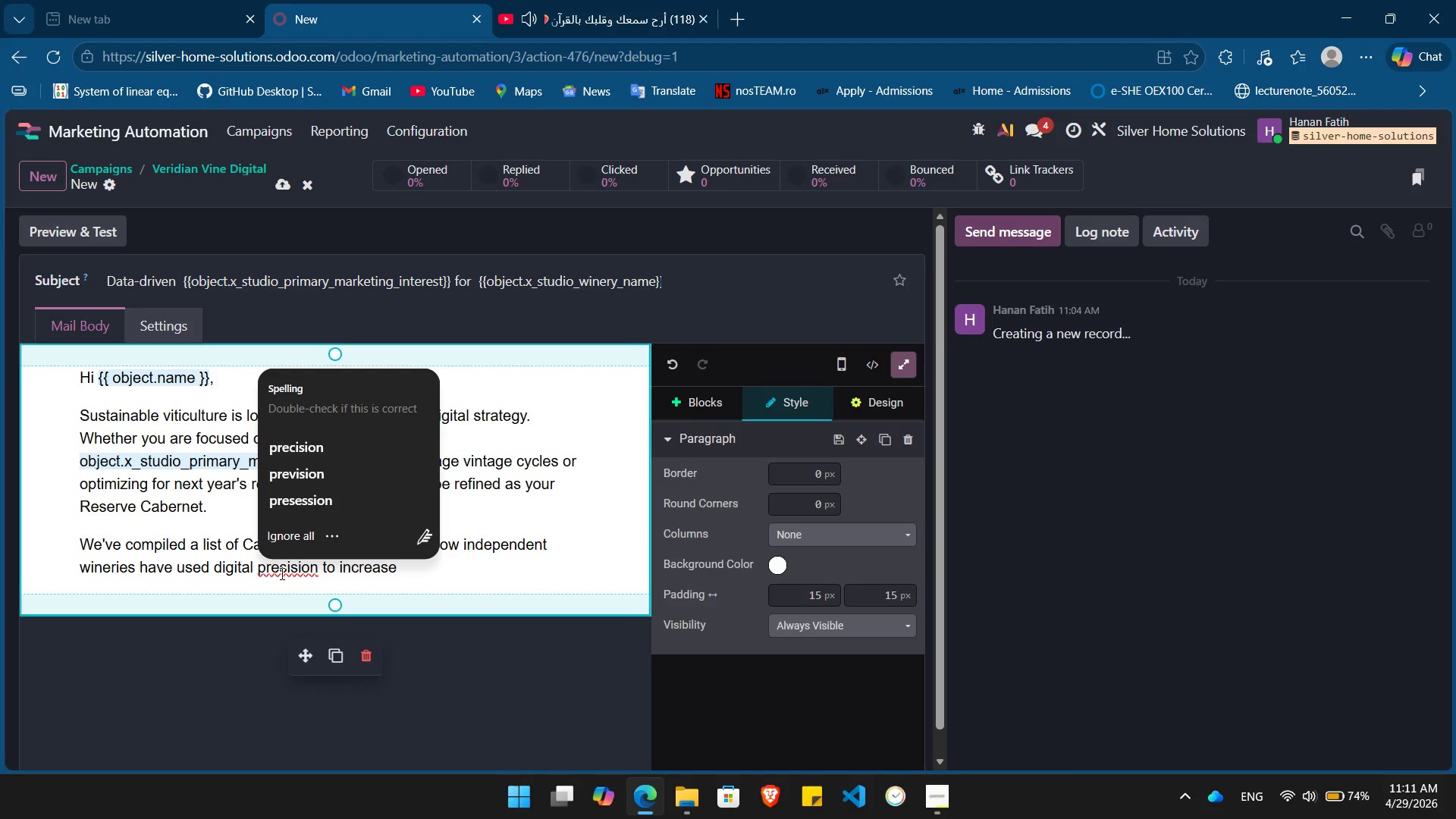 
key(ArrowRight)
 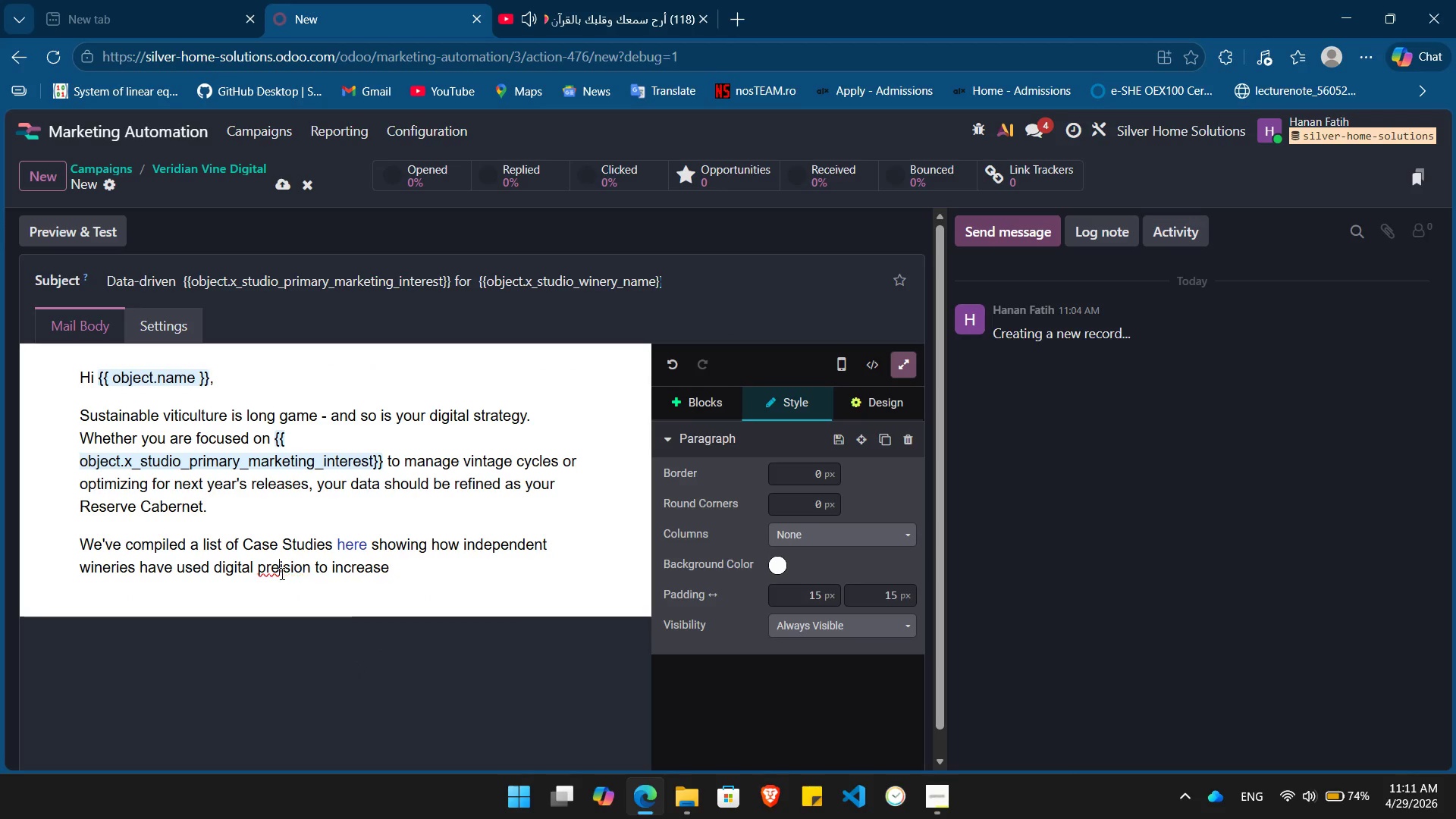 
key(Backspace)
 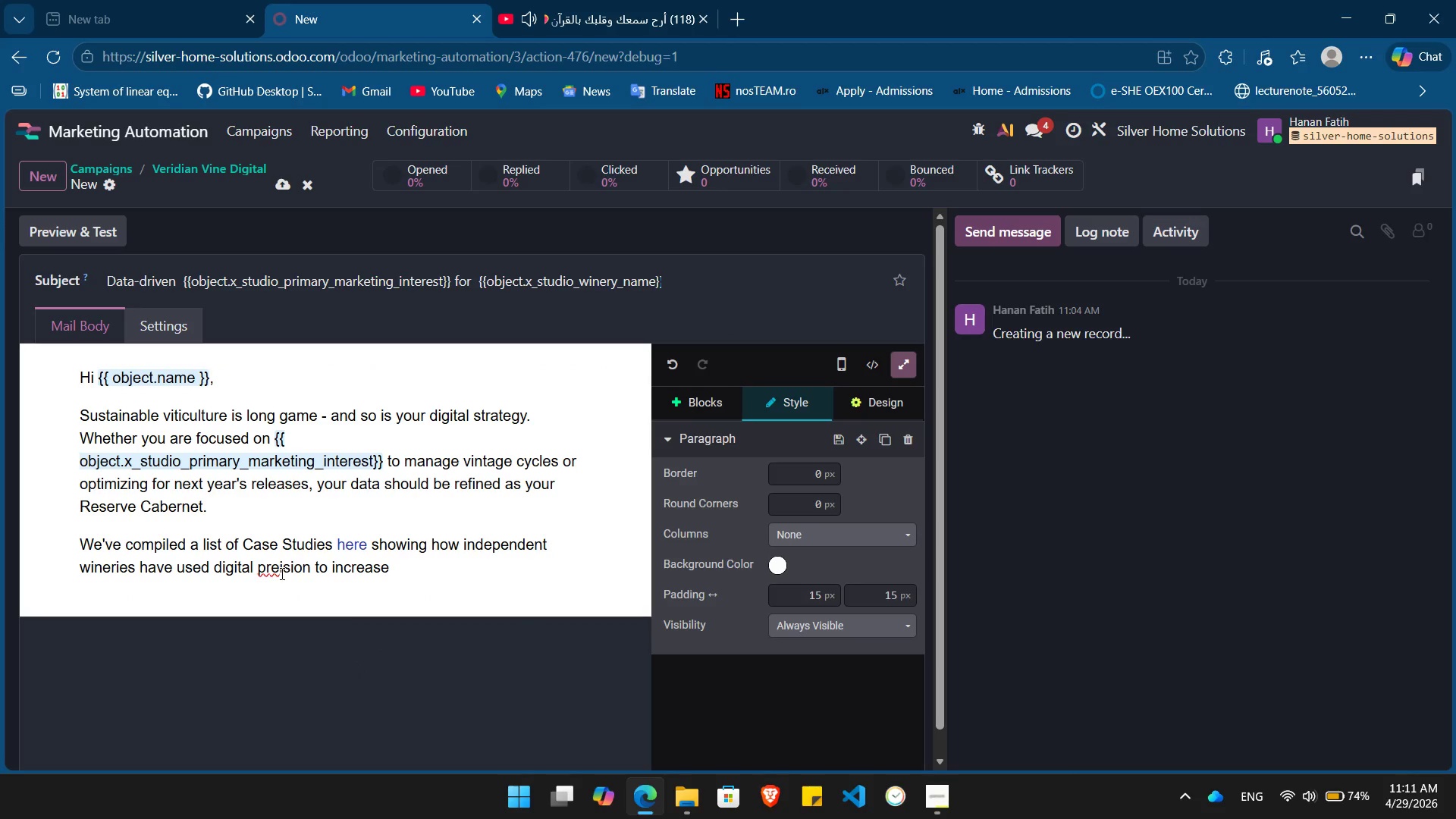 
key(C)
 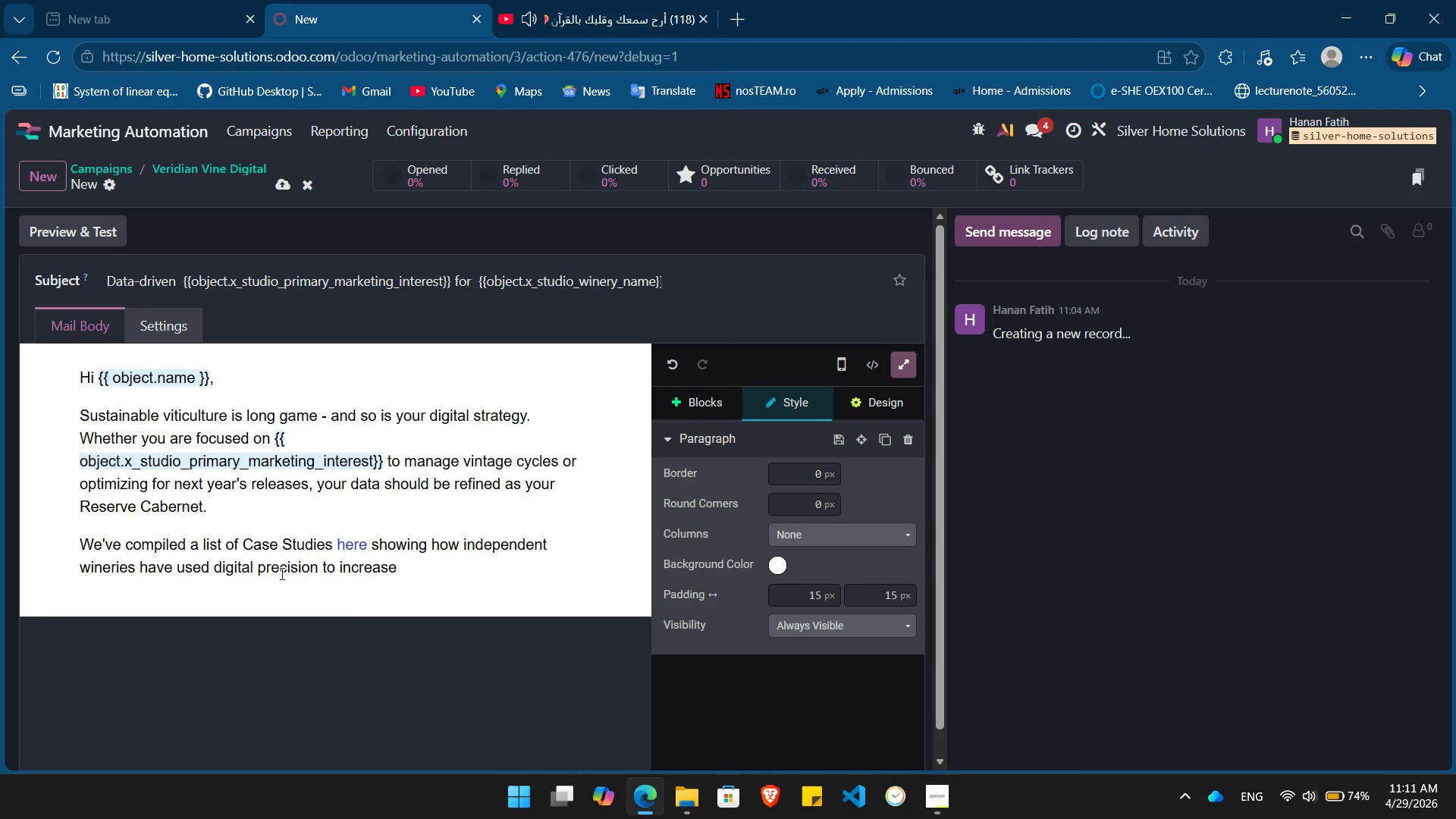 
key(End)
 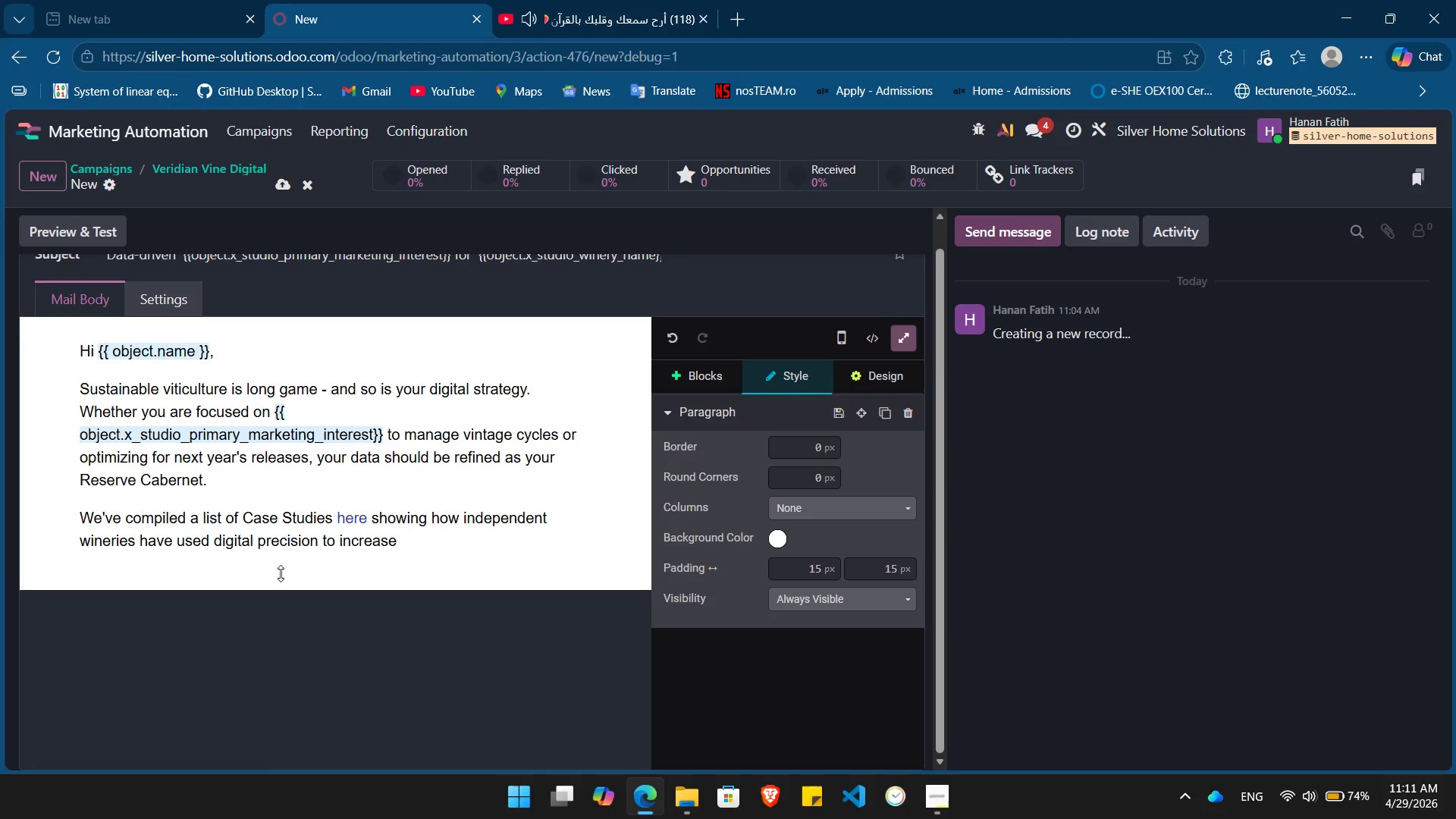 
wait(23.7)
 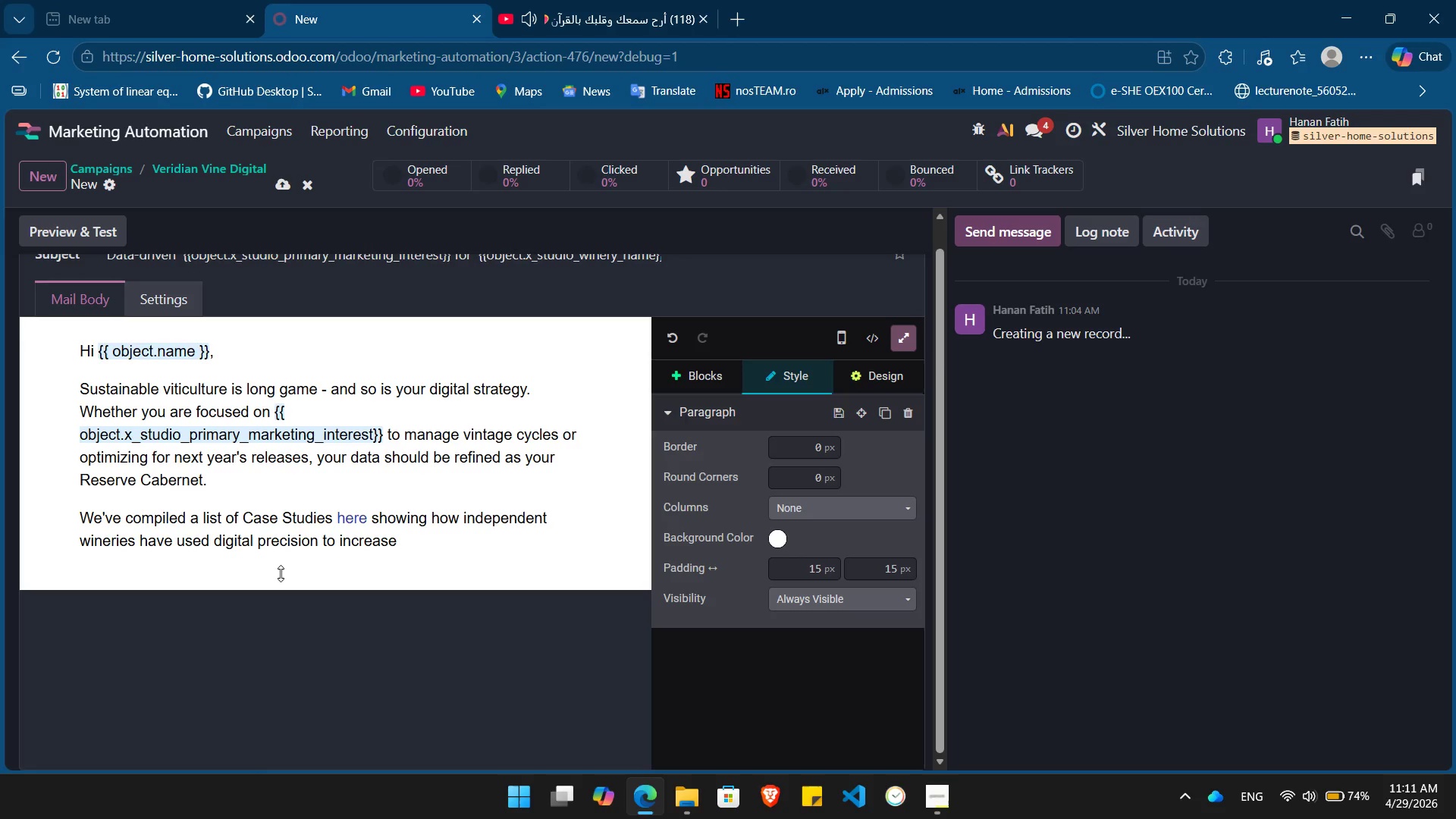 
type(online booking by 40 )
key(Backspace)
type(%.)
 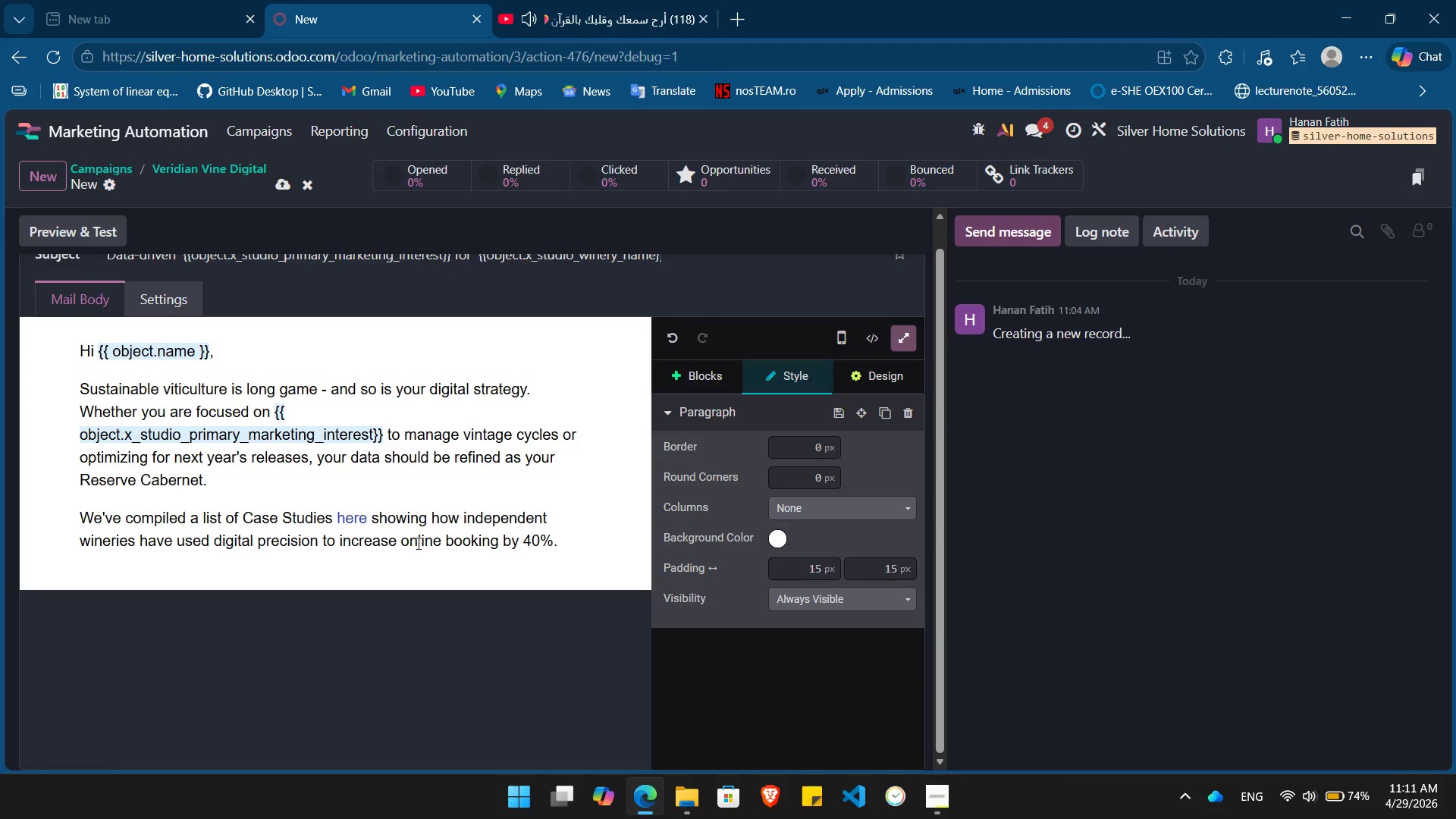 
key(Enter)
 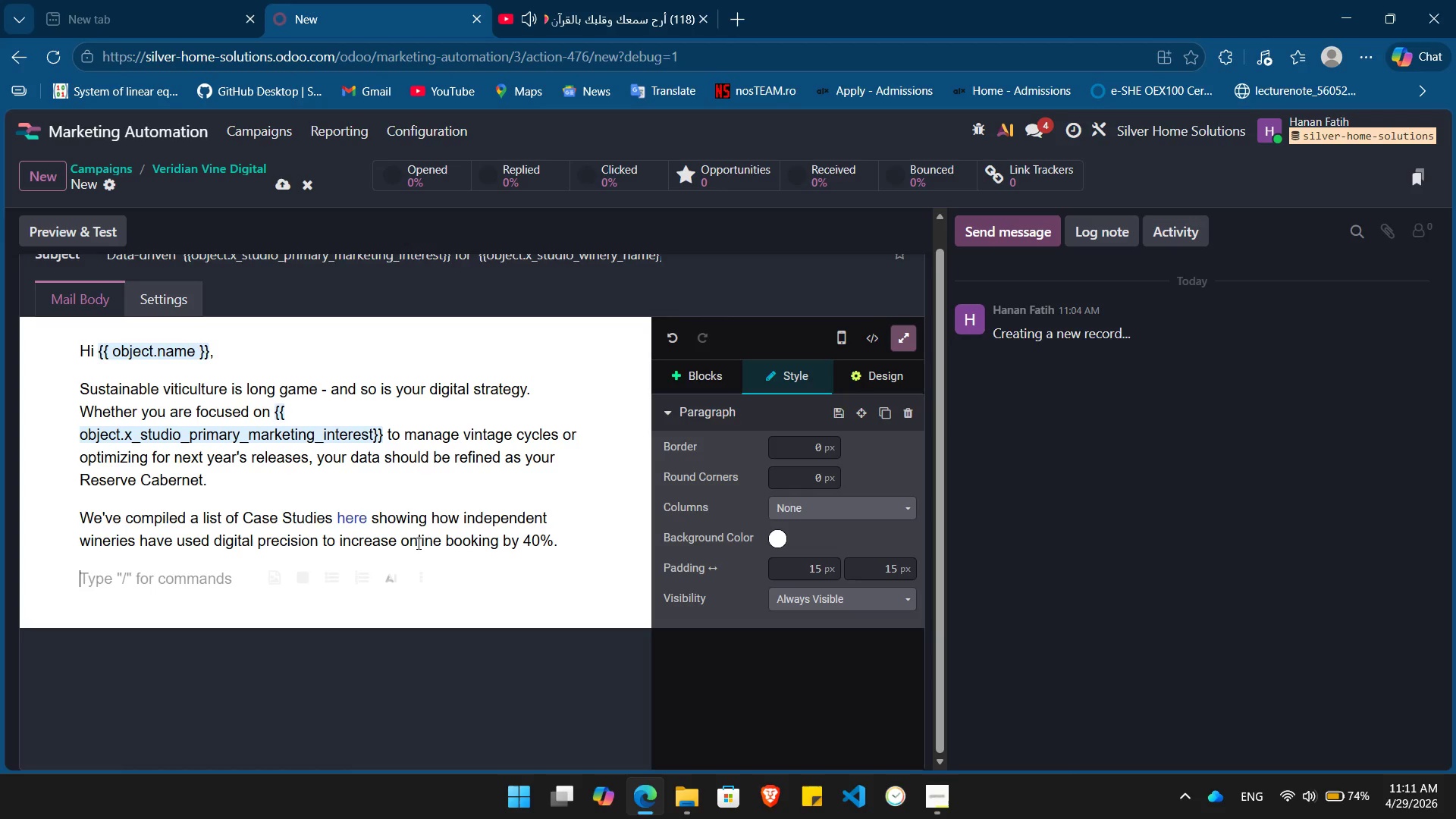 
type(Is /)
 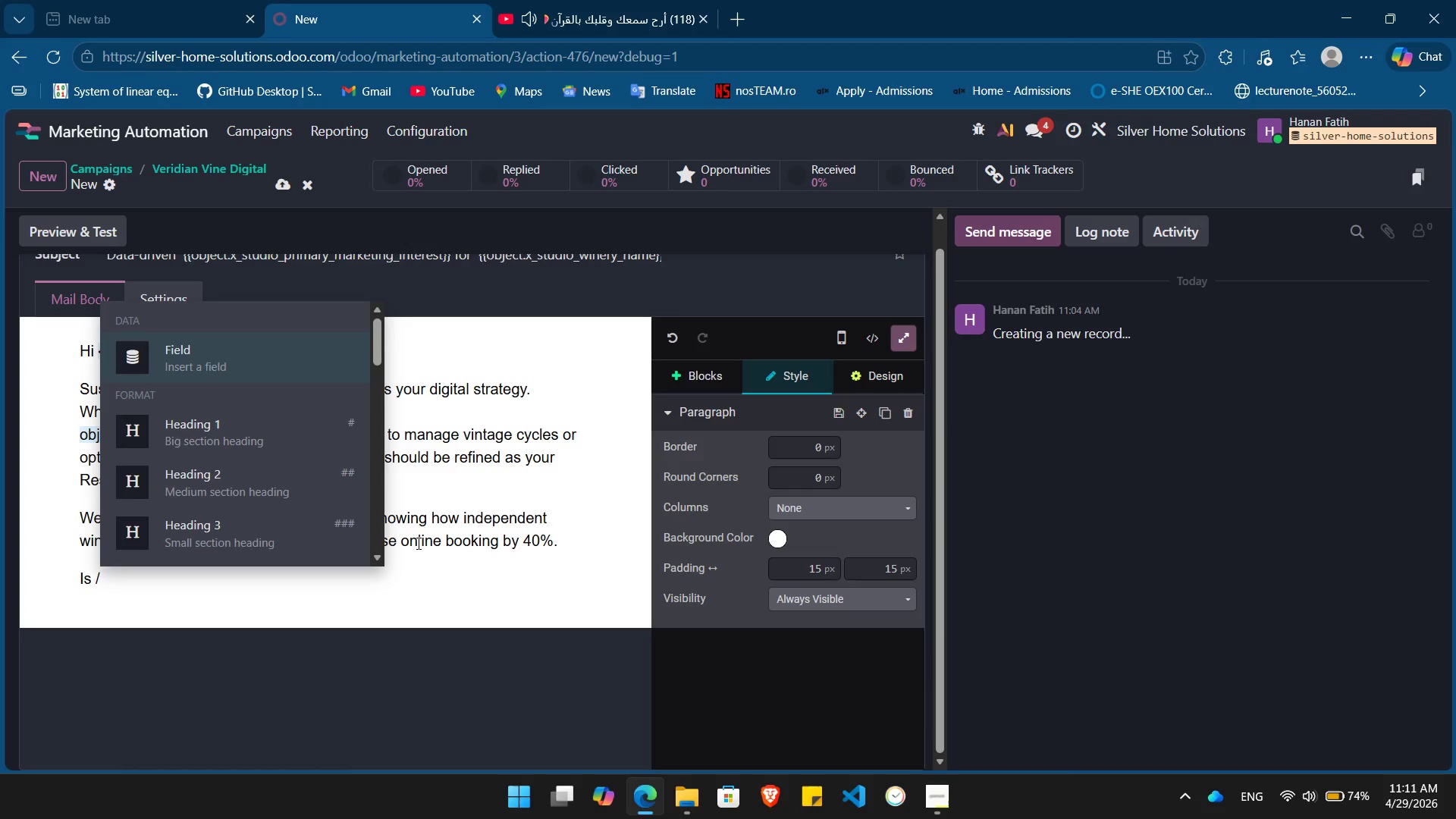 
key(Enter)
 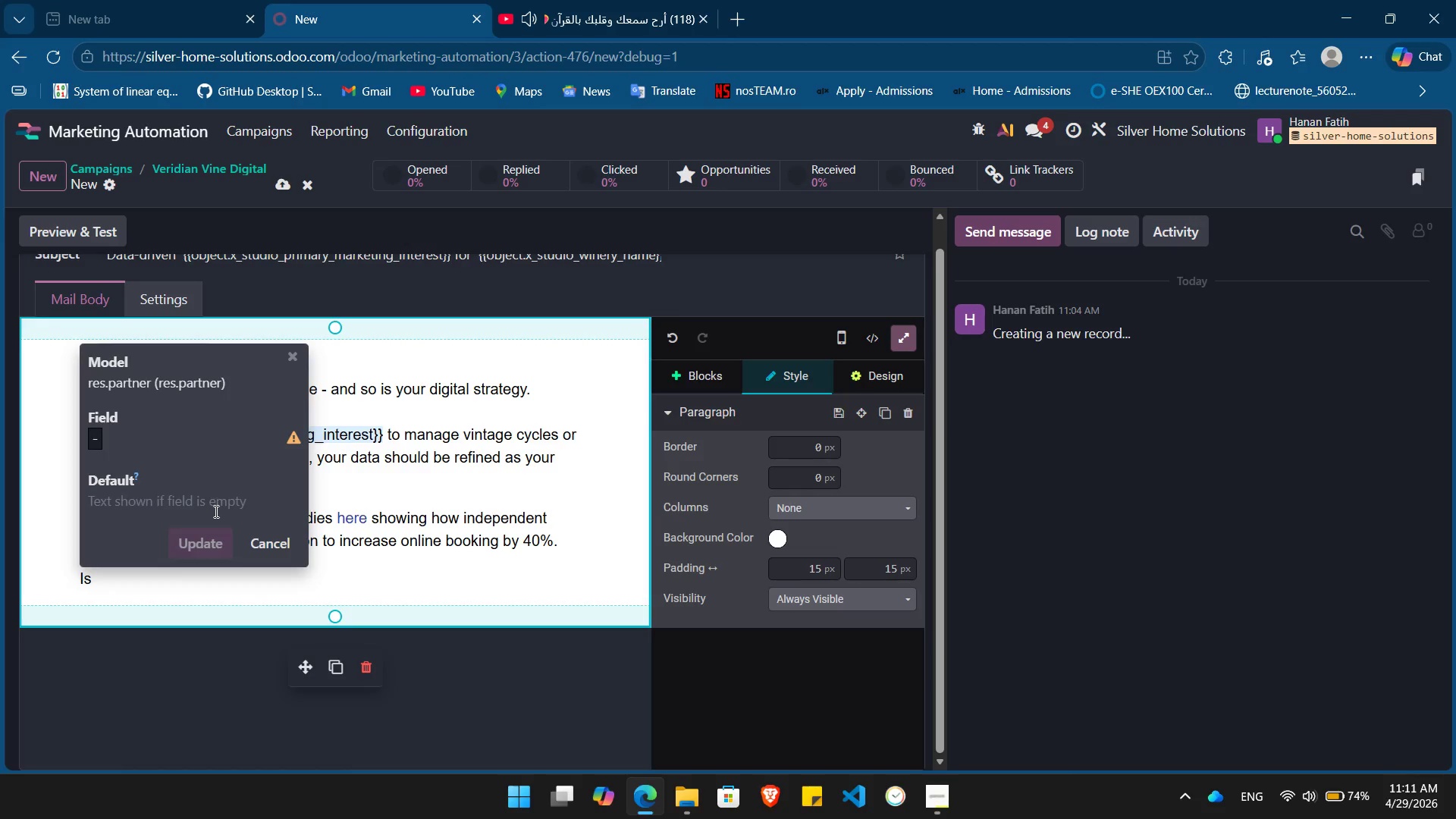 
left_click([89, 437])
 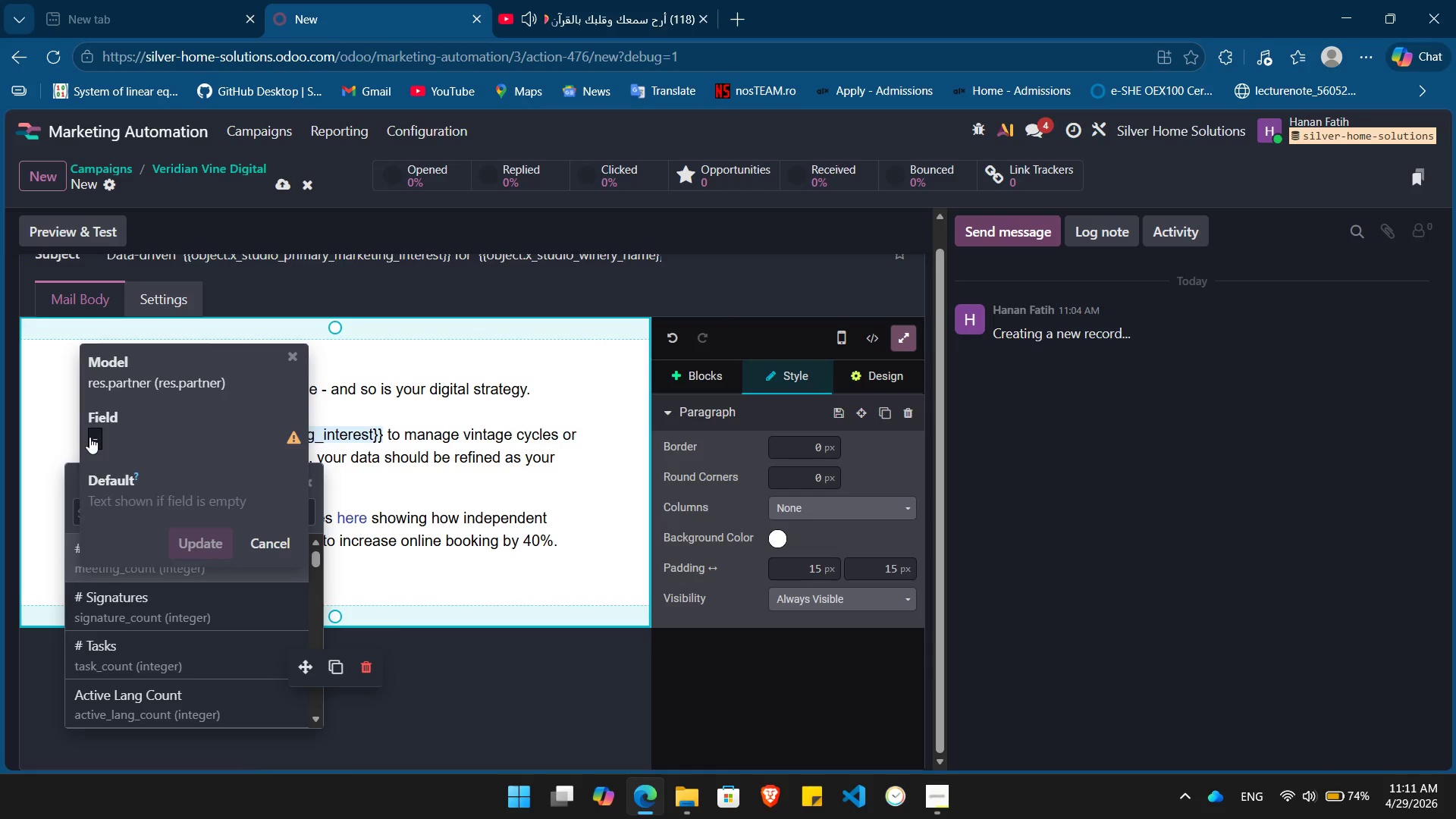 
type(winer)
 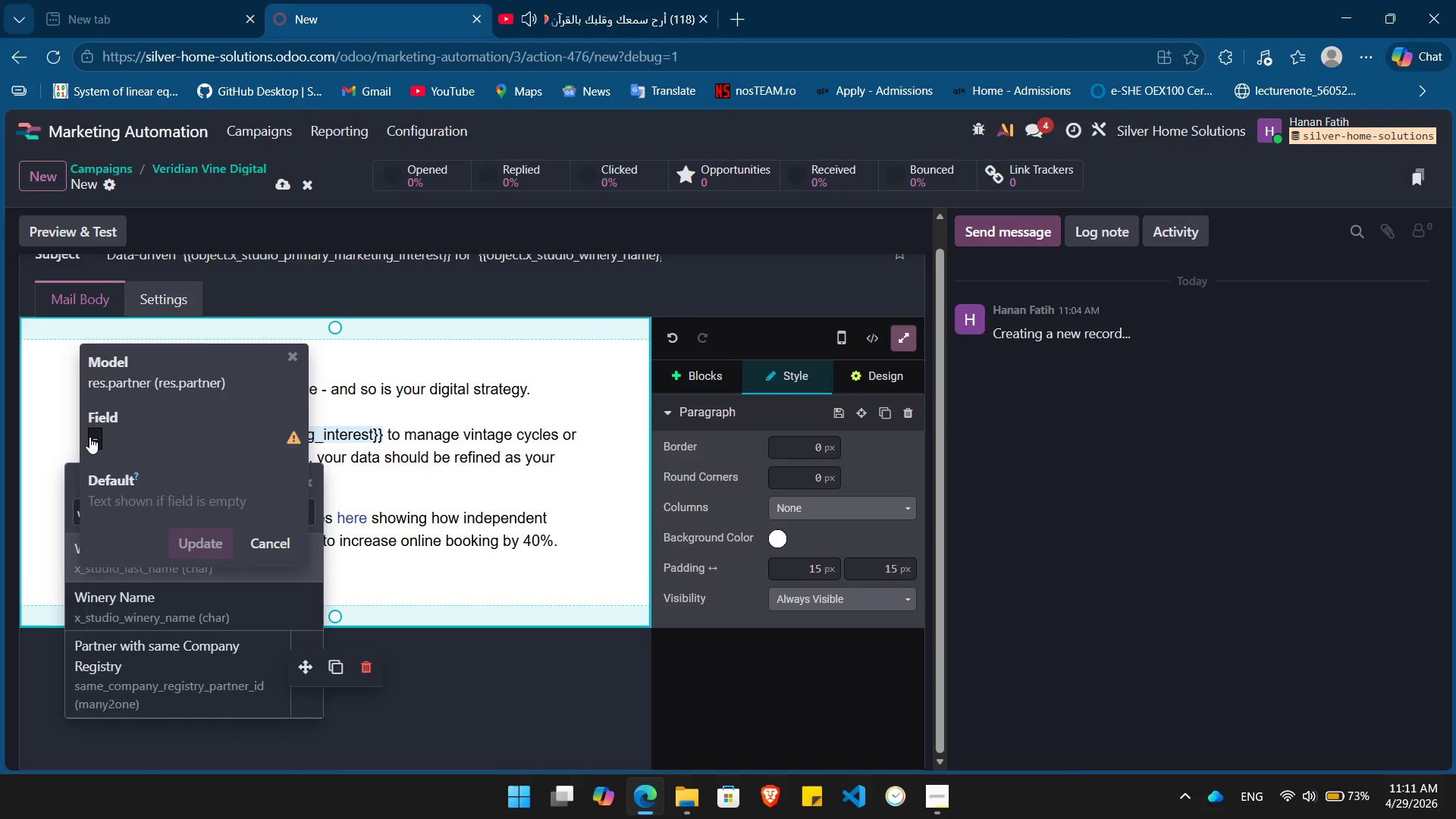 
key(ArrowDown)
 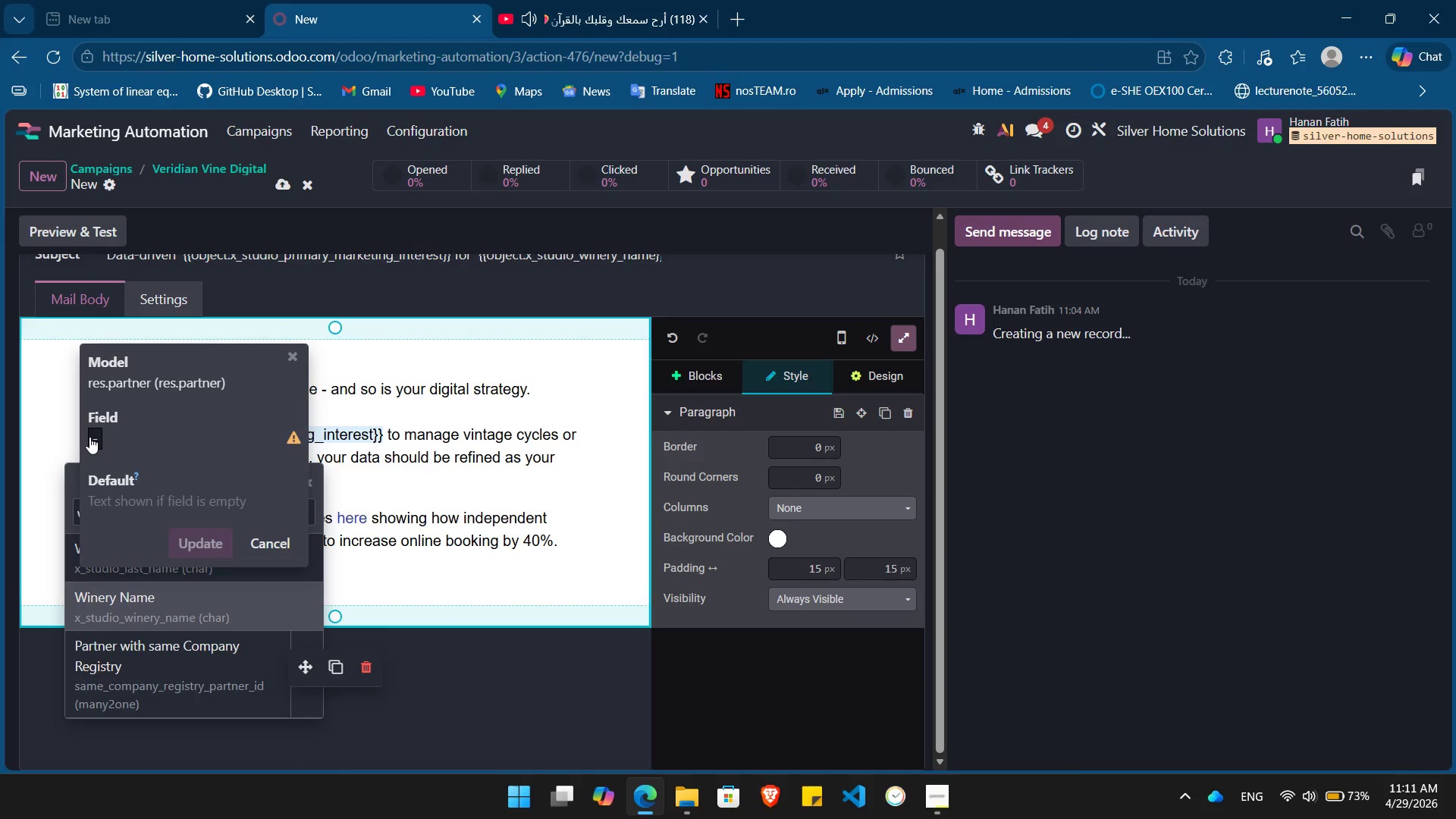 
key(Enter)
 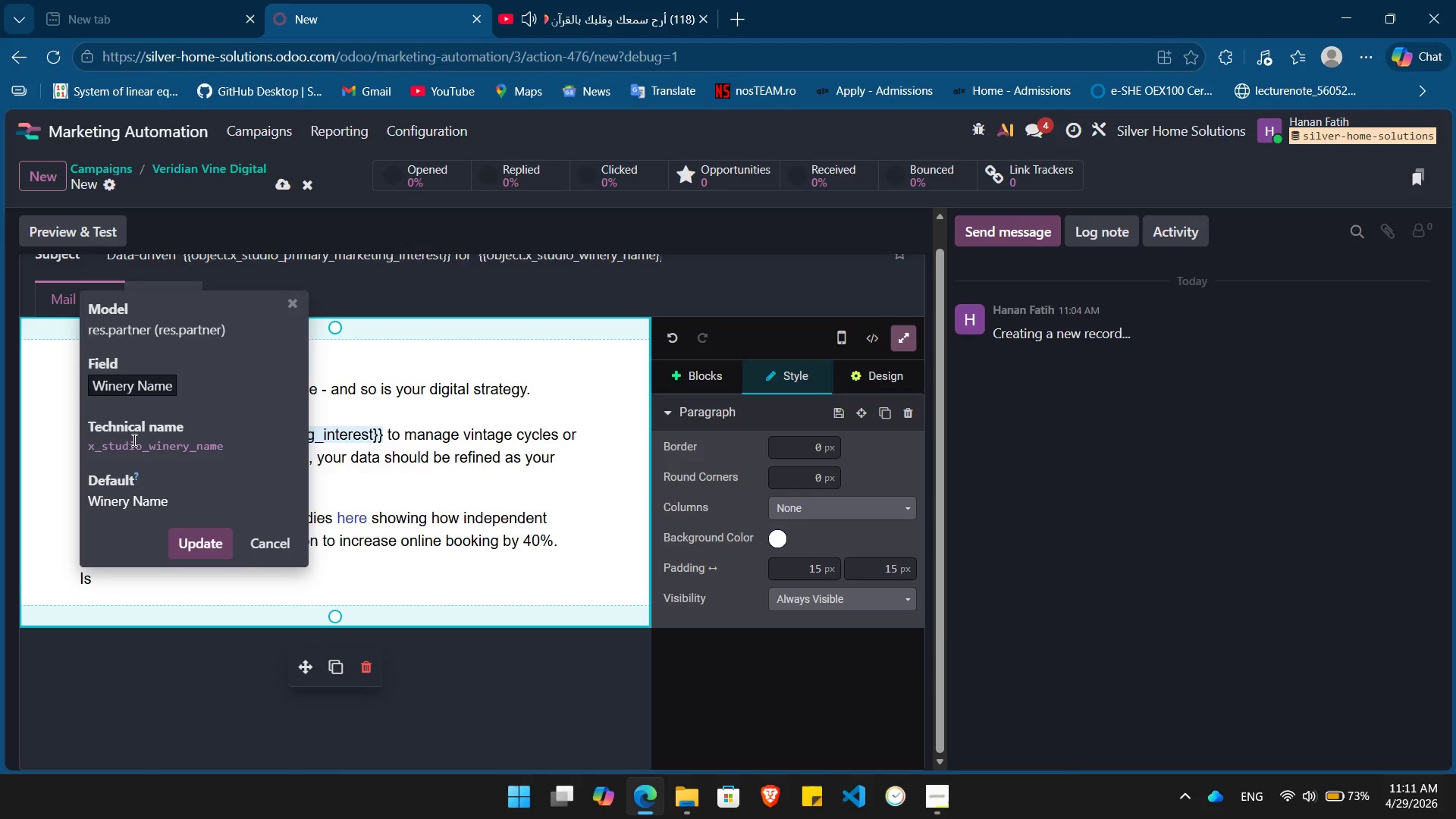 
double_click([133, 440])
 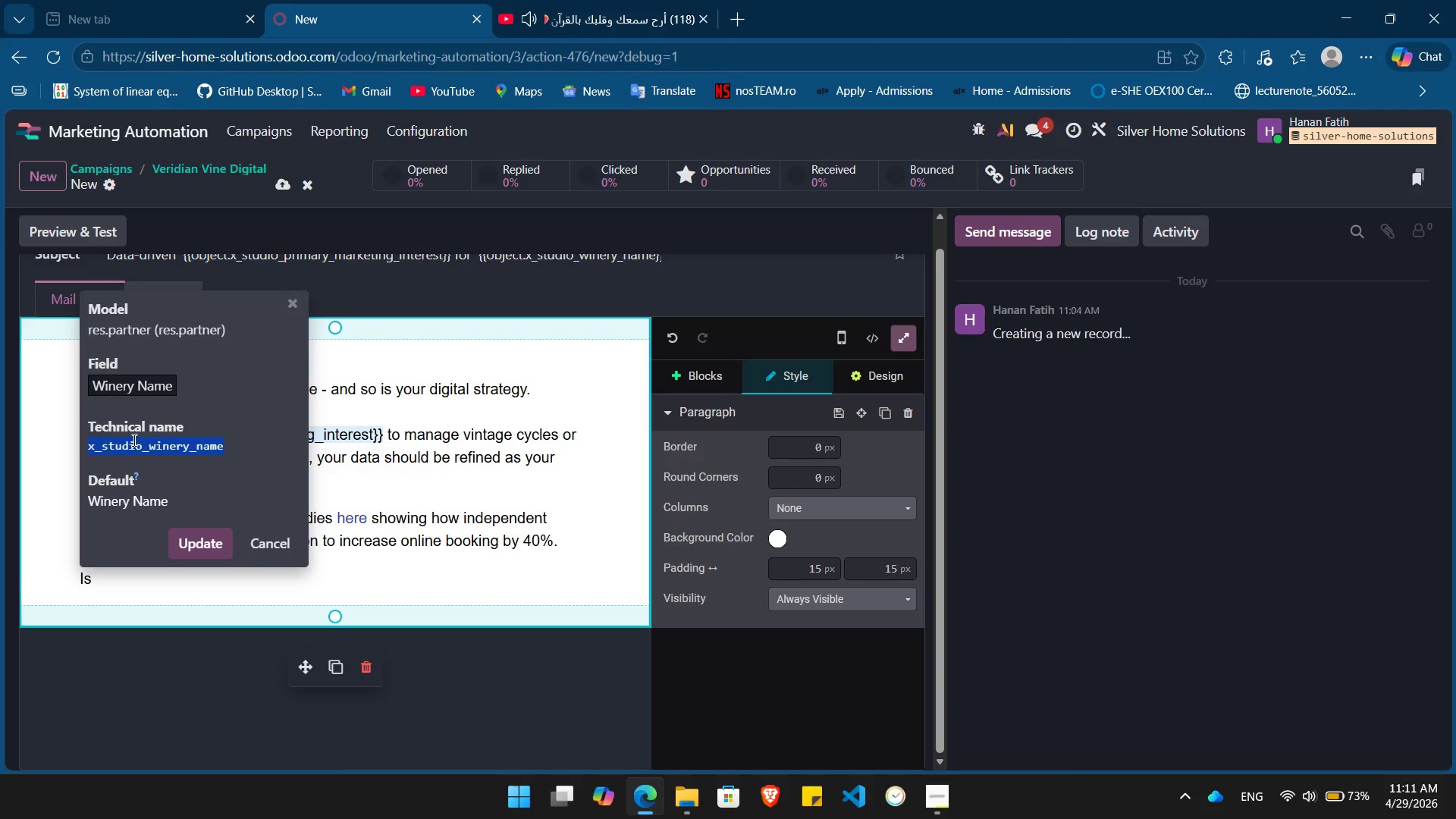 
triple_click([133, 440])
 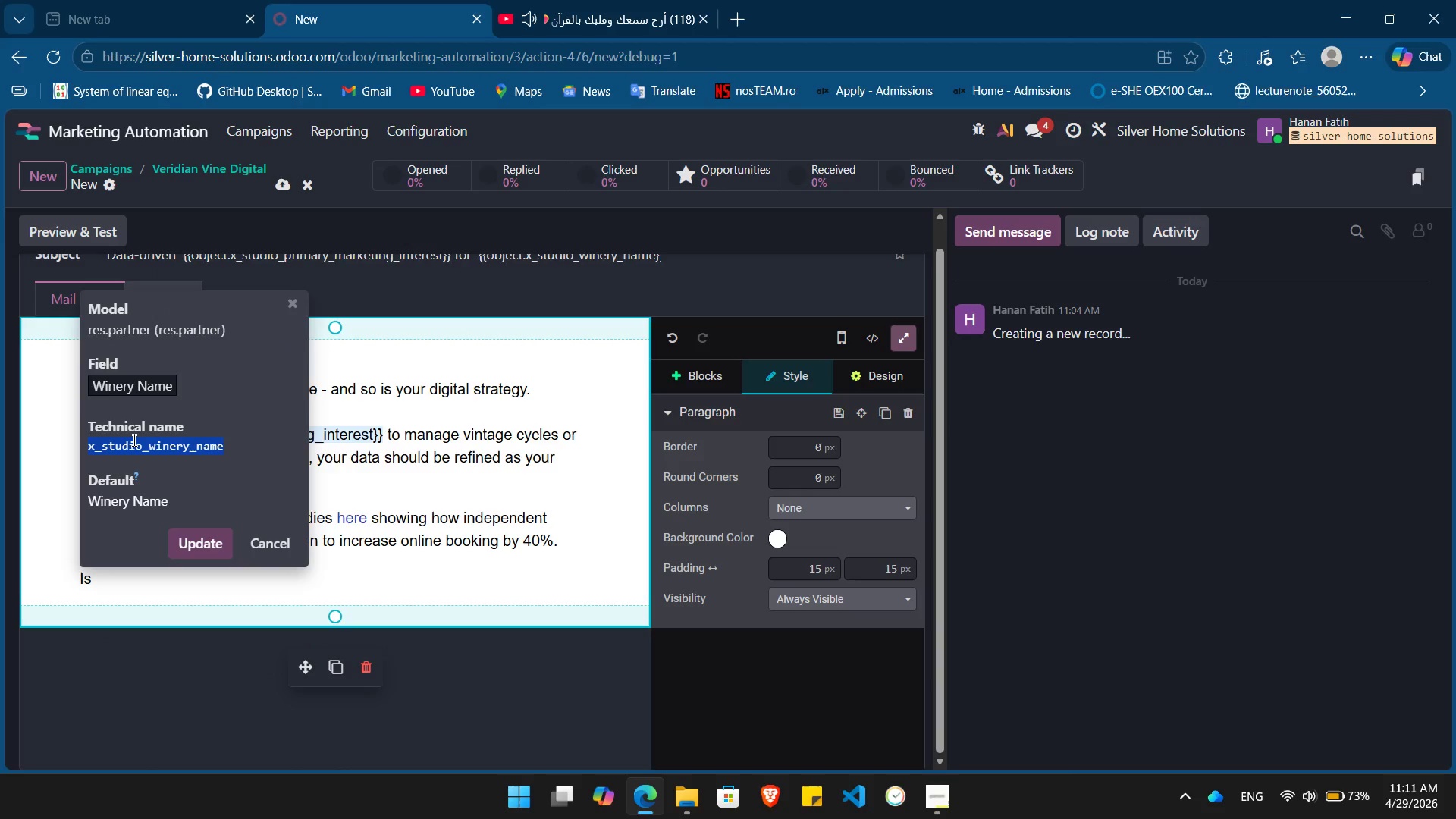 
key(Control+ControlLeft)
 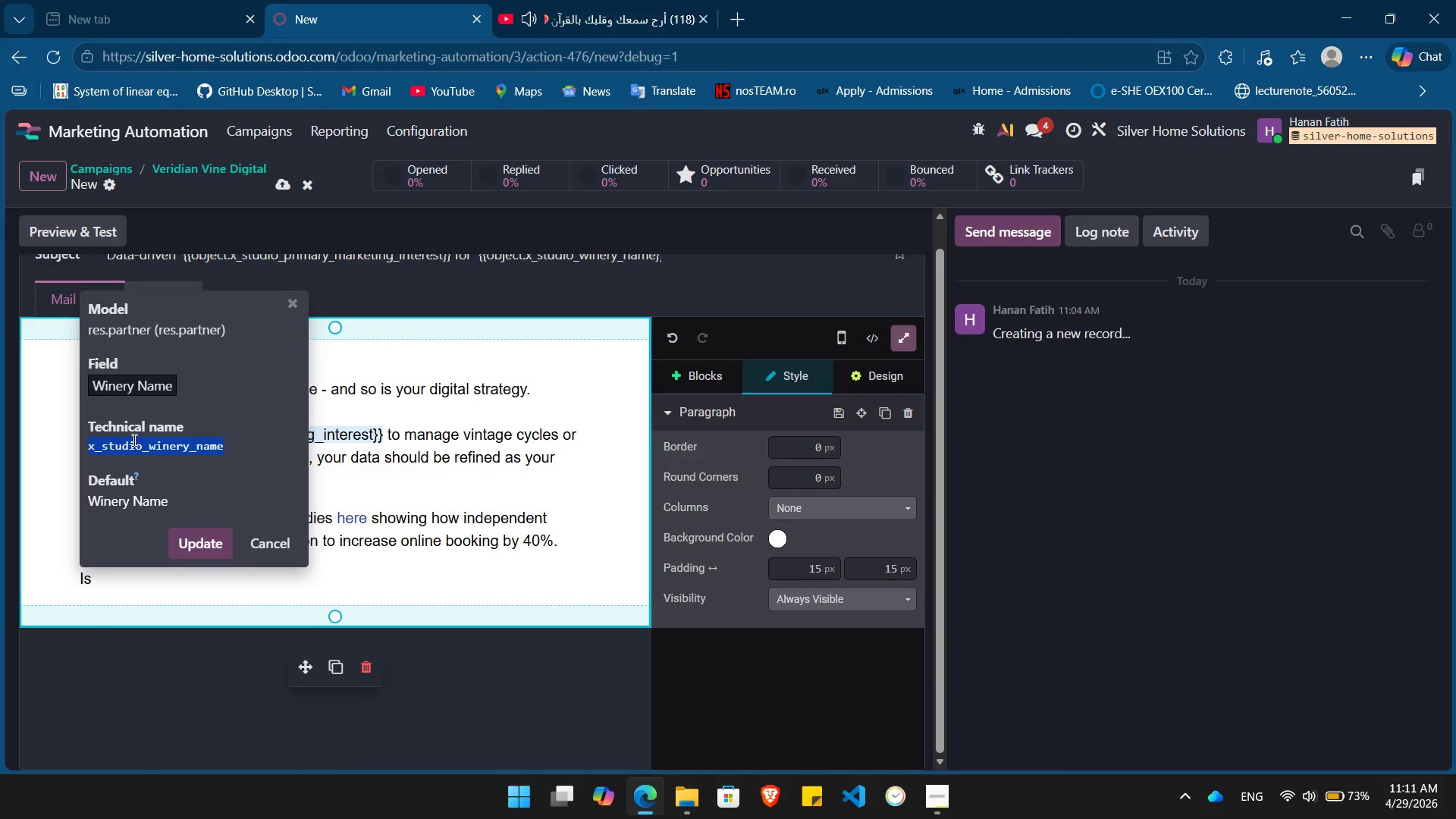 
key(Control+C)
 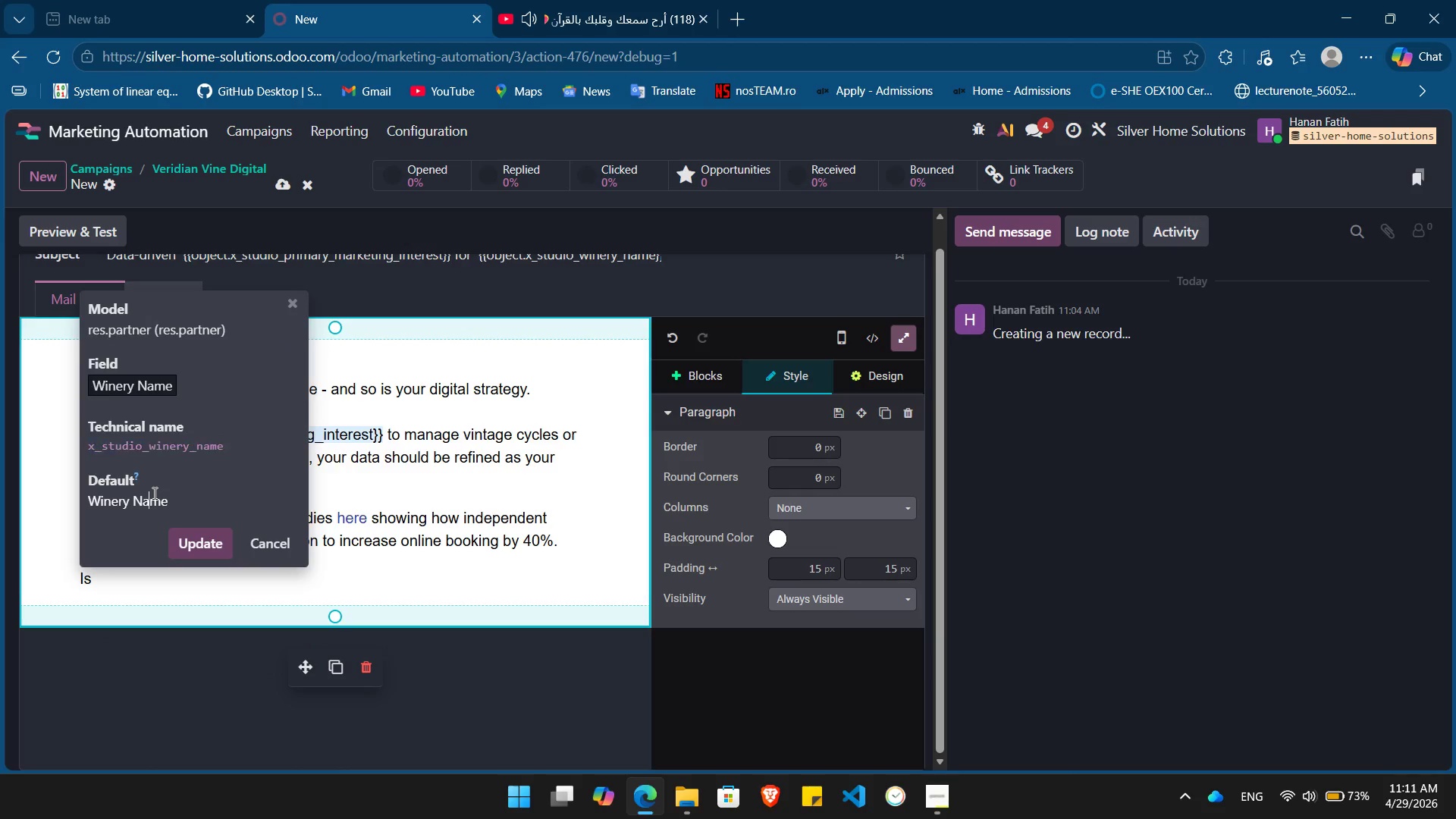 
double_click([153, 493])
 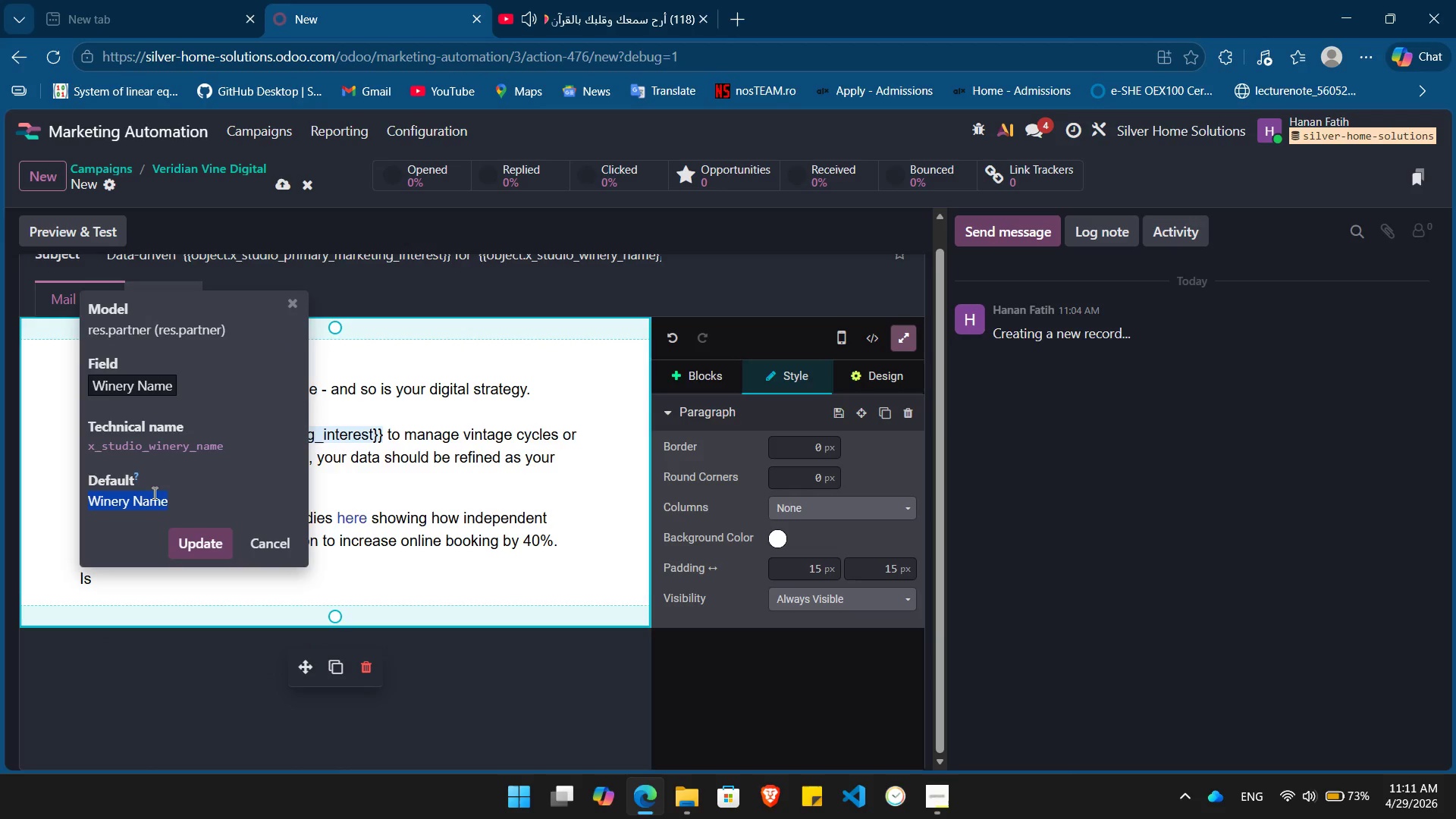 
triple_click([153, 493])
 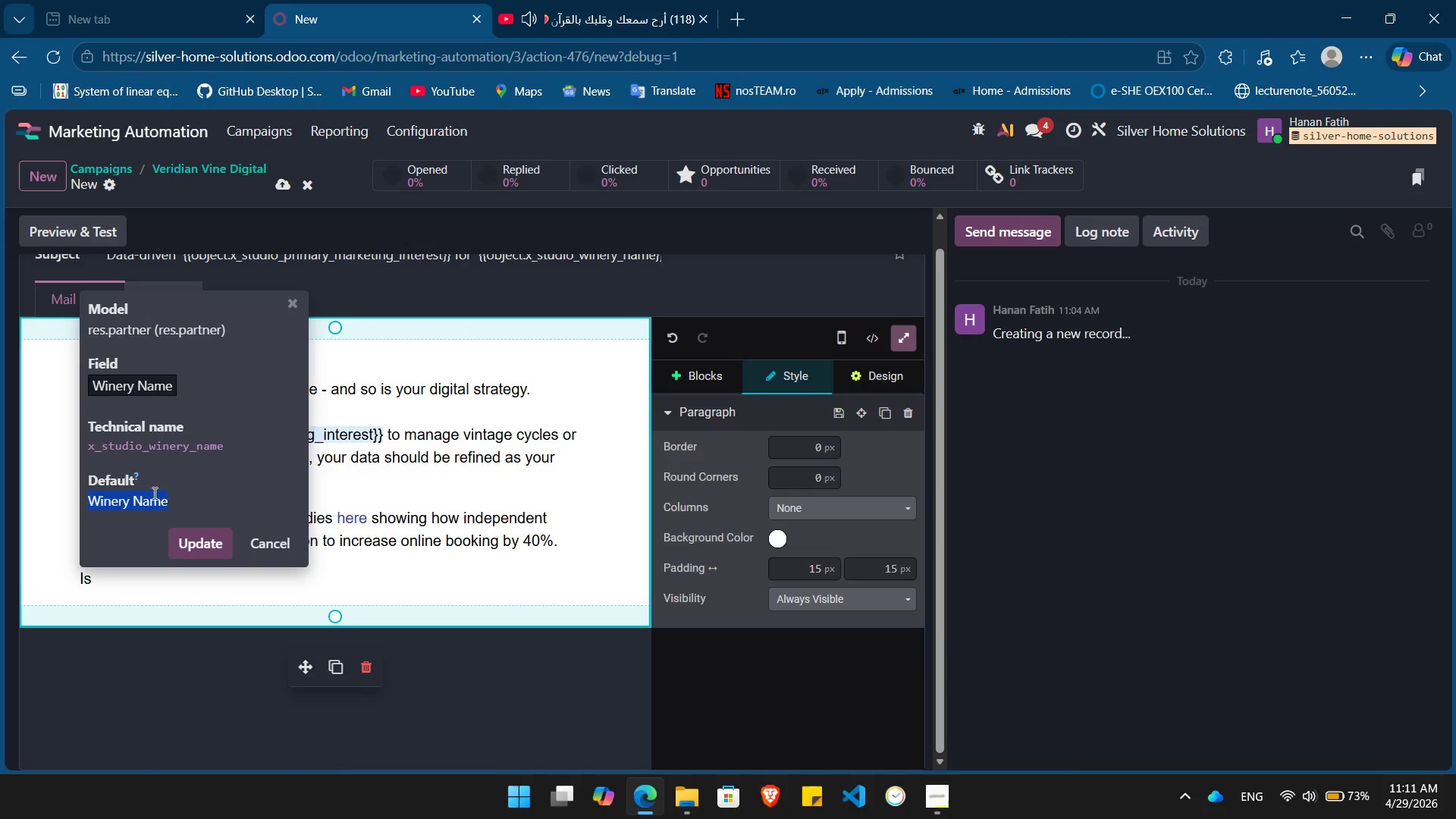 
type({{ object.)
 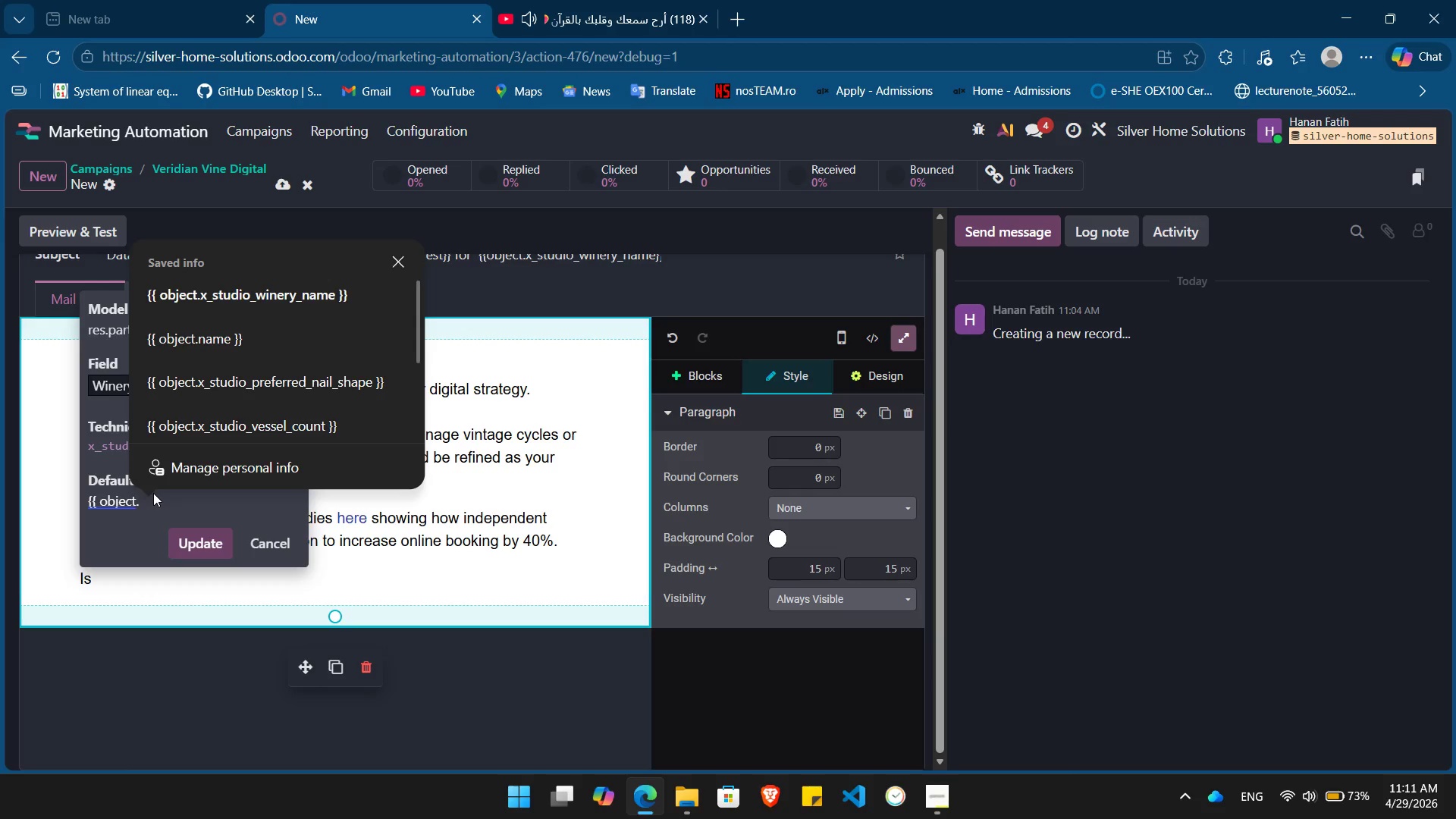 
key(Control+ControlLeft)
 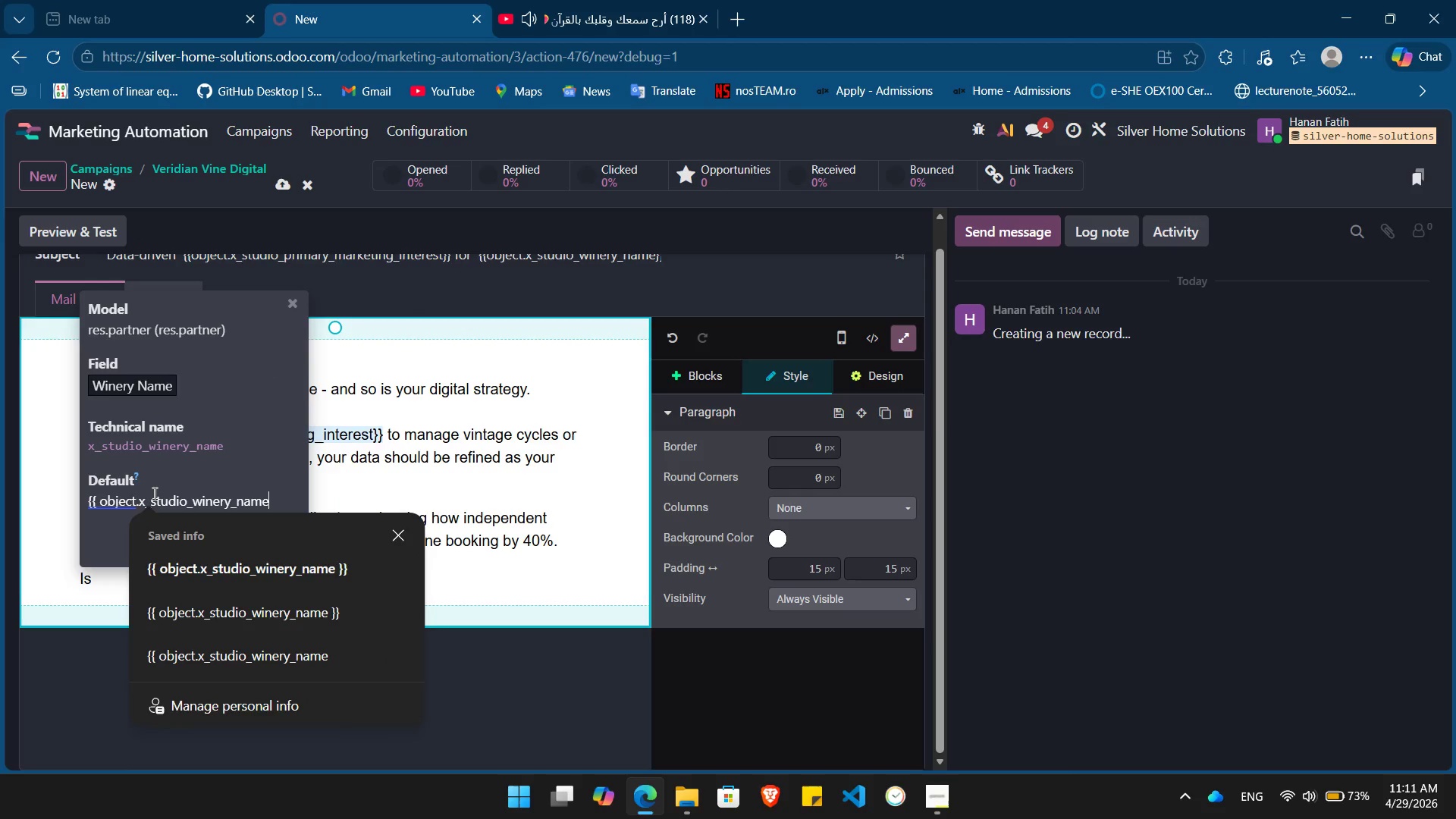 
key(Control+V)
 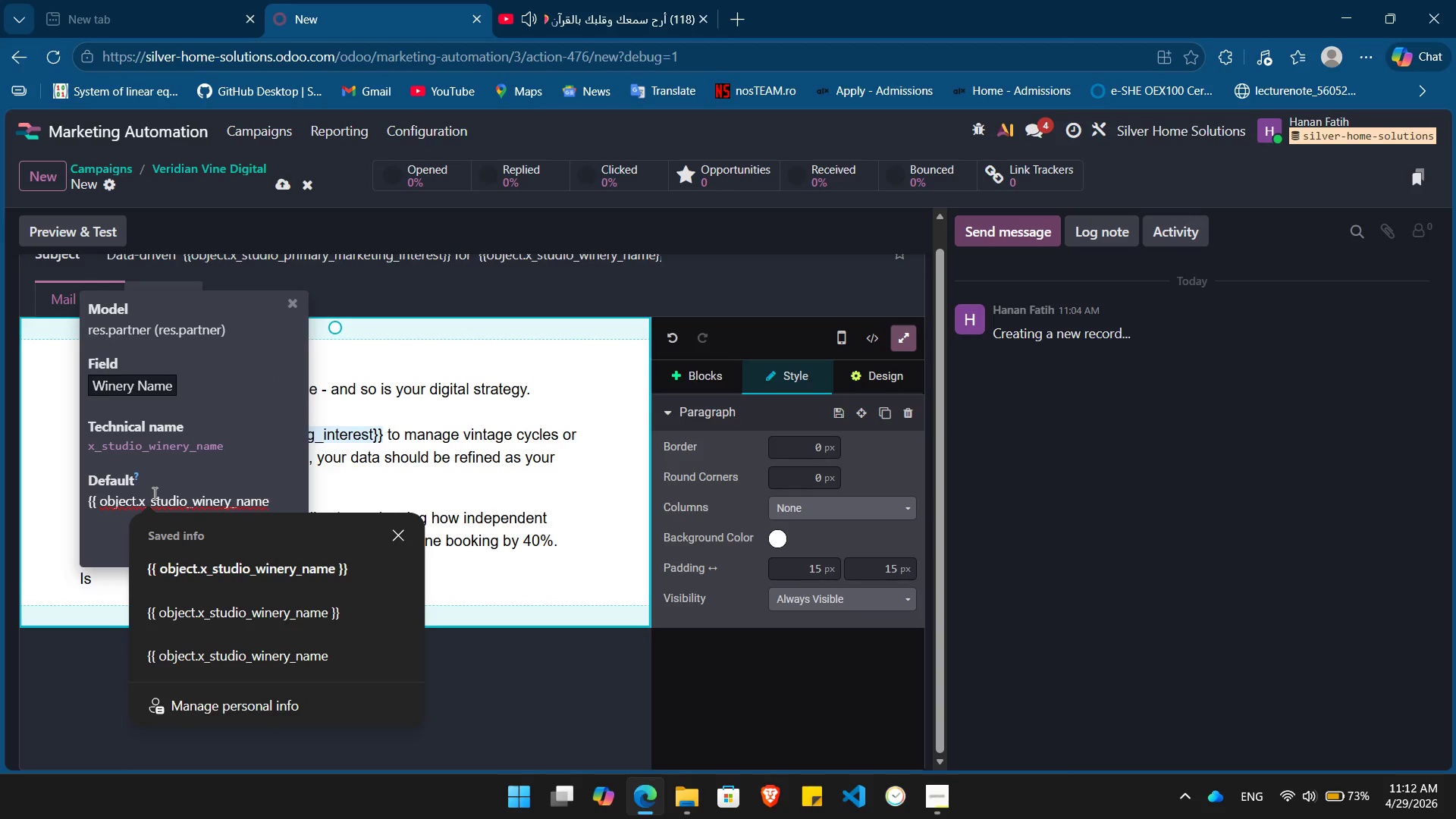 
key(Space)
 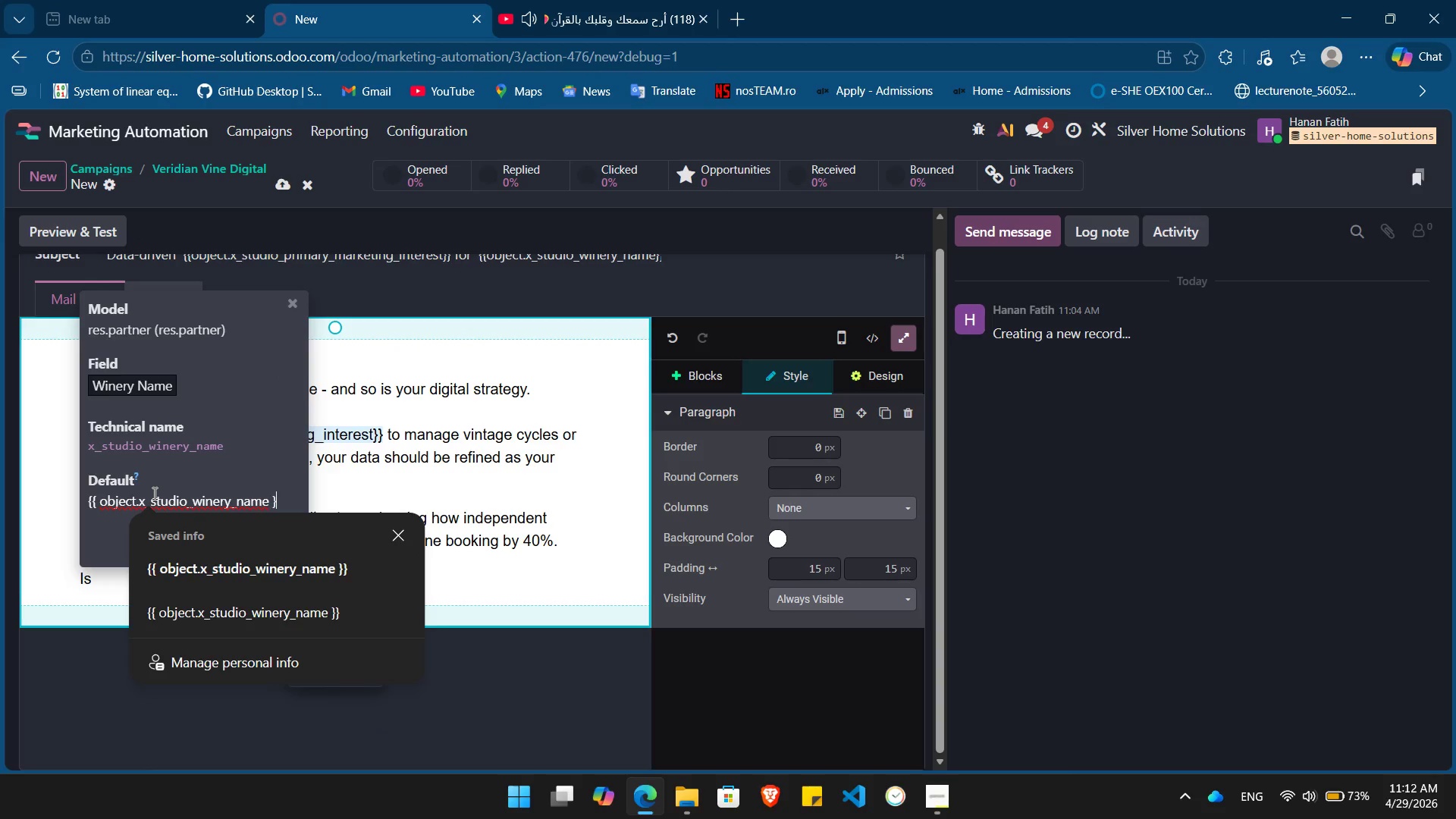 
key(Shift+BracketRight)
 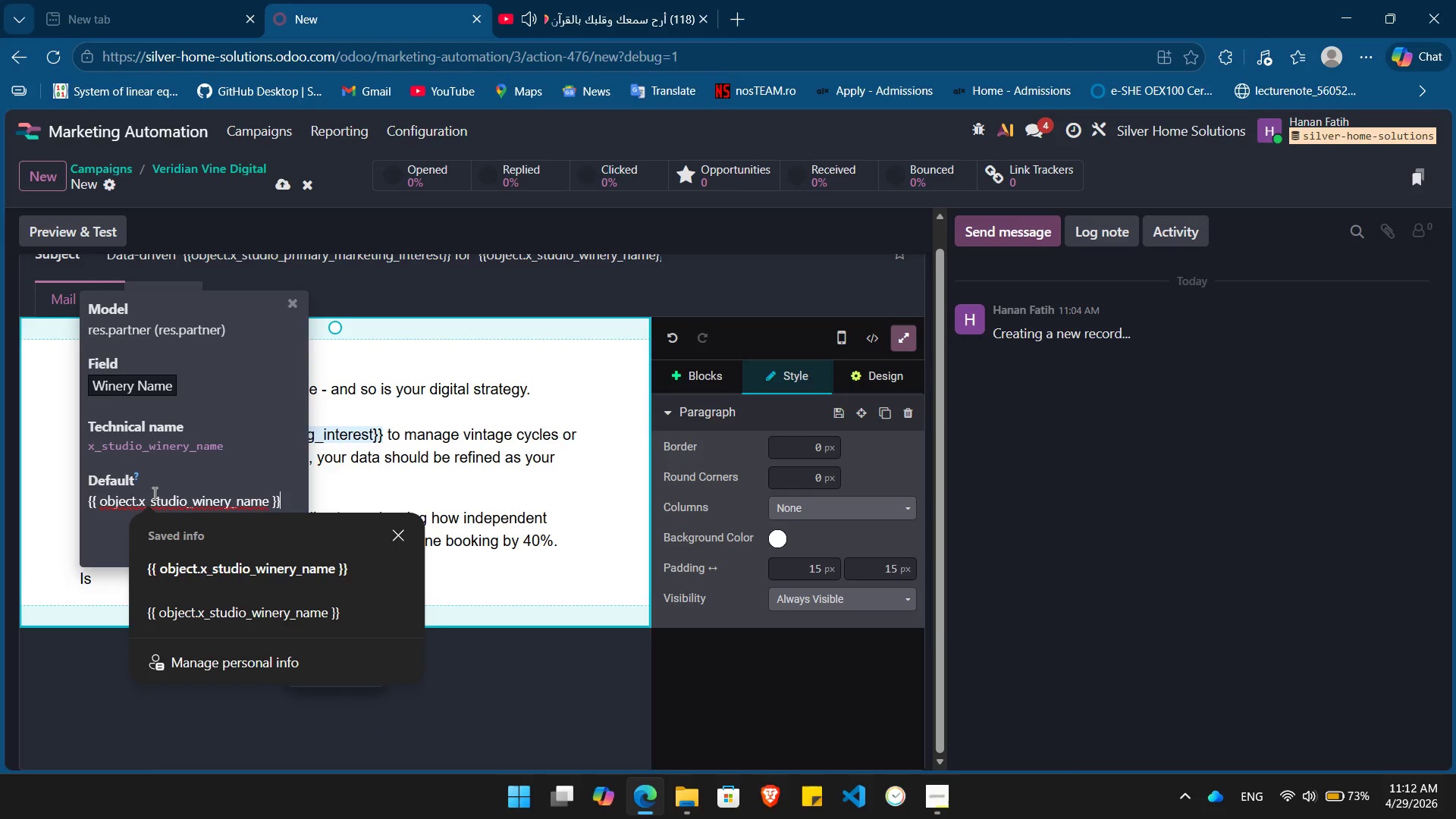 
key(Shift+BracketRight)
 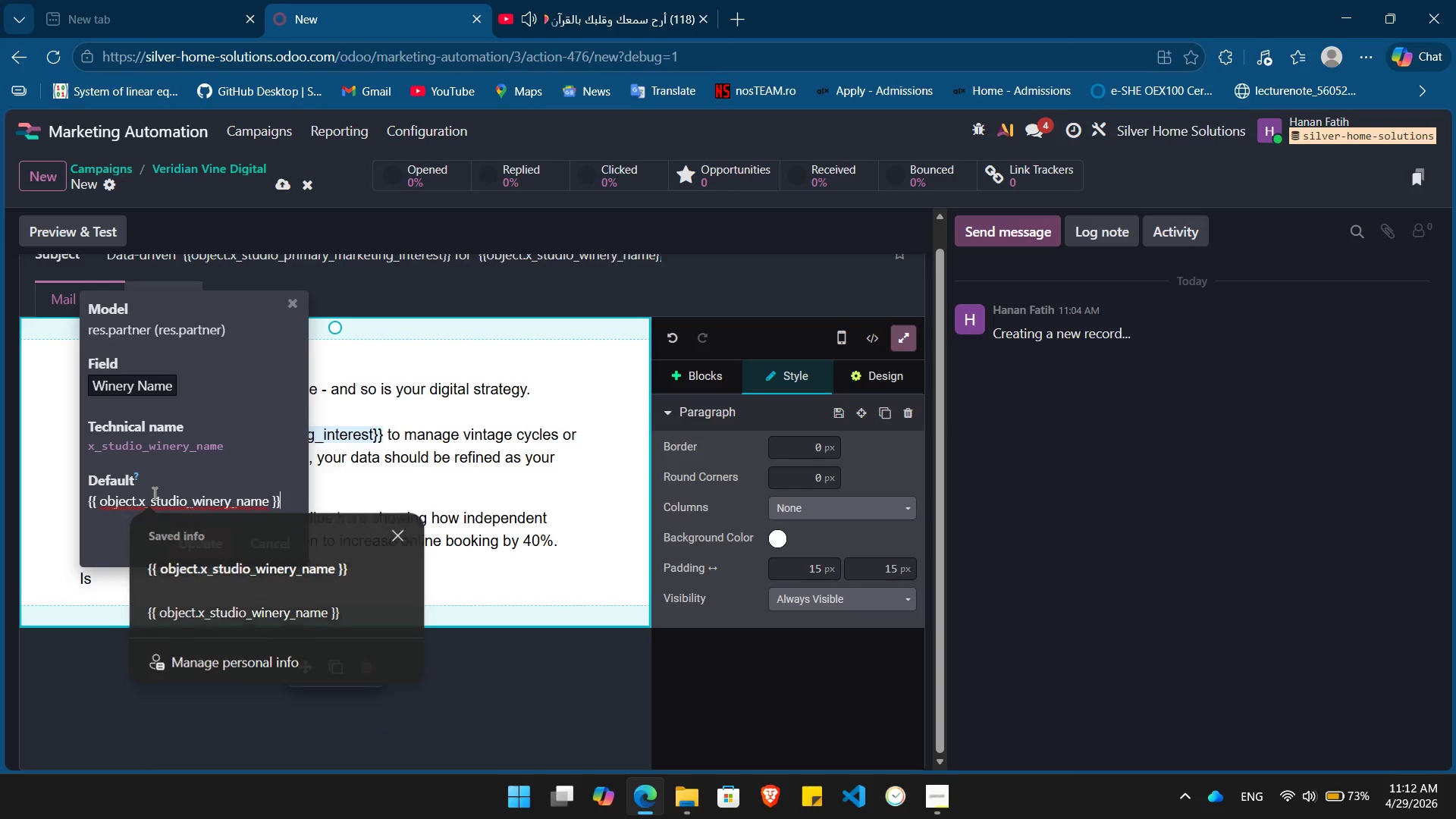 
key(Enter)
 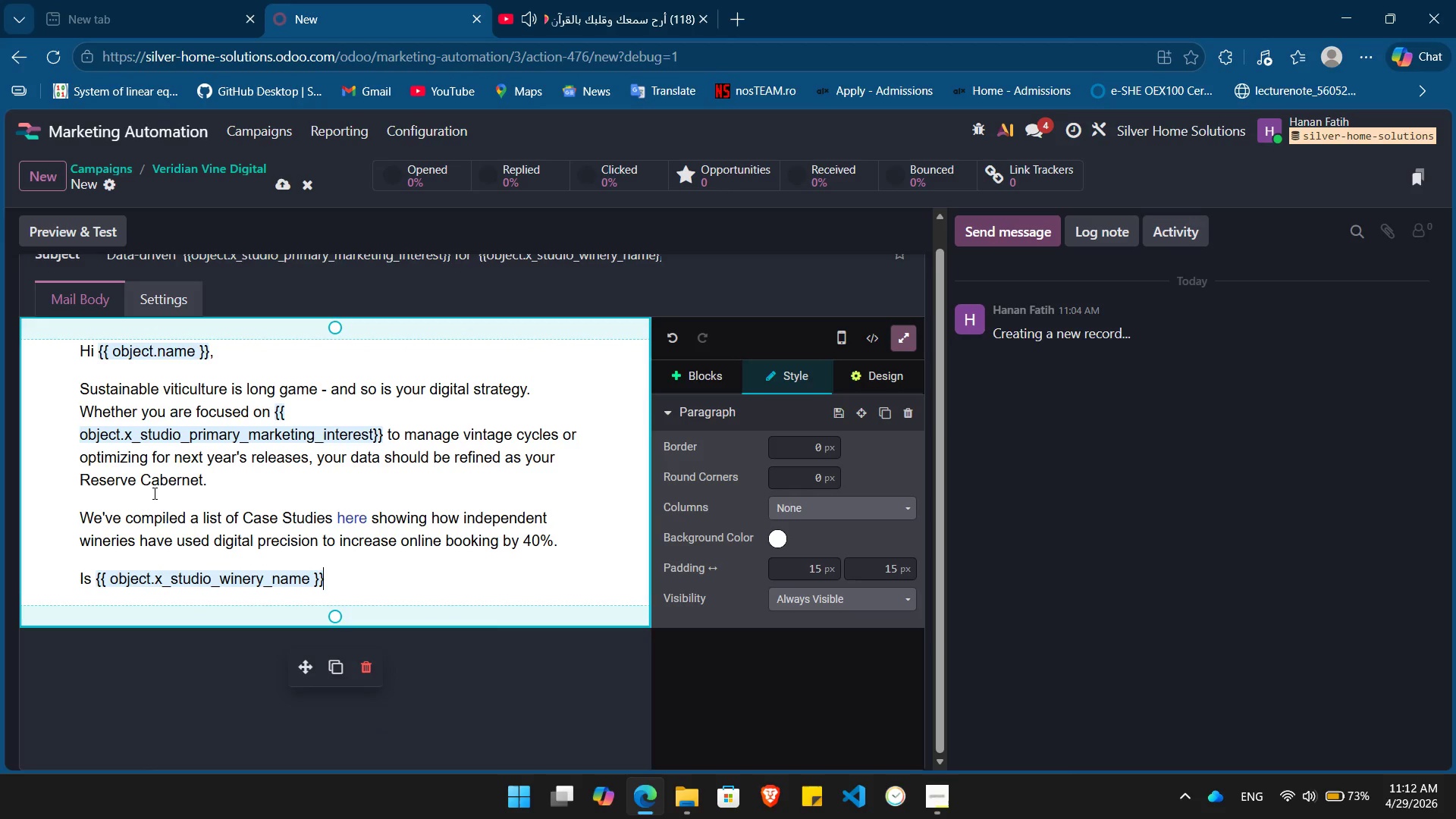 
type( positioned for its best year yet?)
 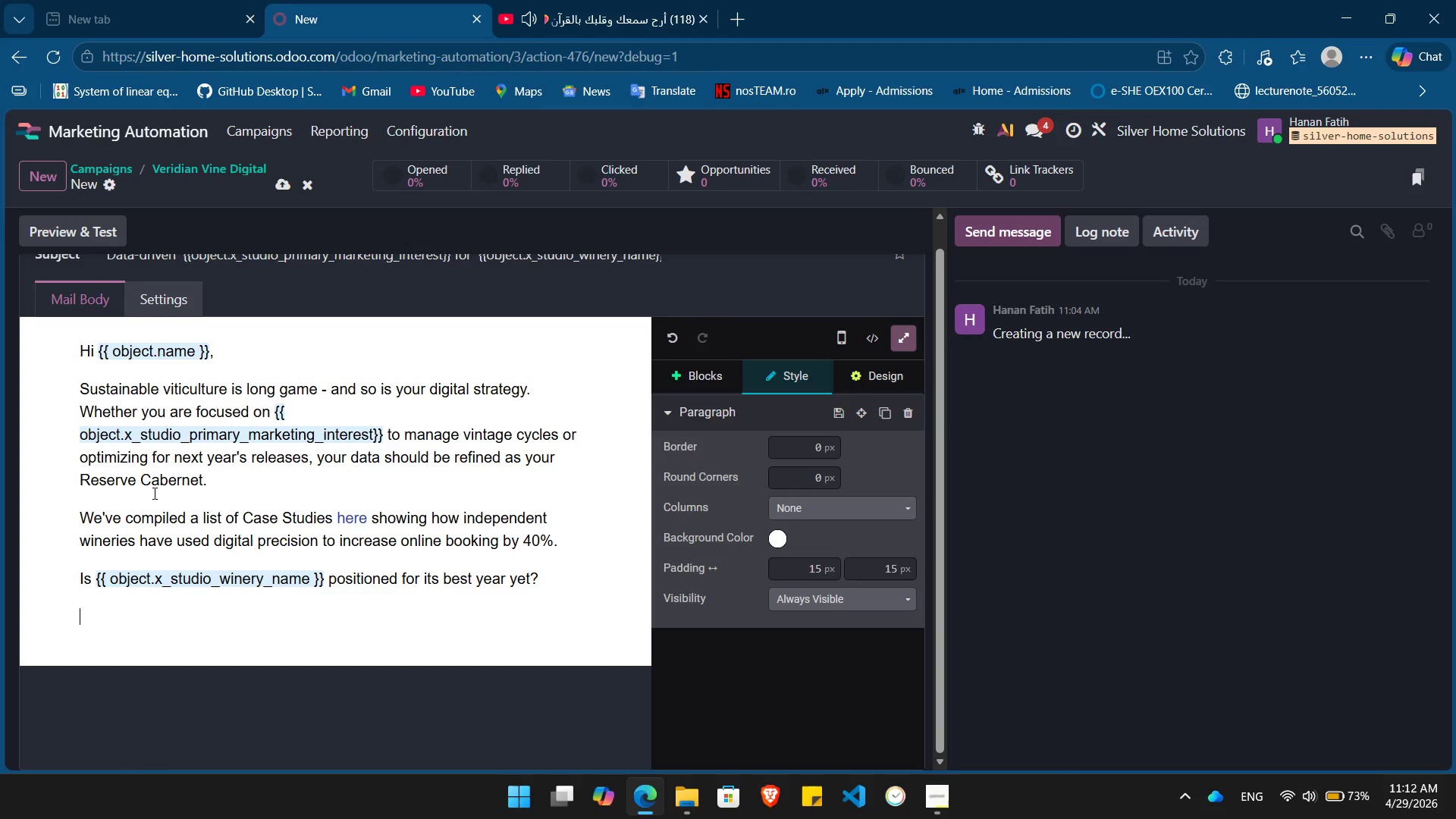 
key(Enter)
 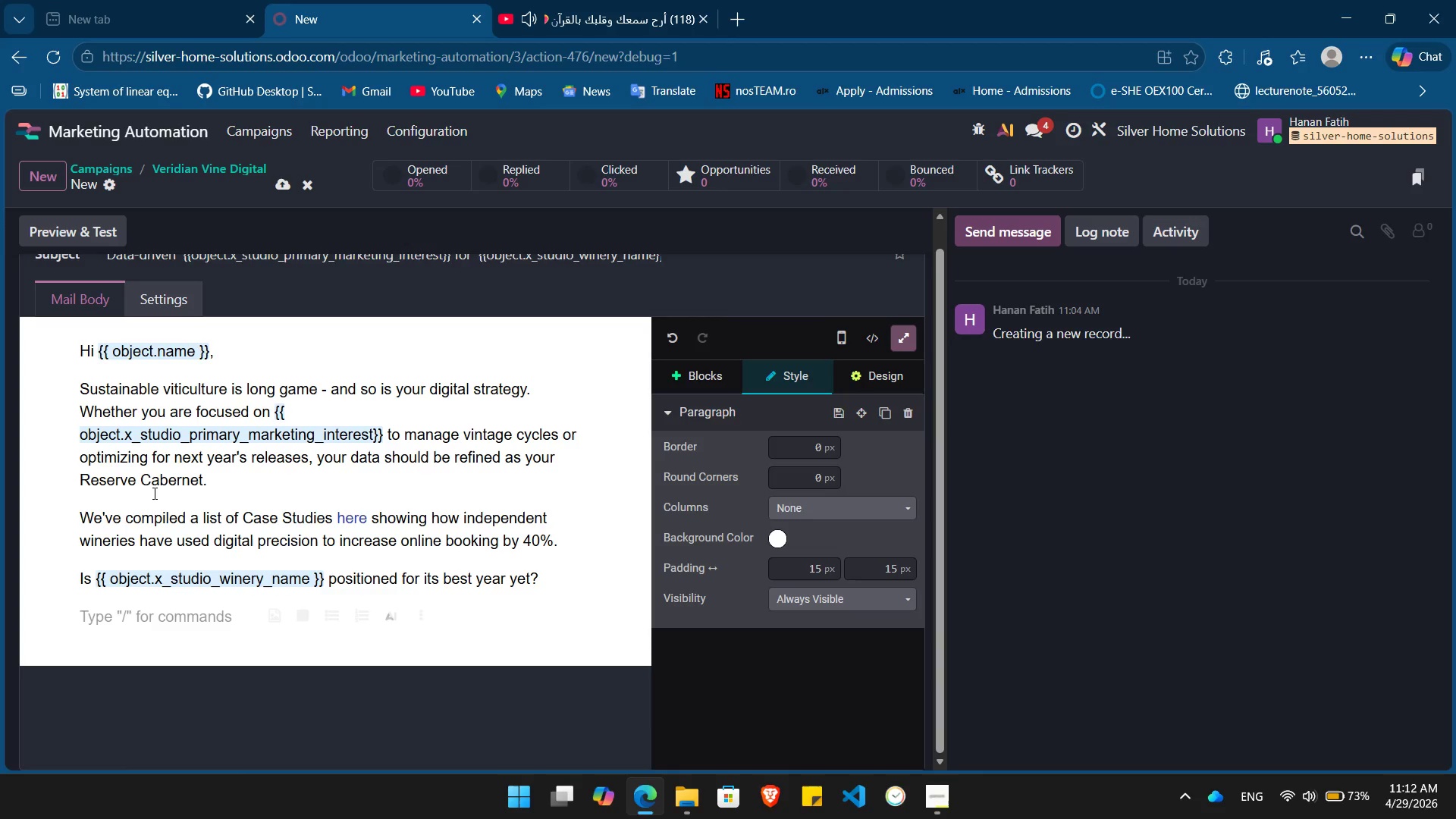 
type(/button)
 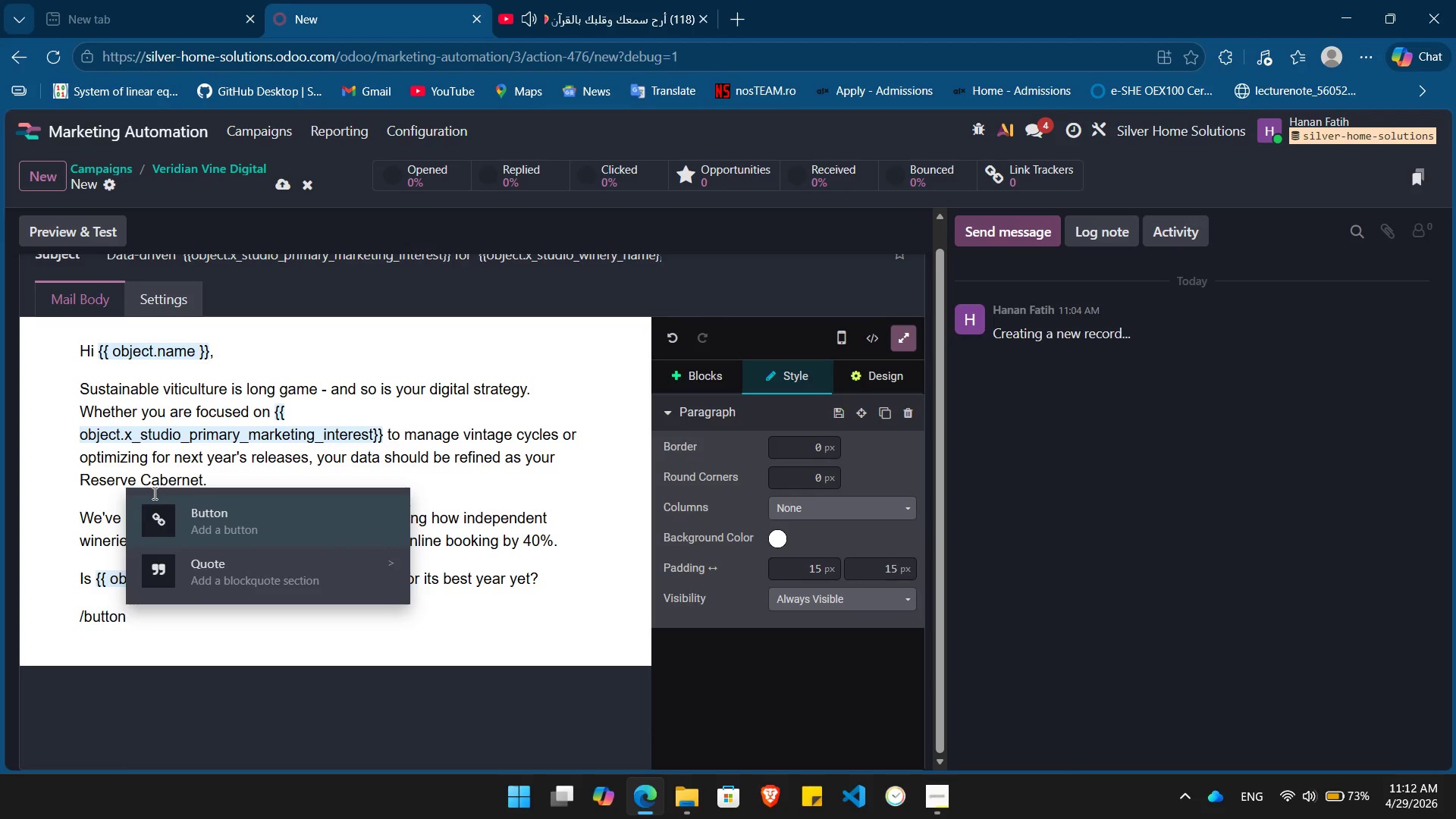 
key(Enter)
 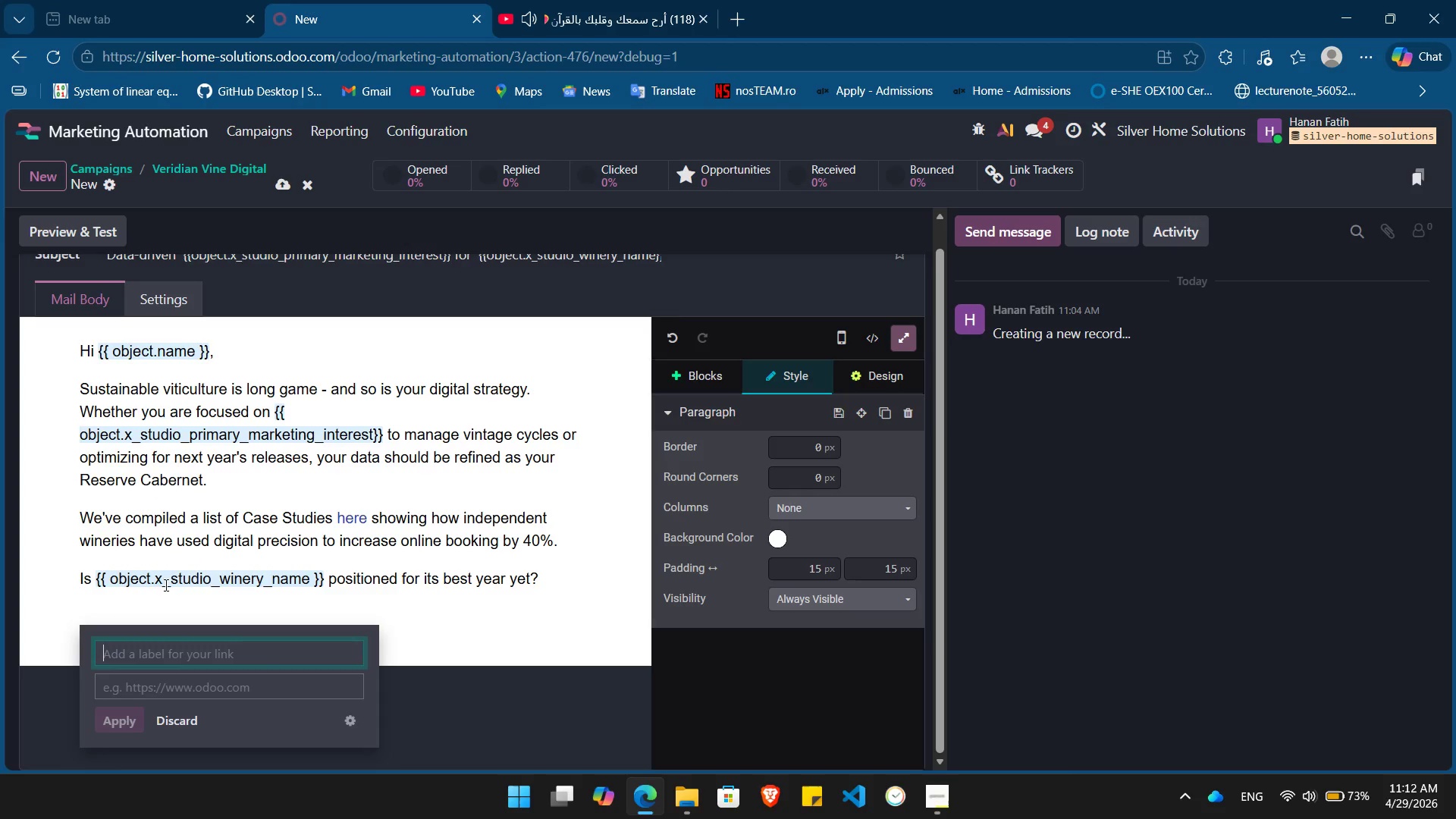 
left_click([180, 711])
 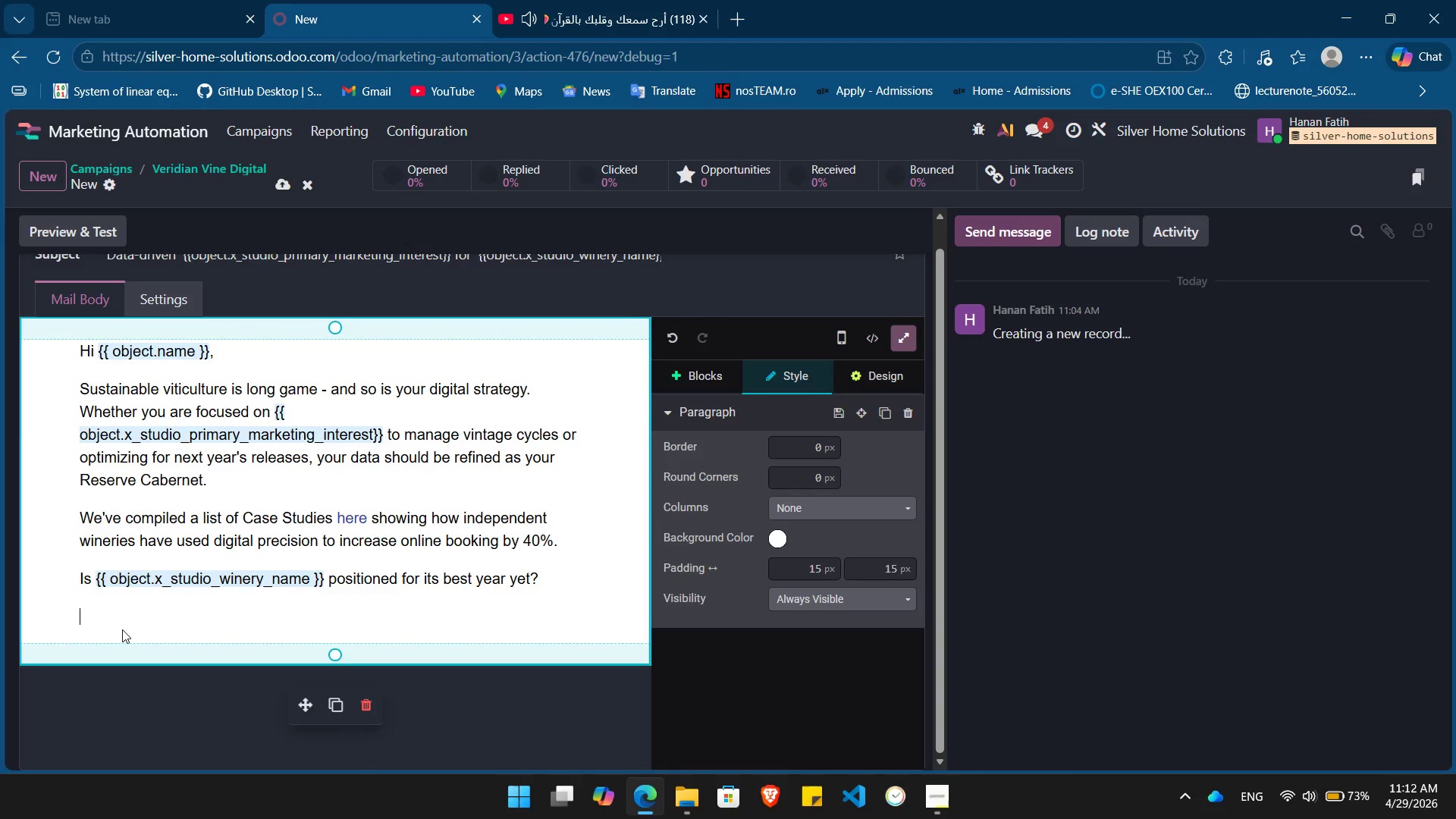 
type(Cheers,)
 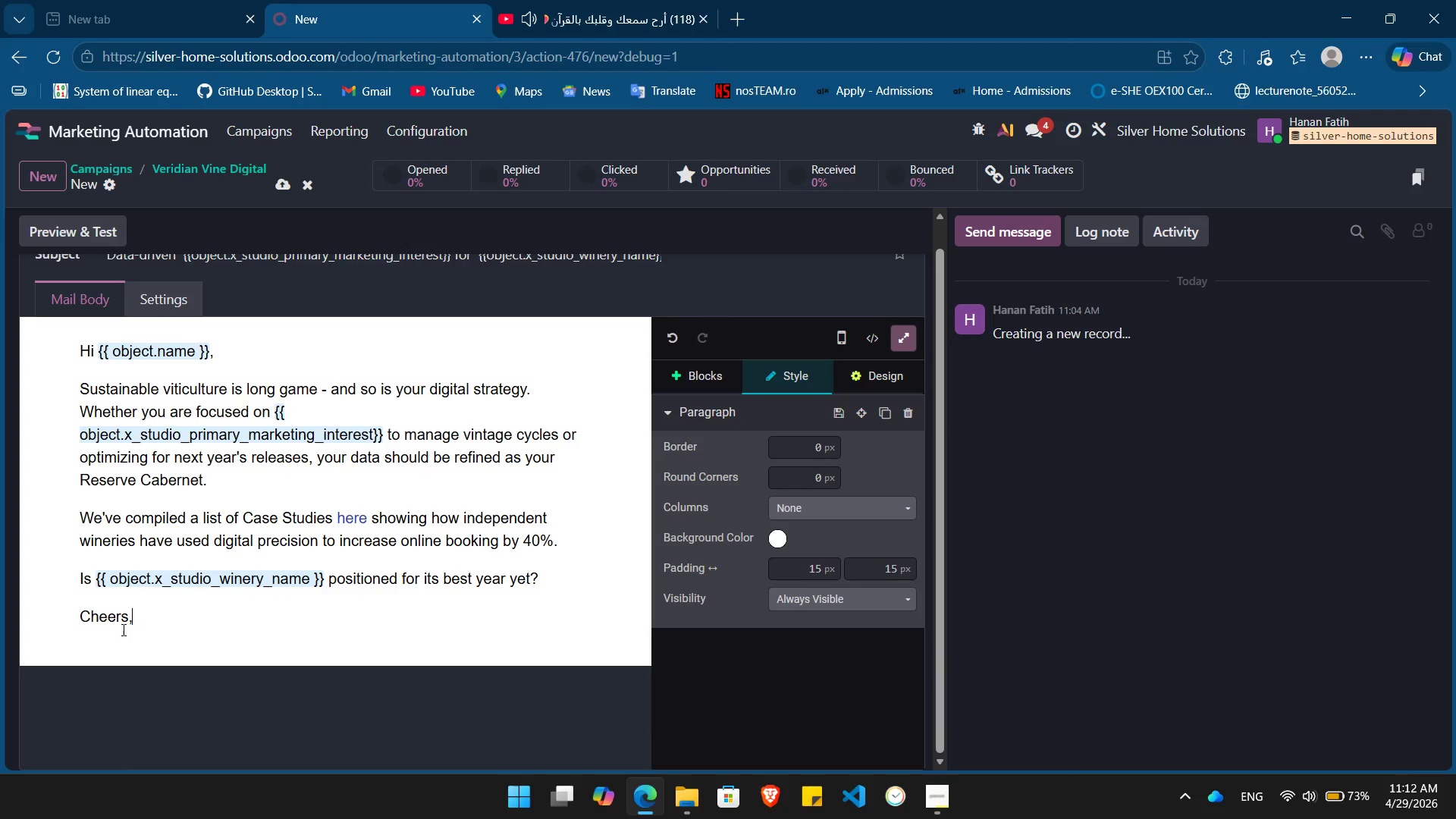 
key(Enter)
 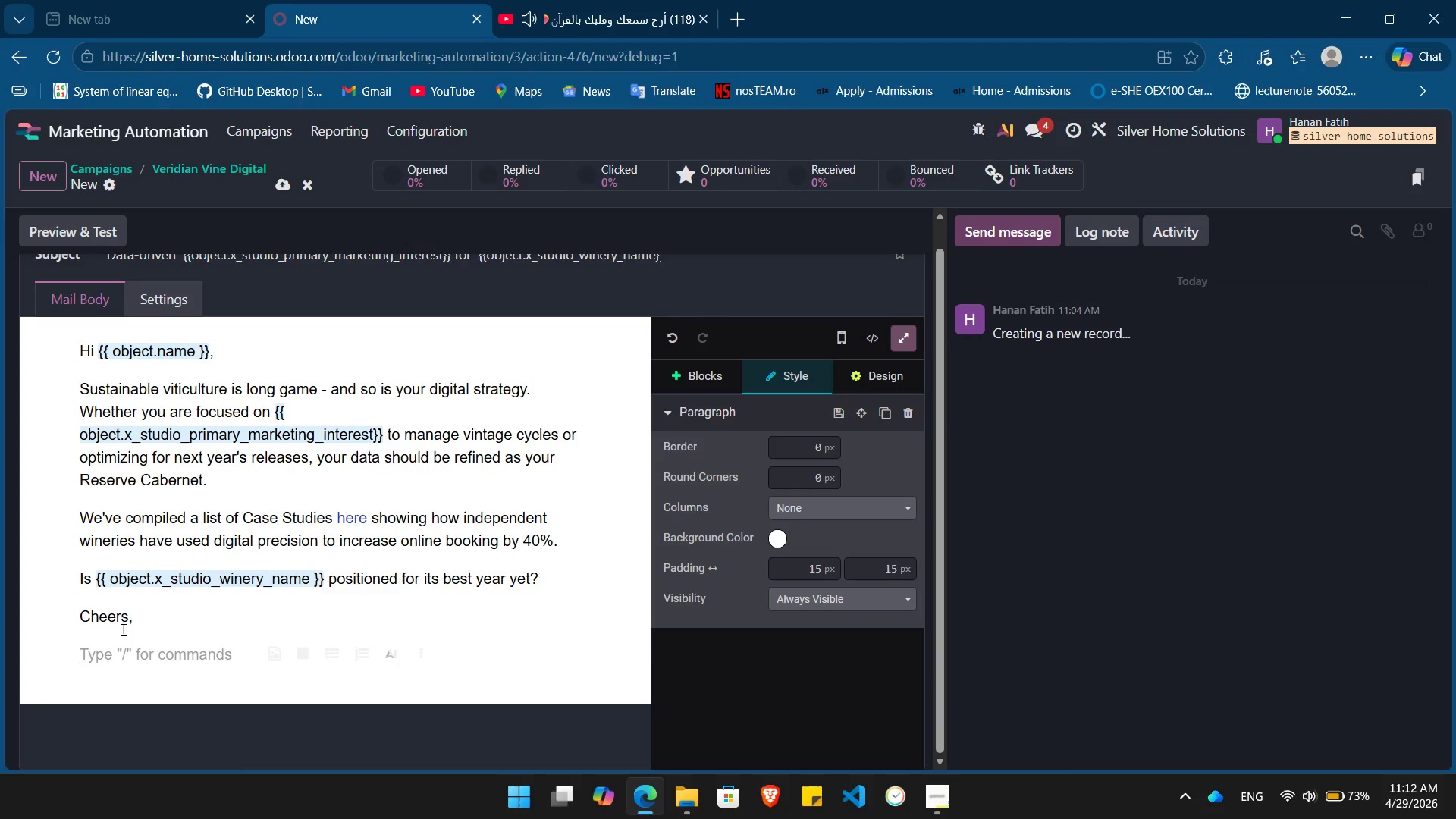 
type(Veridian Vine Digital)
 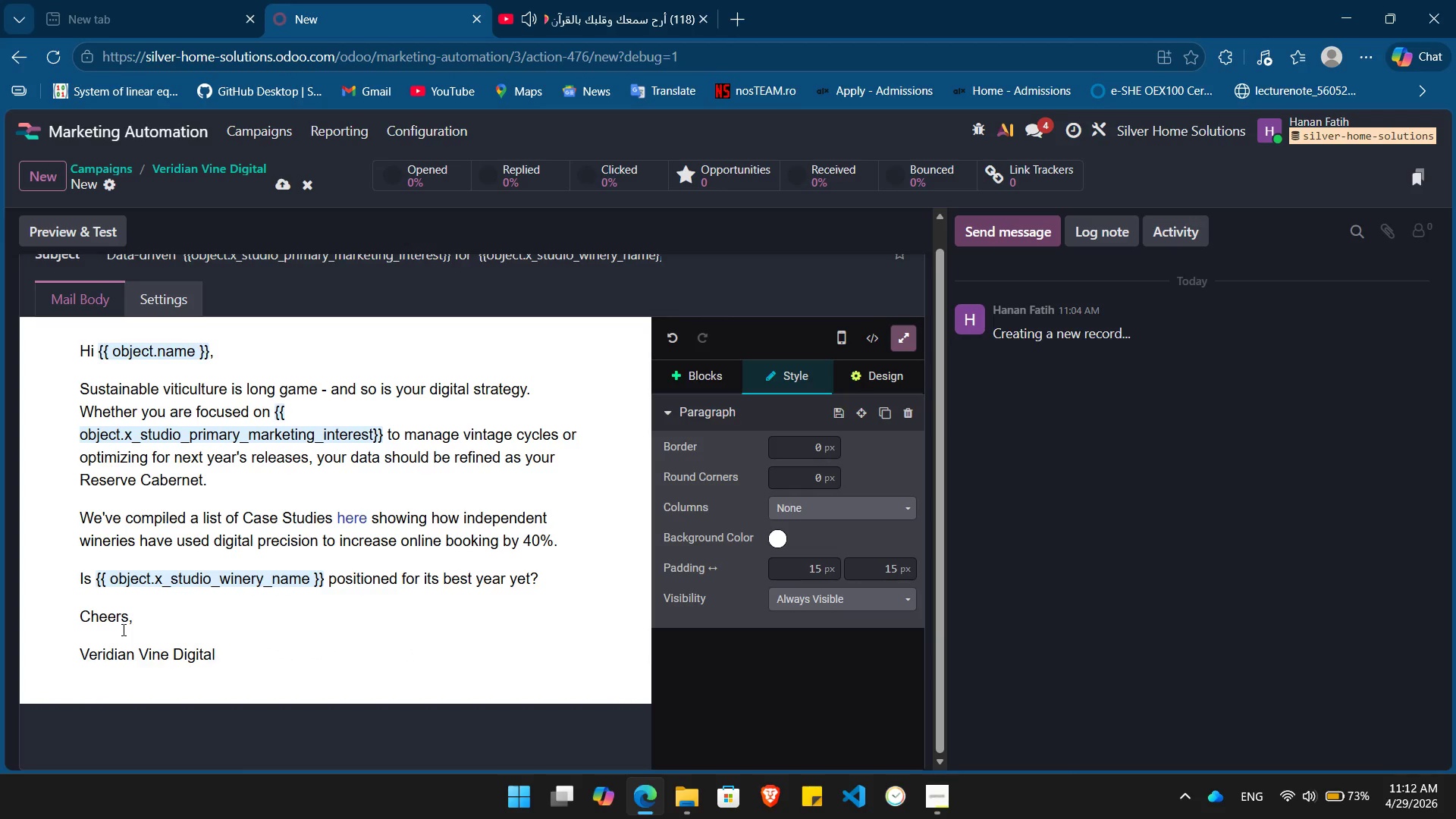 
double_click([140, 657])
 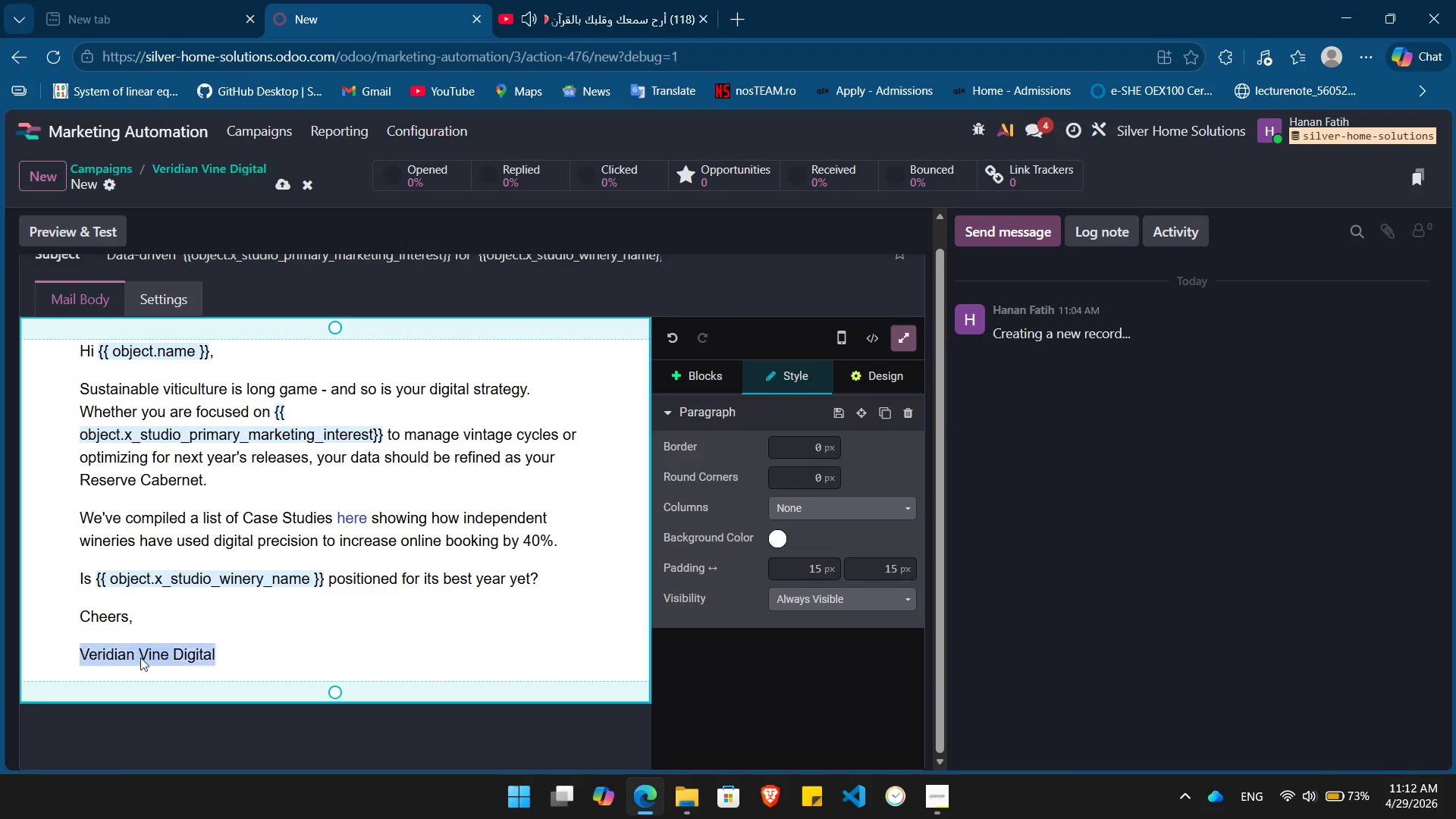 
triple_click([140, 657])
 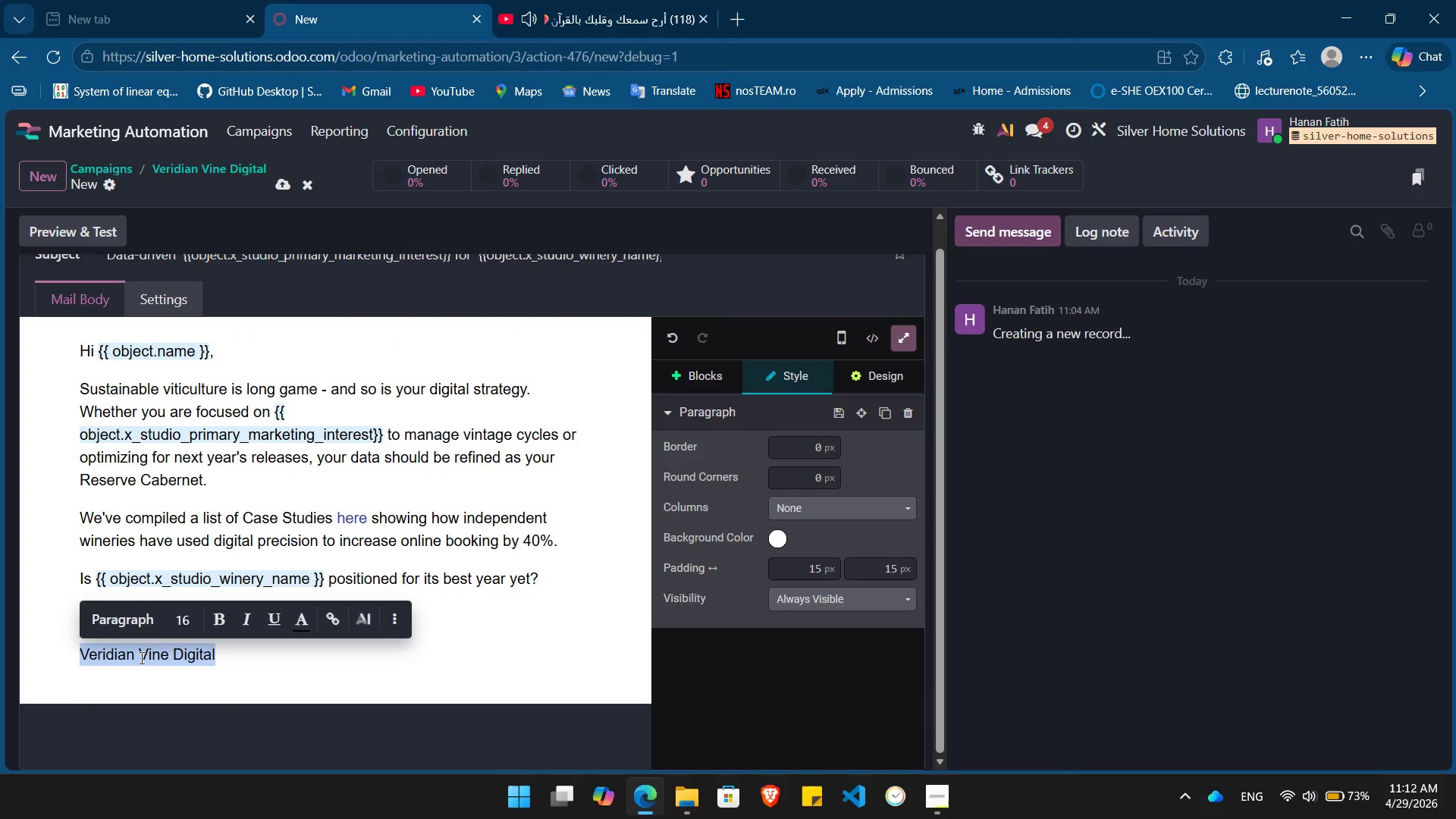 
key(Control+I)
 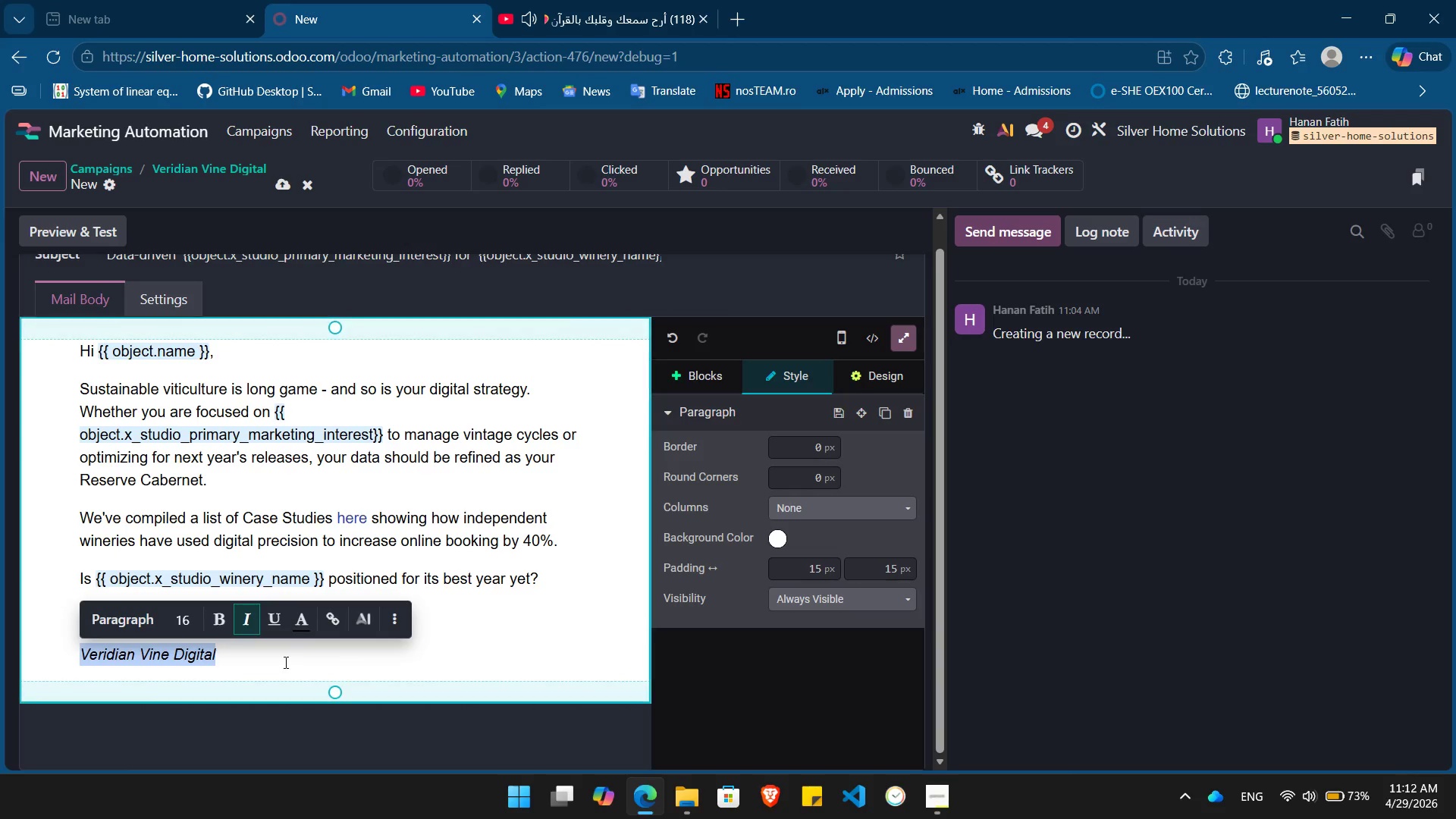 
left_click([283, 662])
 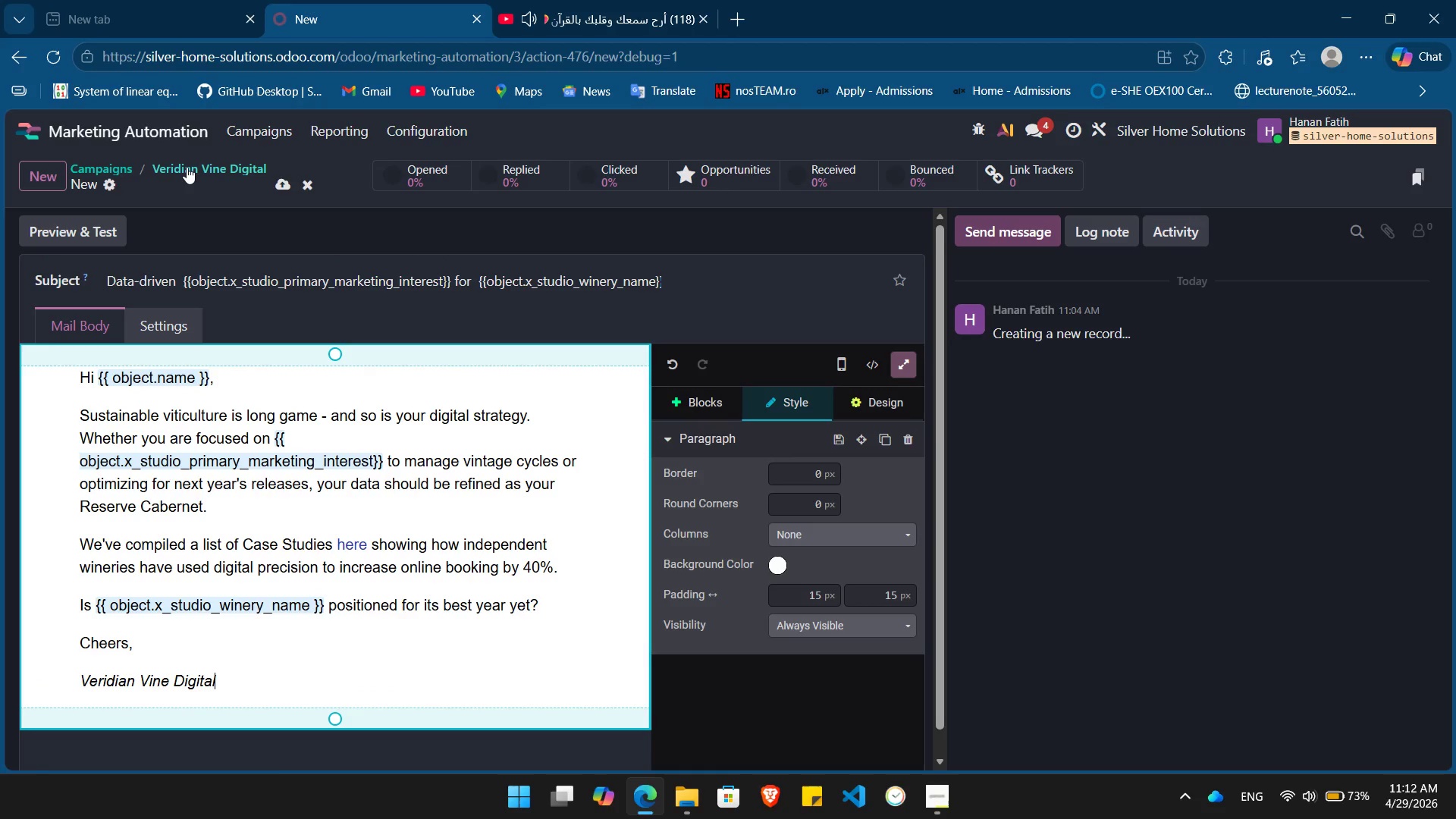 
left_click([187, 167])
 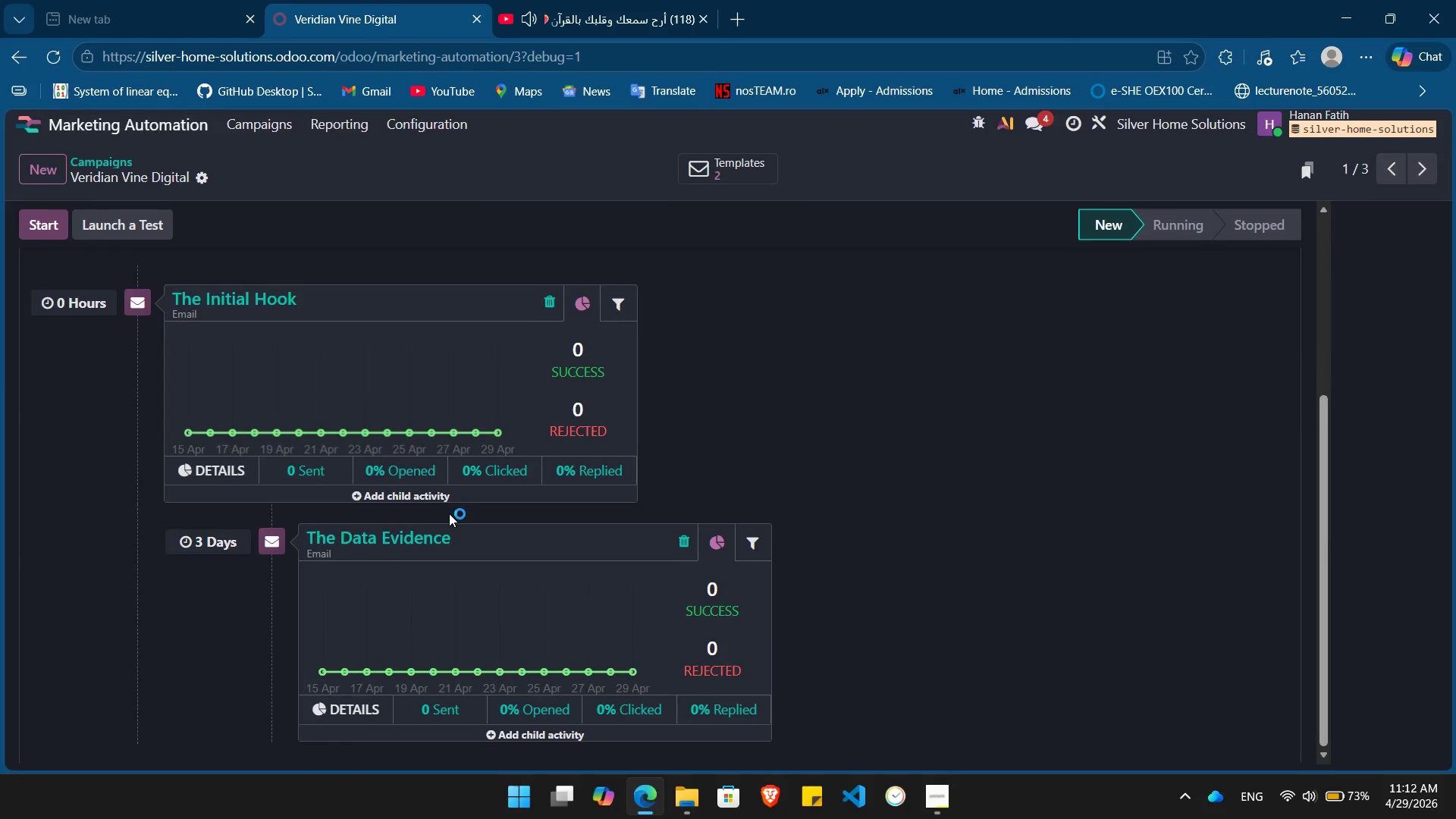 
wait(5.07)
 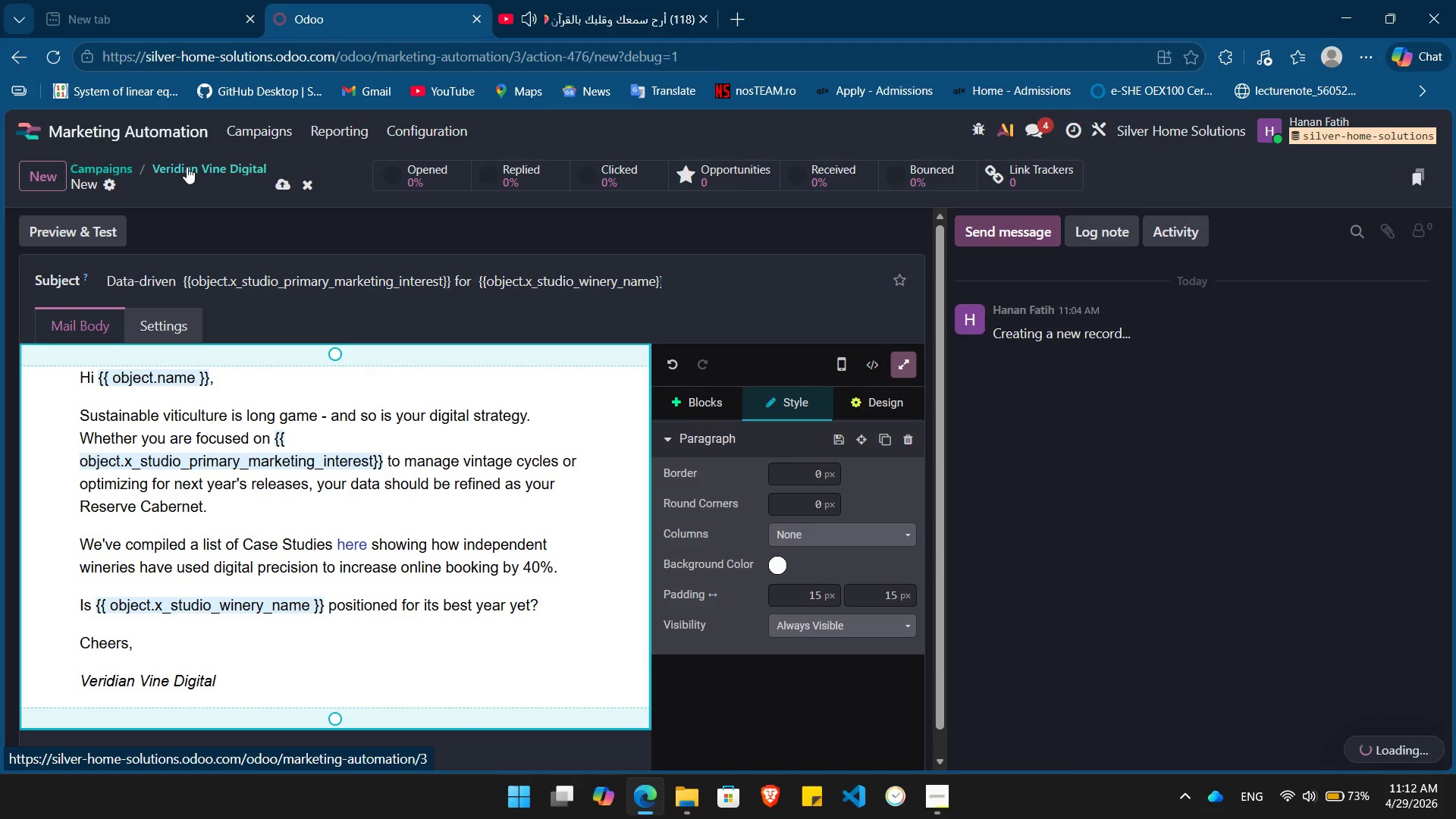 
mouse_move([504, 741])
 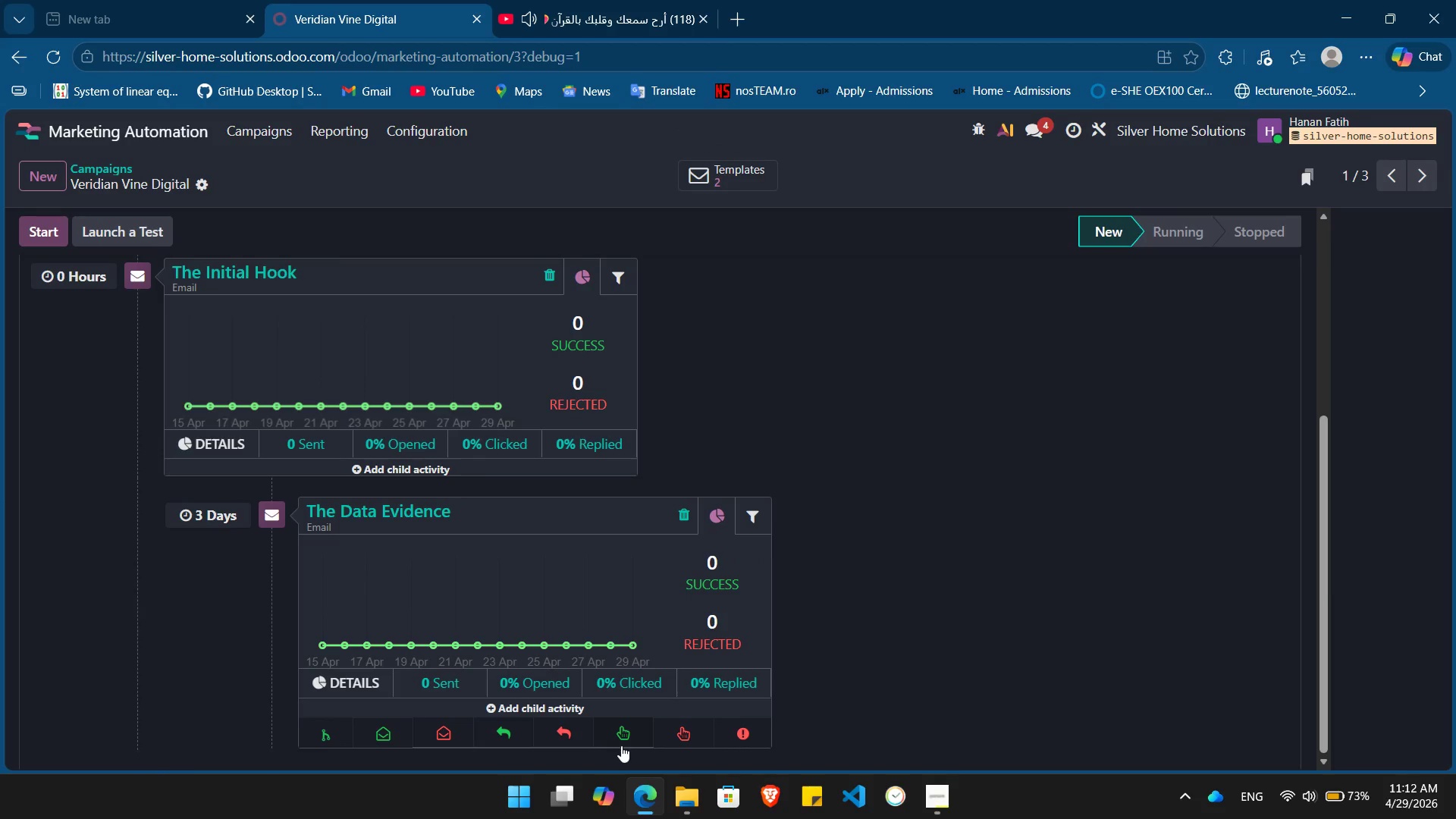 
left_click([621, 745])
 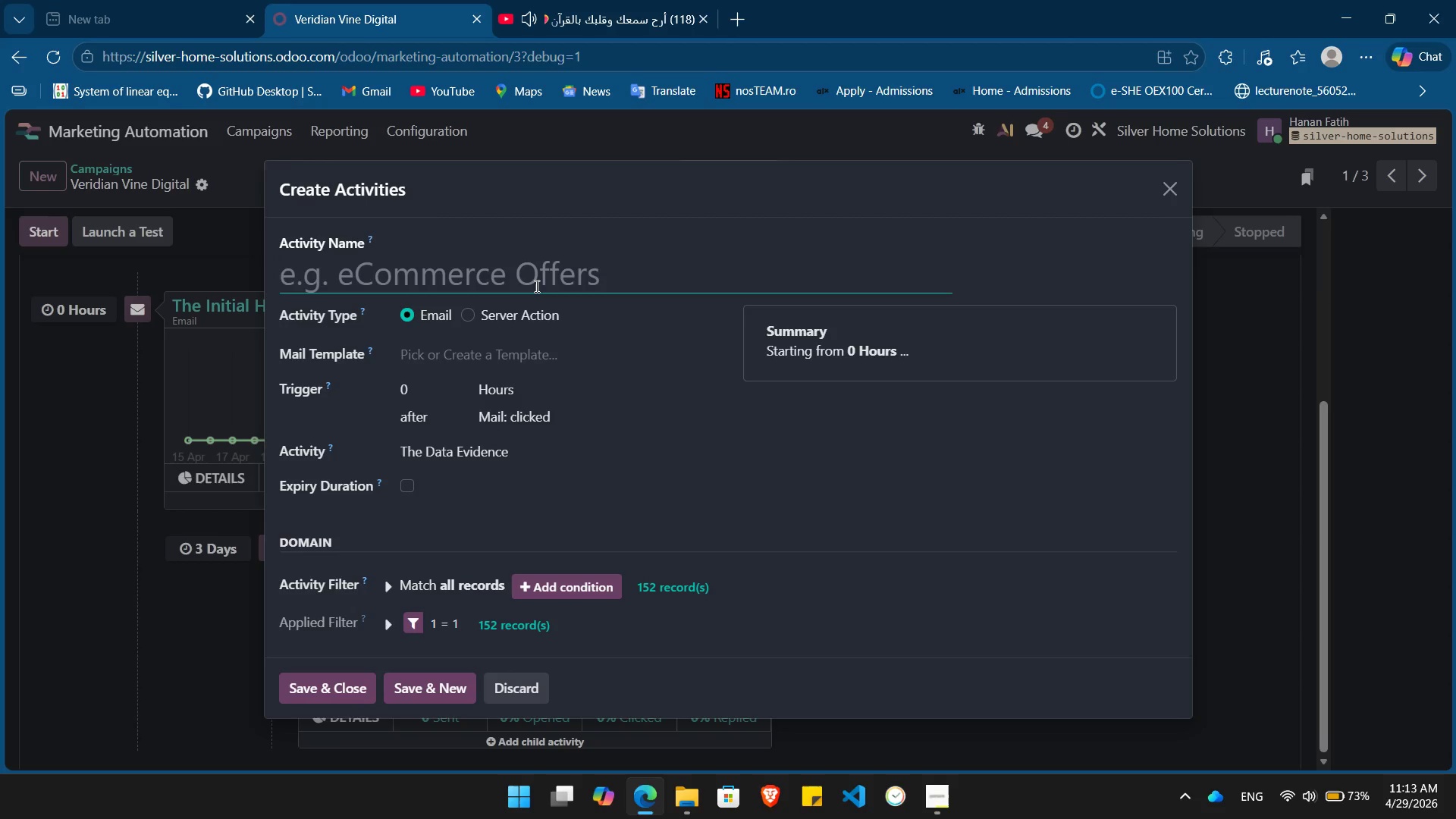 
type(The Priority Outreach)
 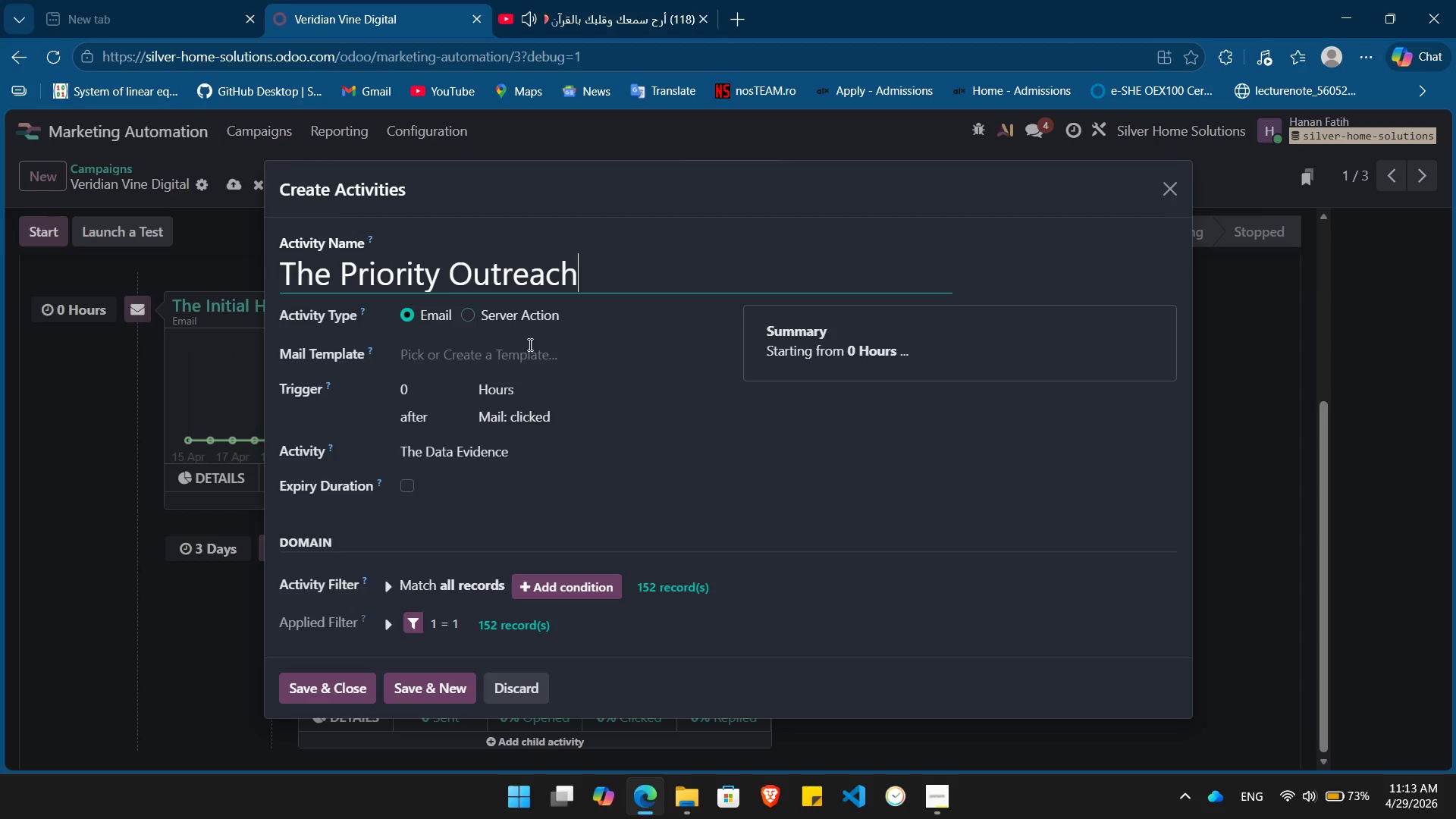 
left_click([529, 352])
 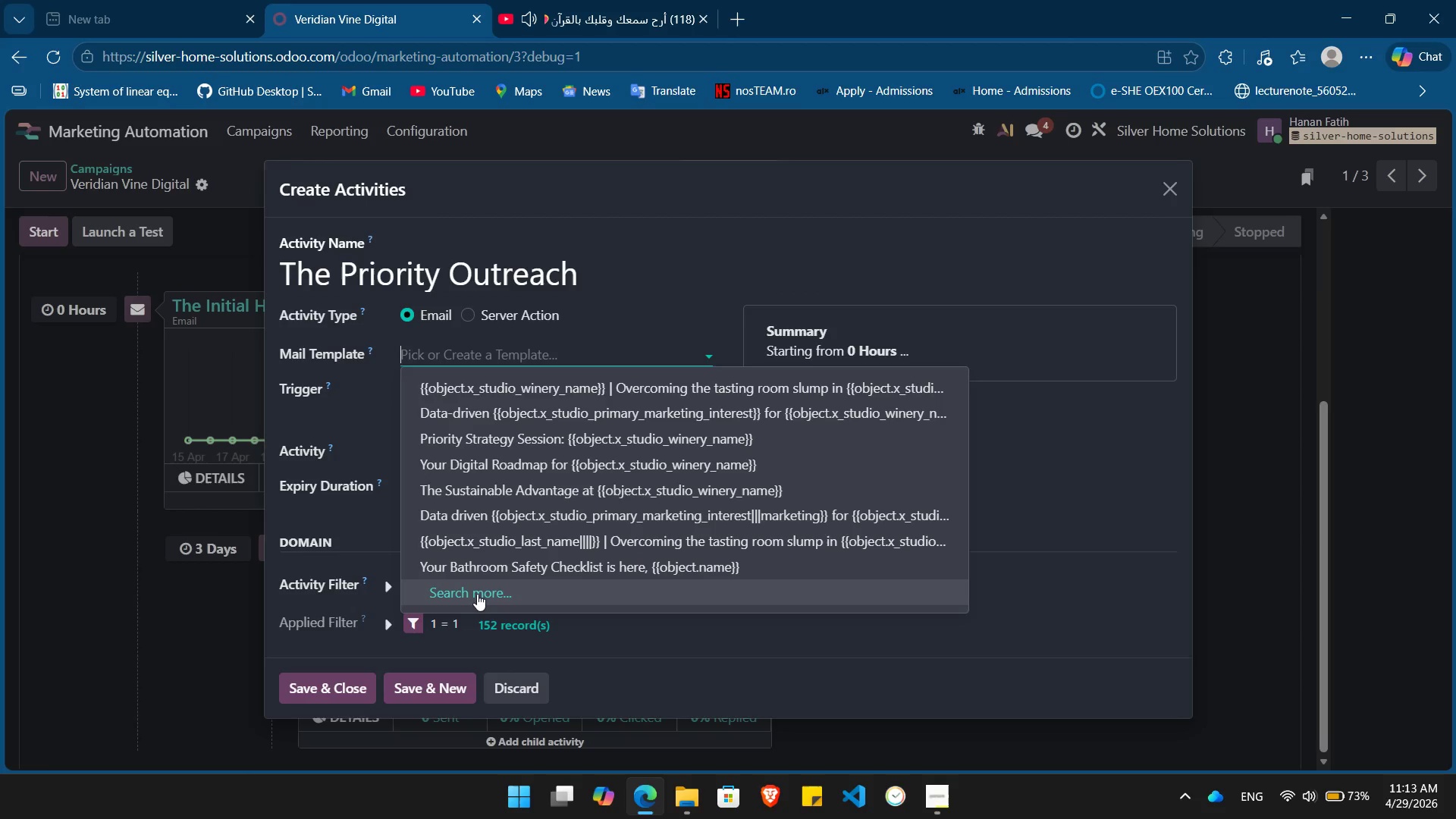 
left_click([467, 593])
 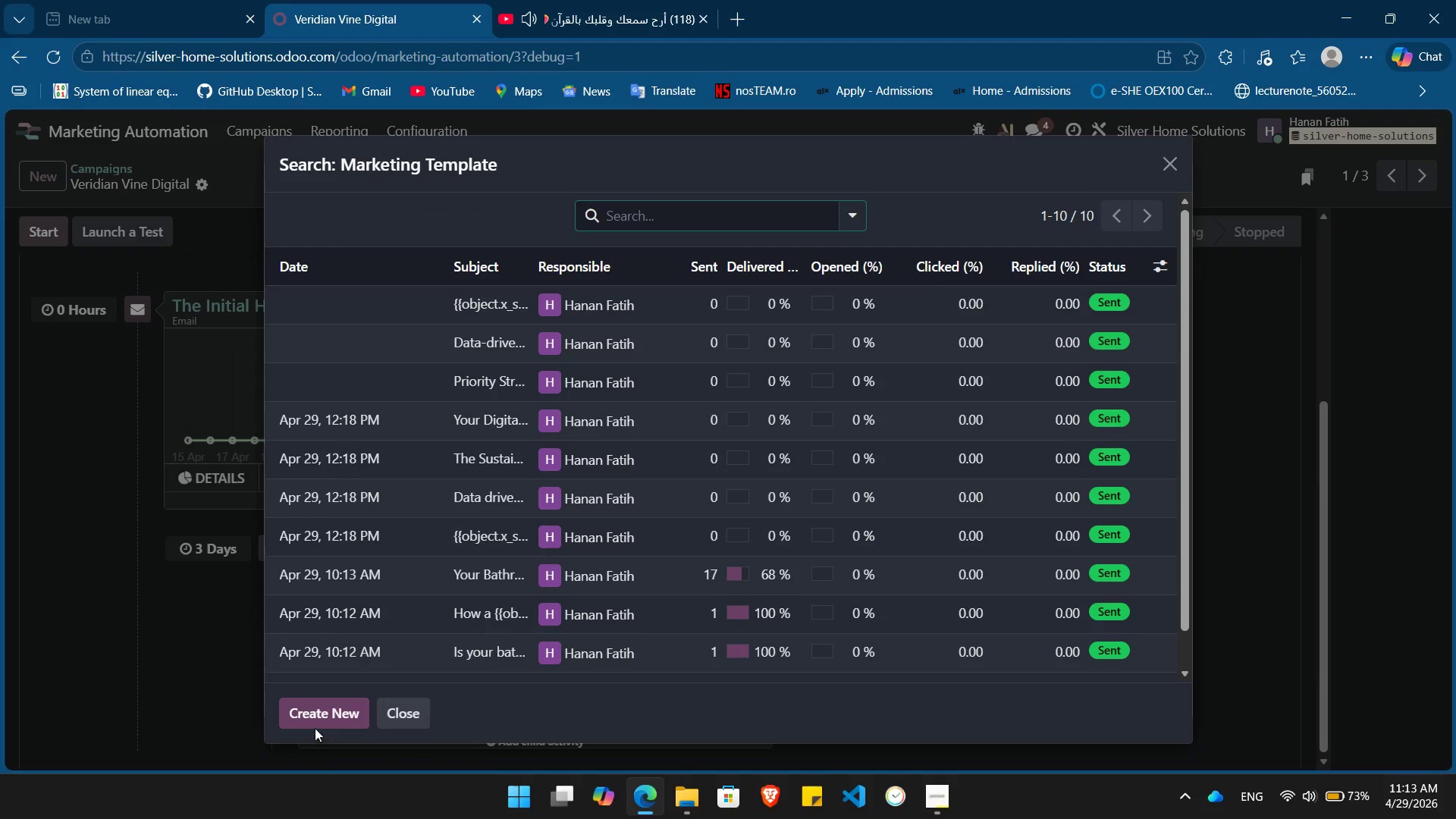 
left_click([312, 704])
 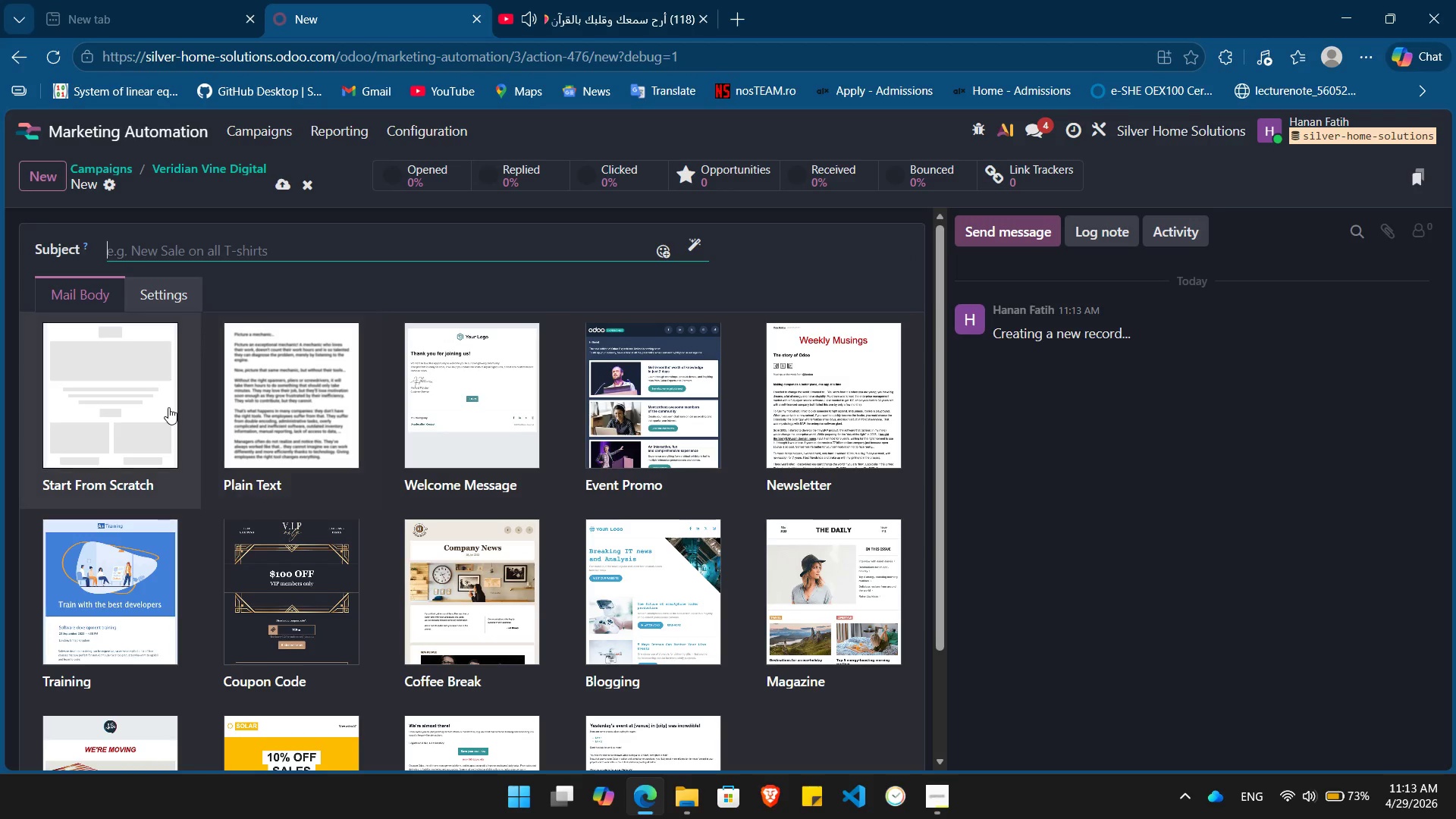 
left_click([123, 402])
 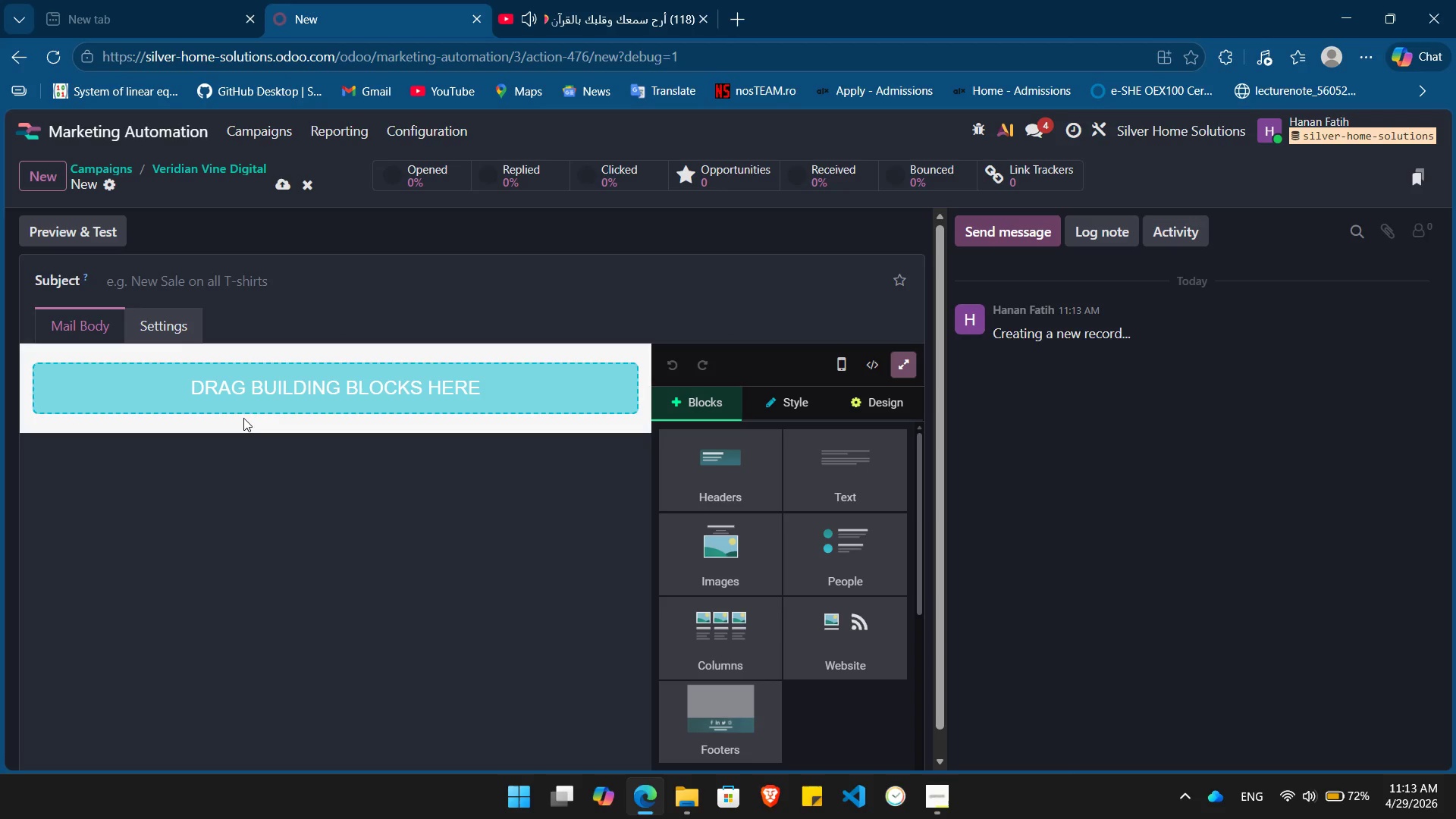 
wait(31.98)
 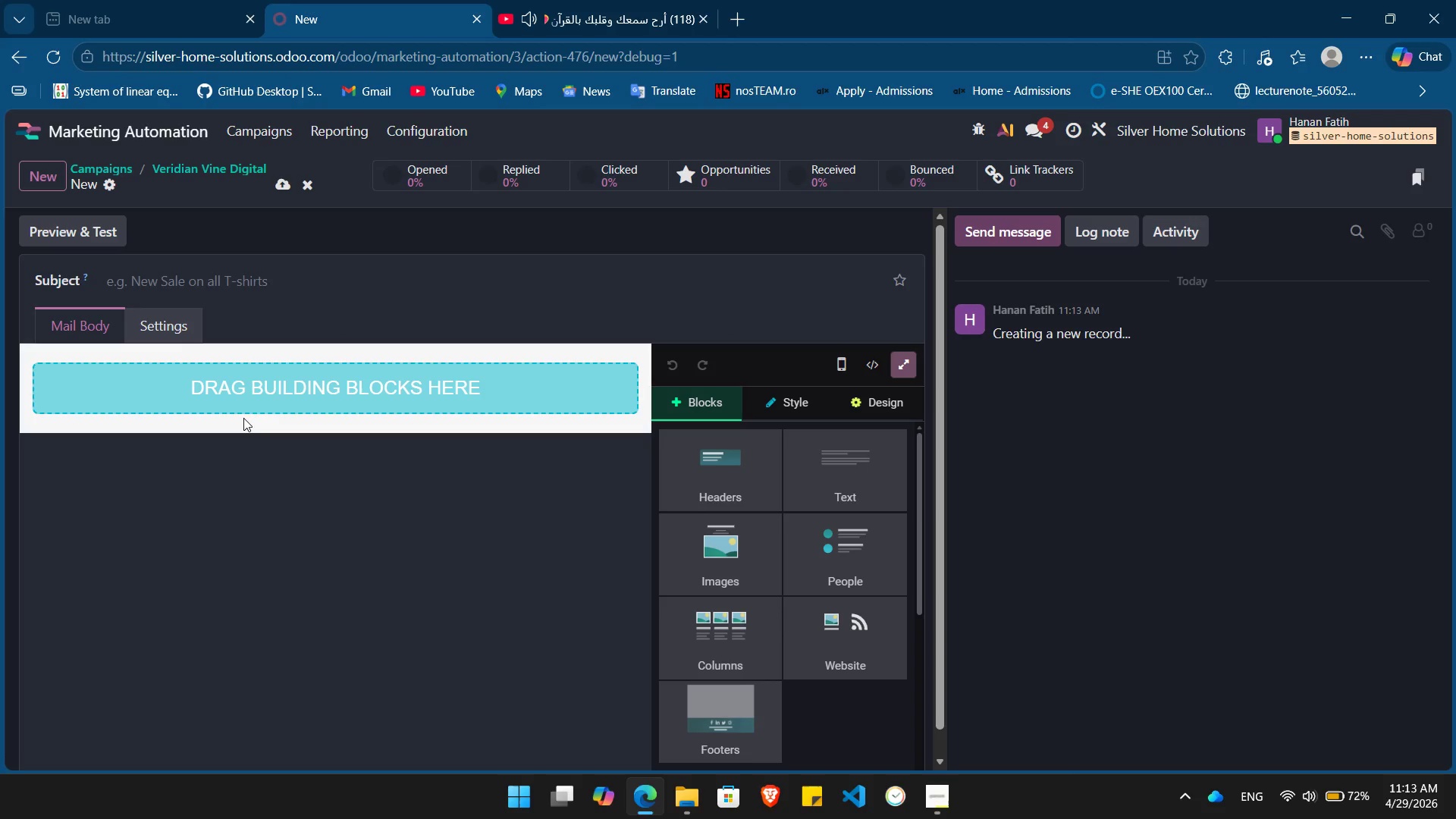 
left_click([328, 276])
 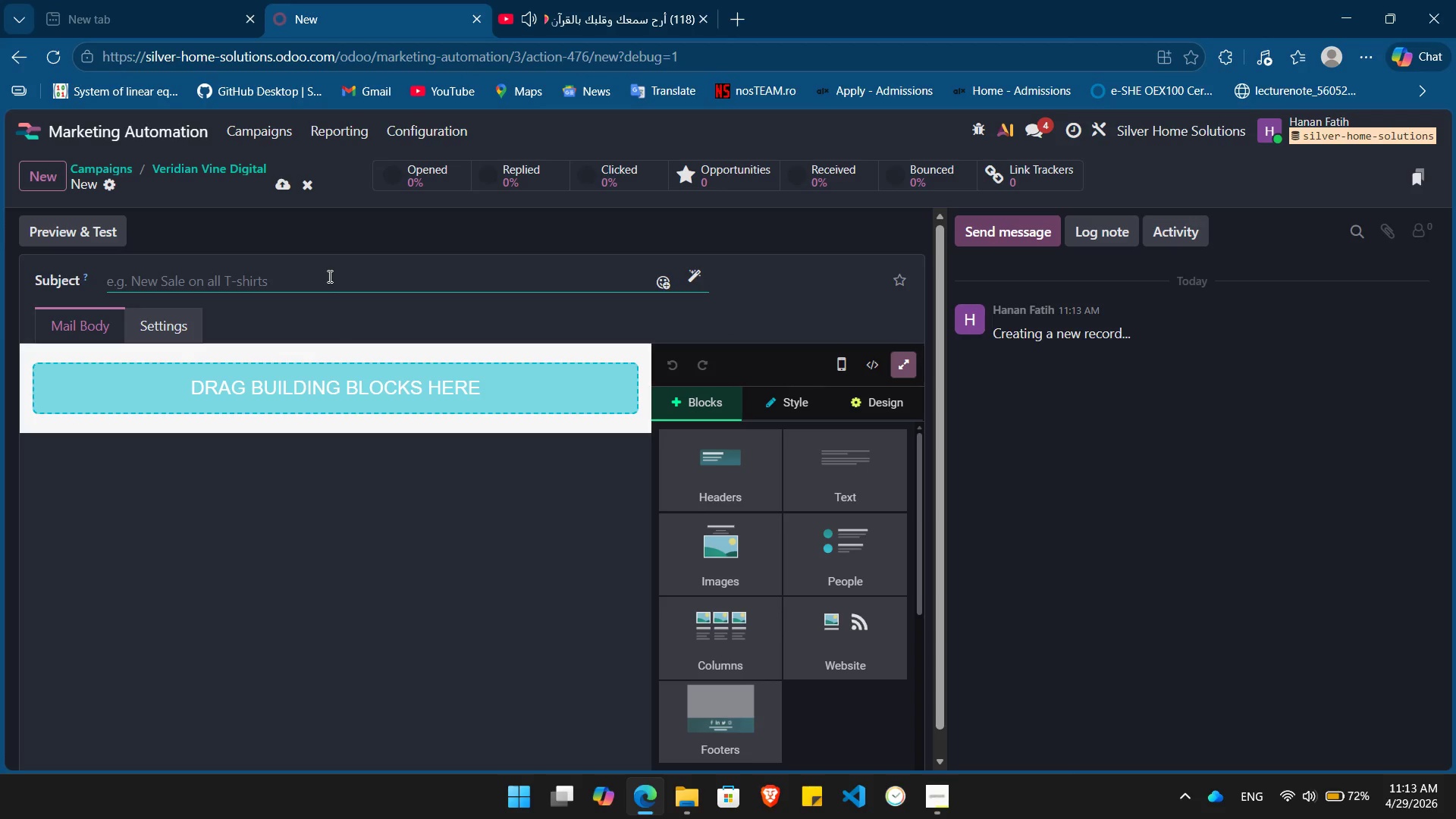 
type(Priority[PlayPause])
 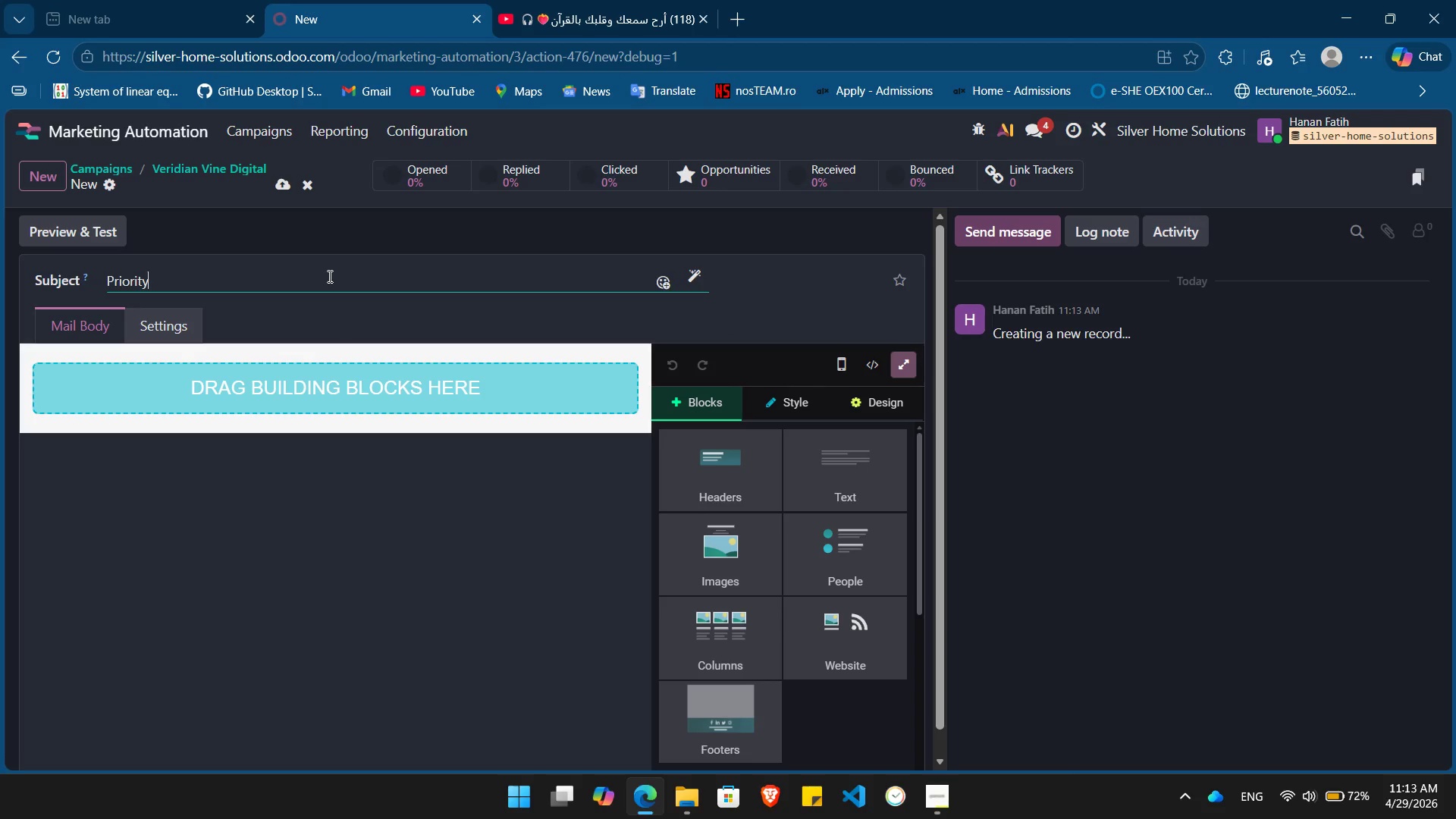 
wait(9.95)
 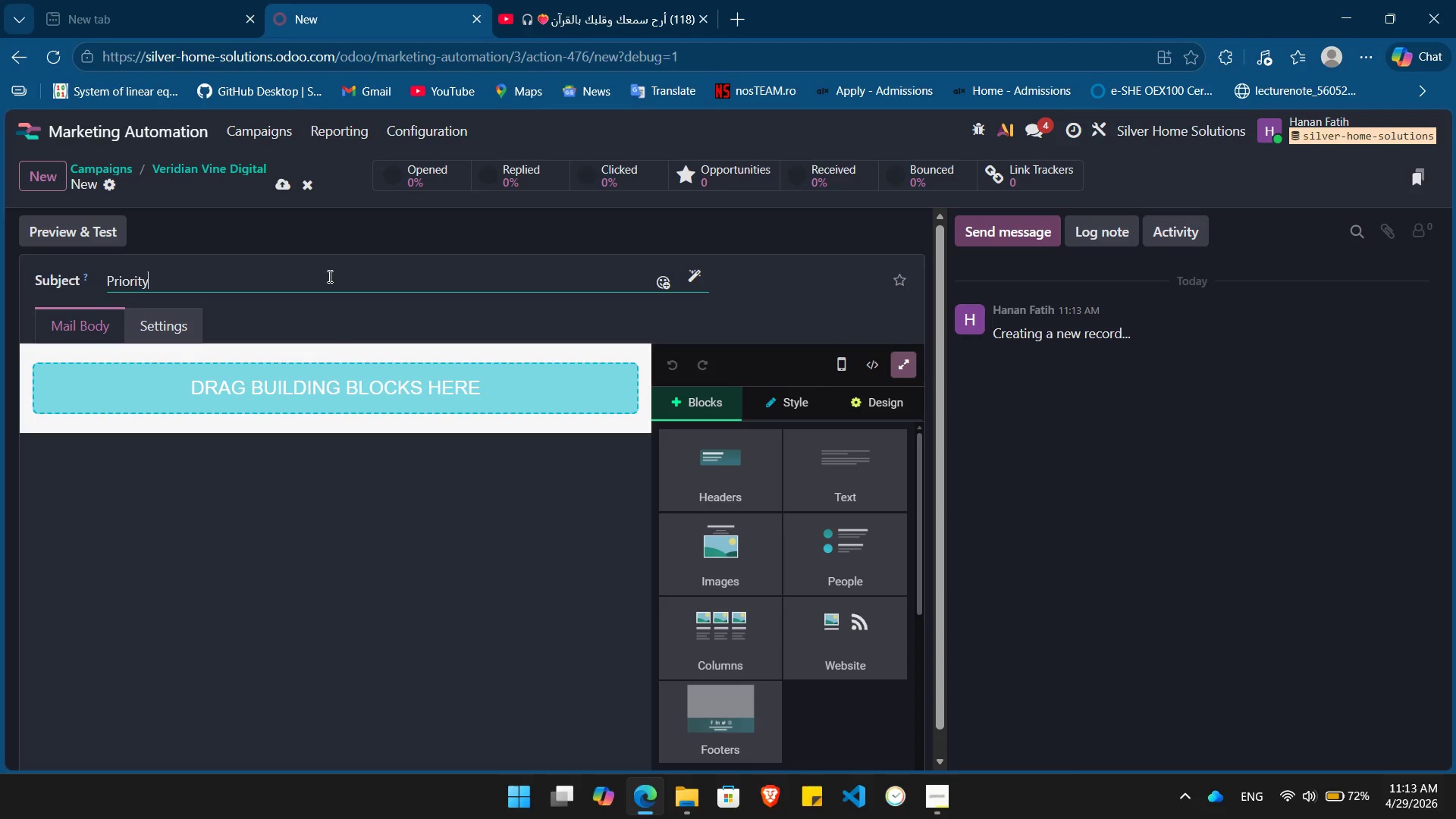 
type( Strategy )
 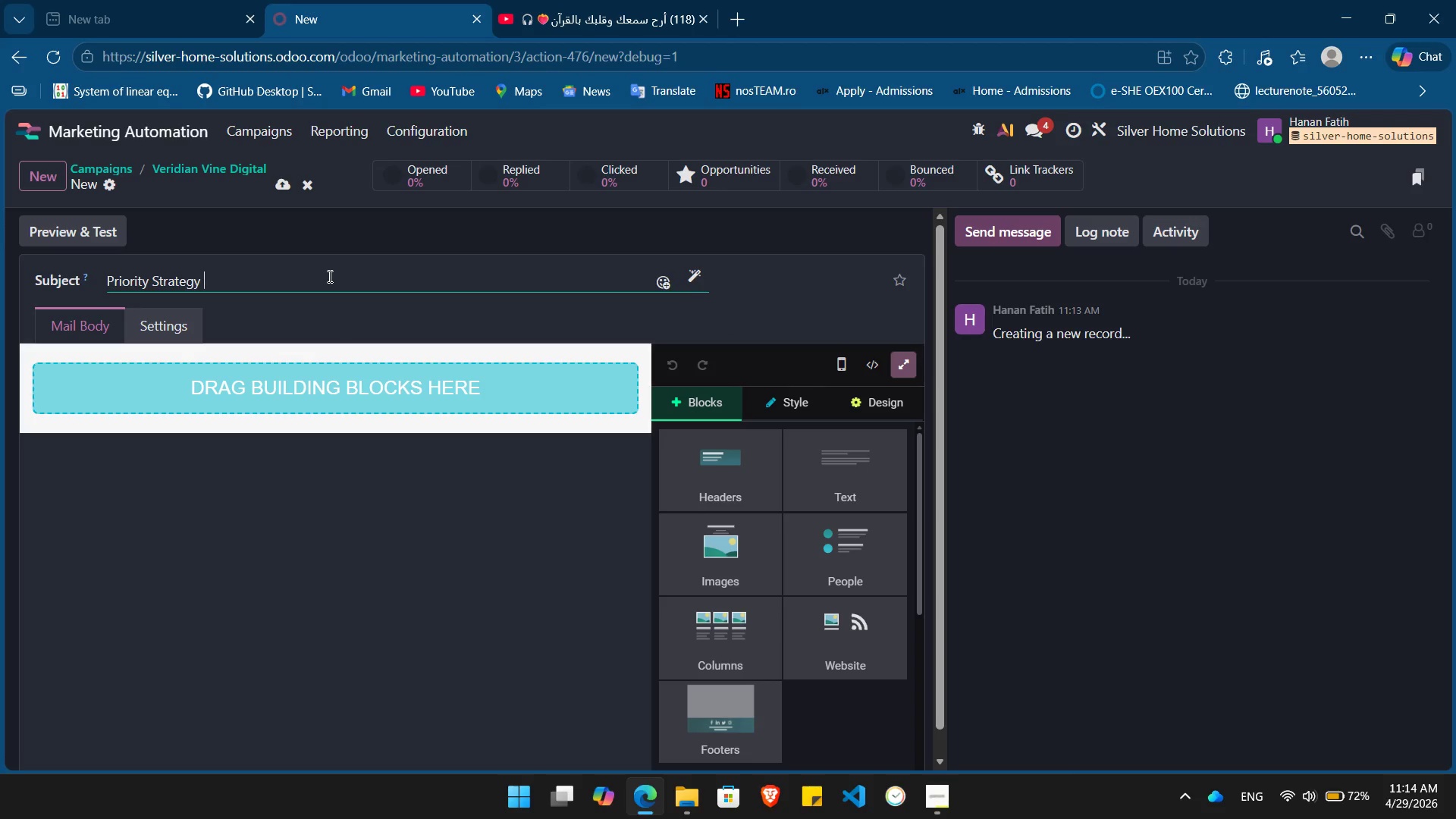 
type(Session: )
 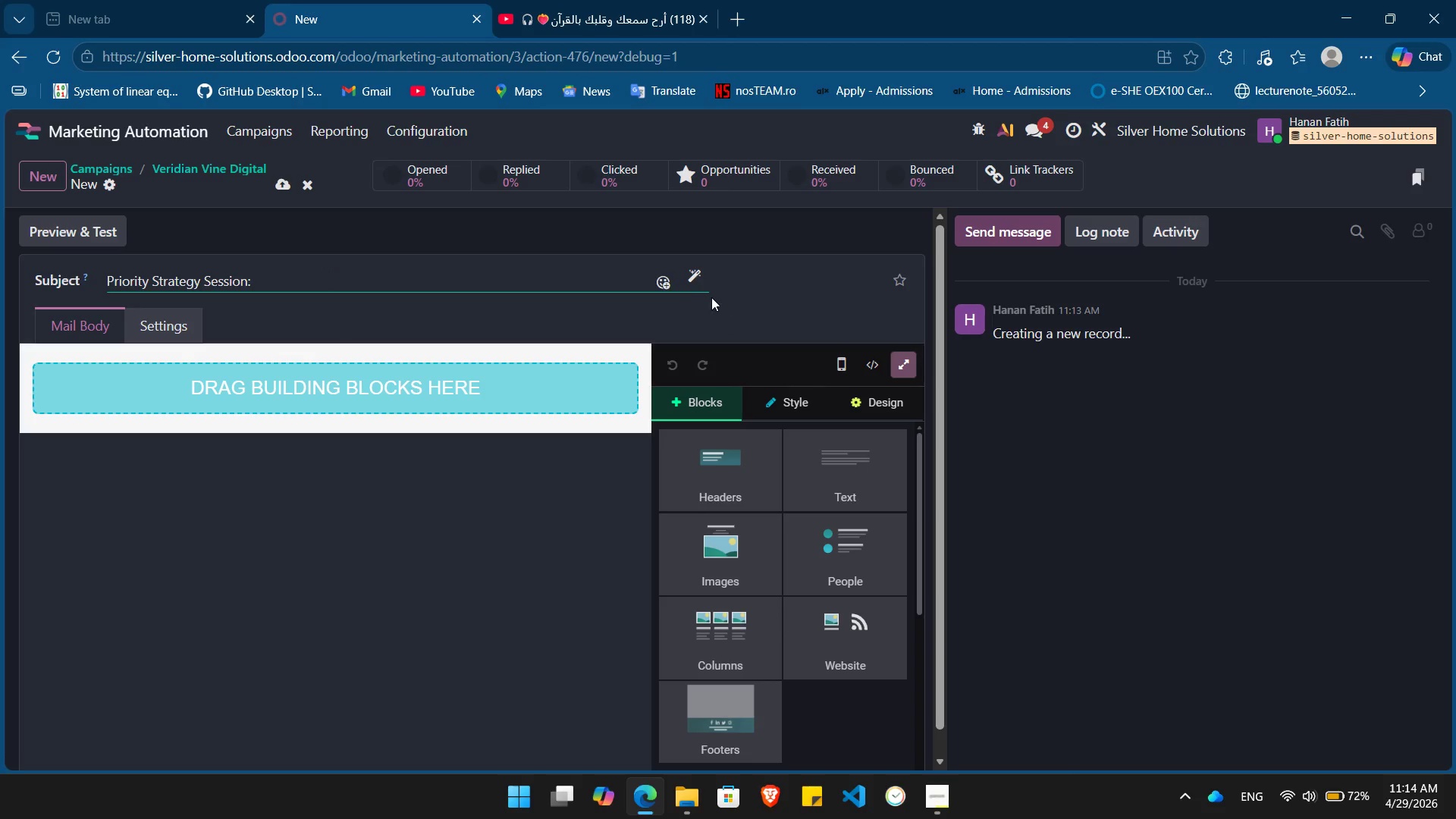 
left_click([689, 280])
 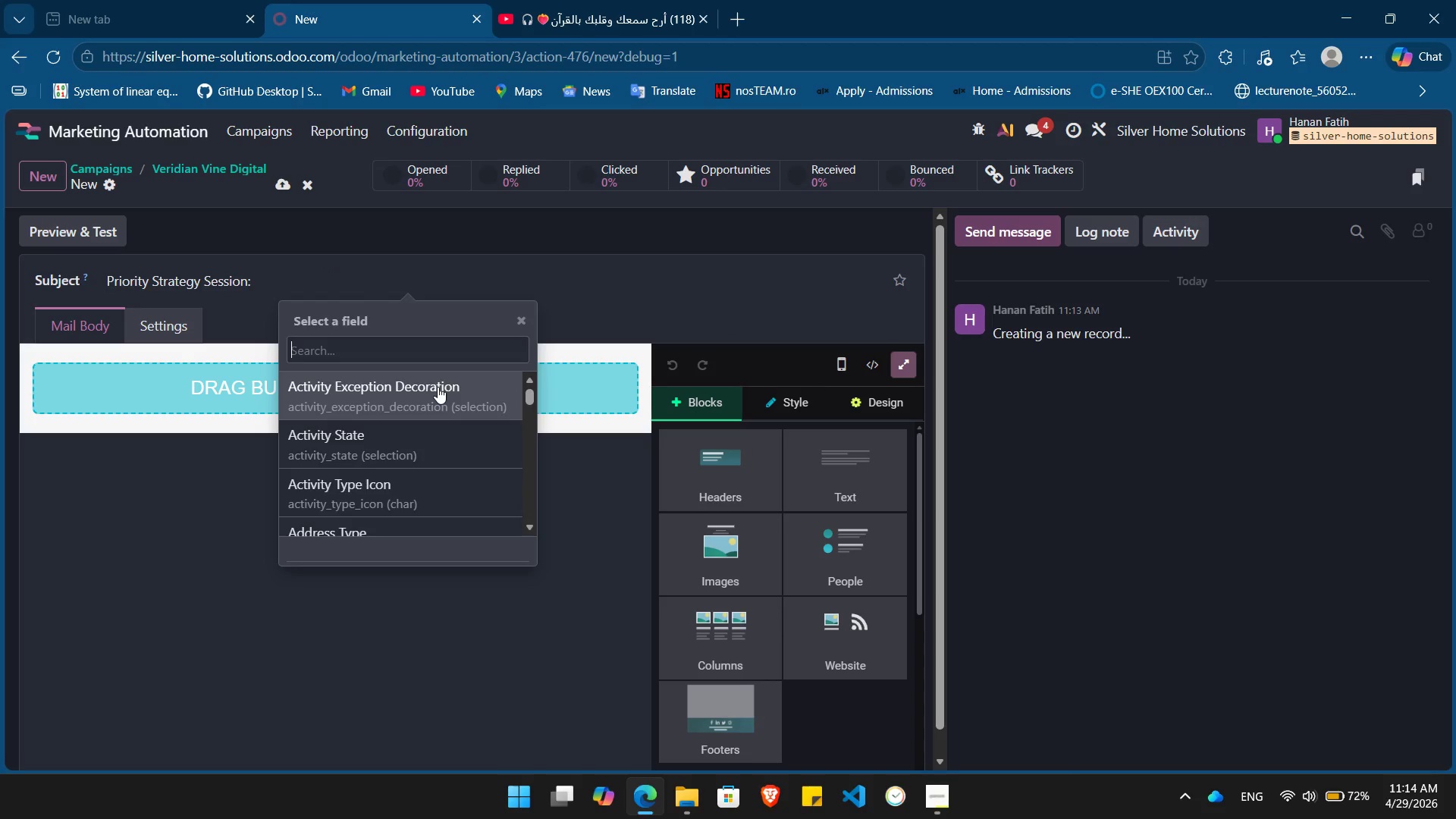 
type(win)
 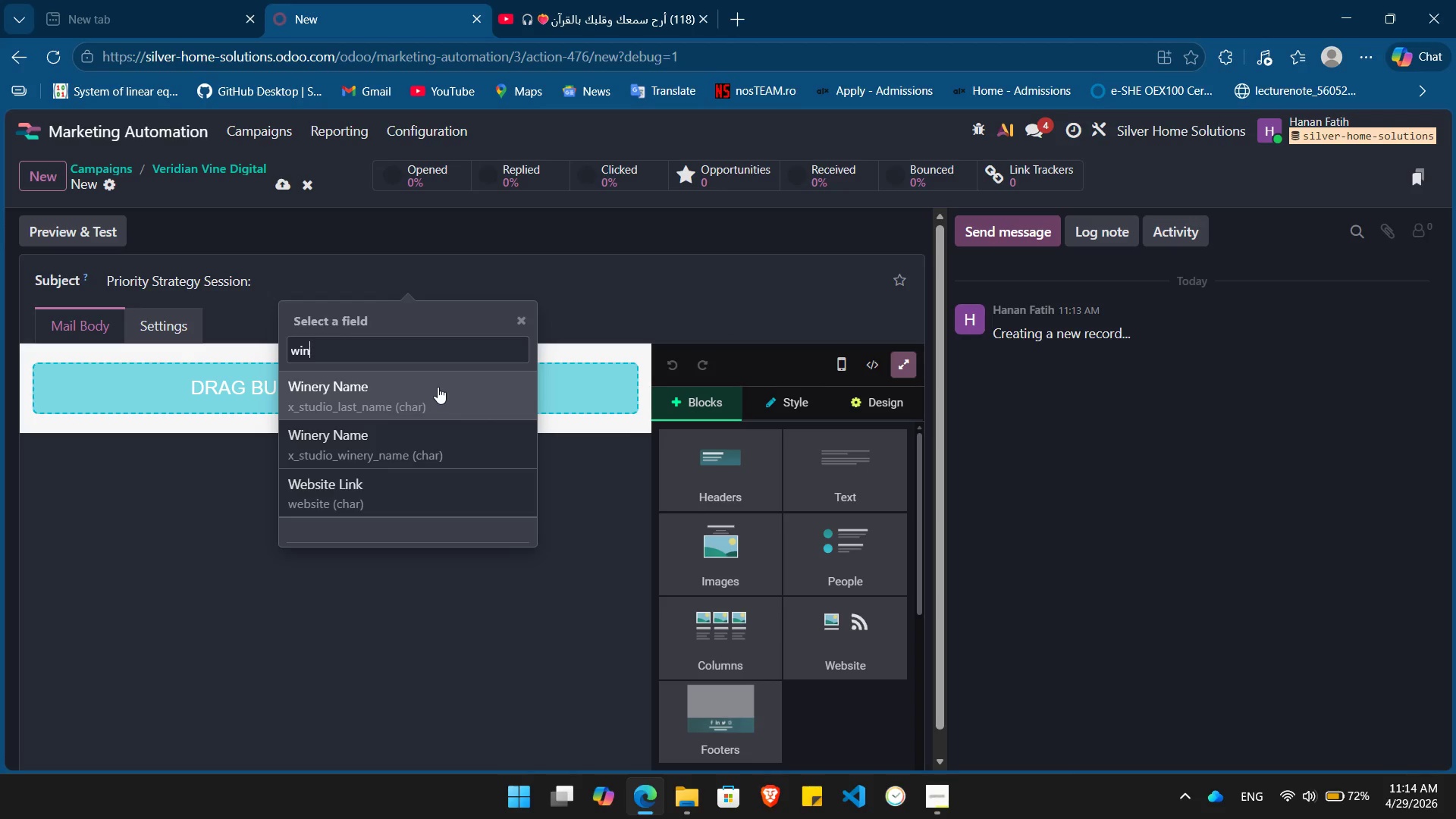 
key(ArrowDown)
 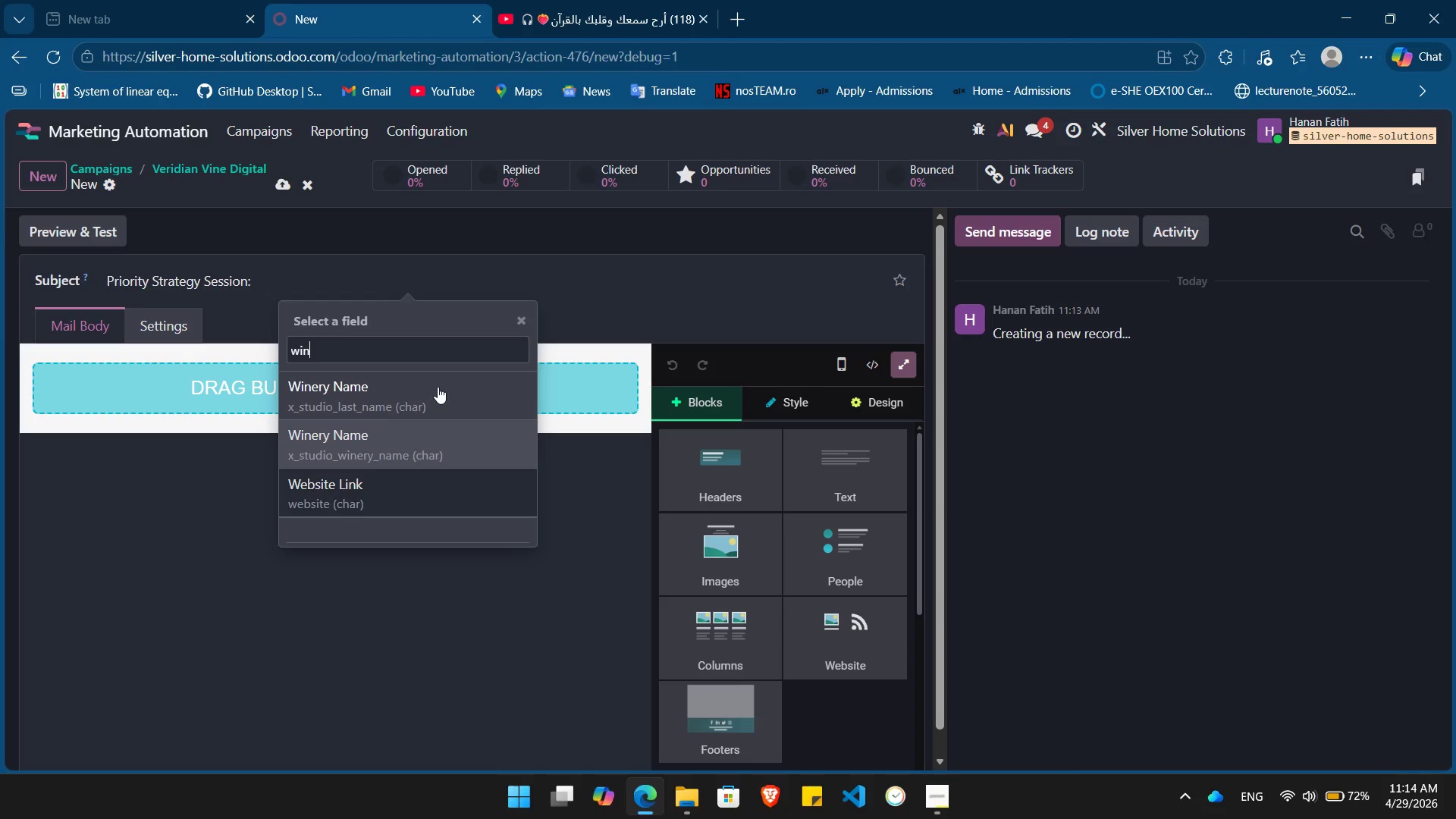 
wait(6.89)
 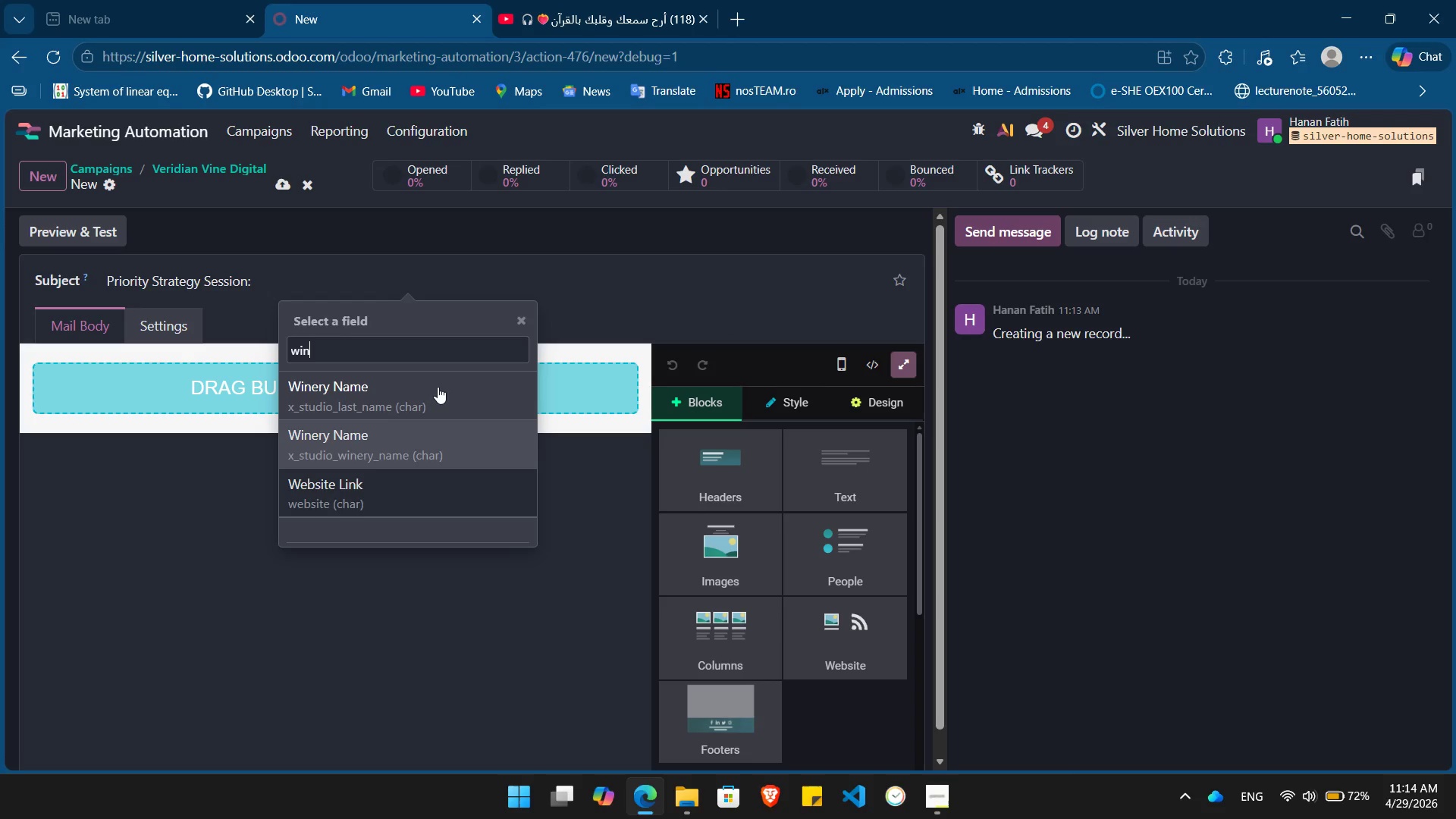 
key(Enter)
 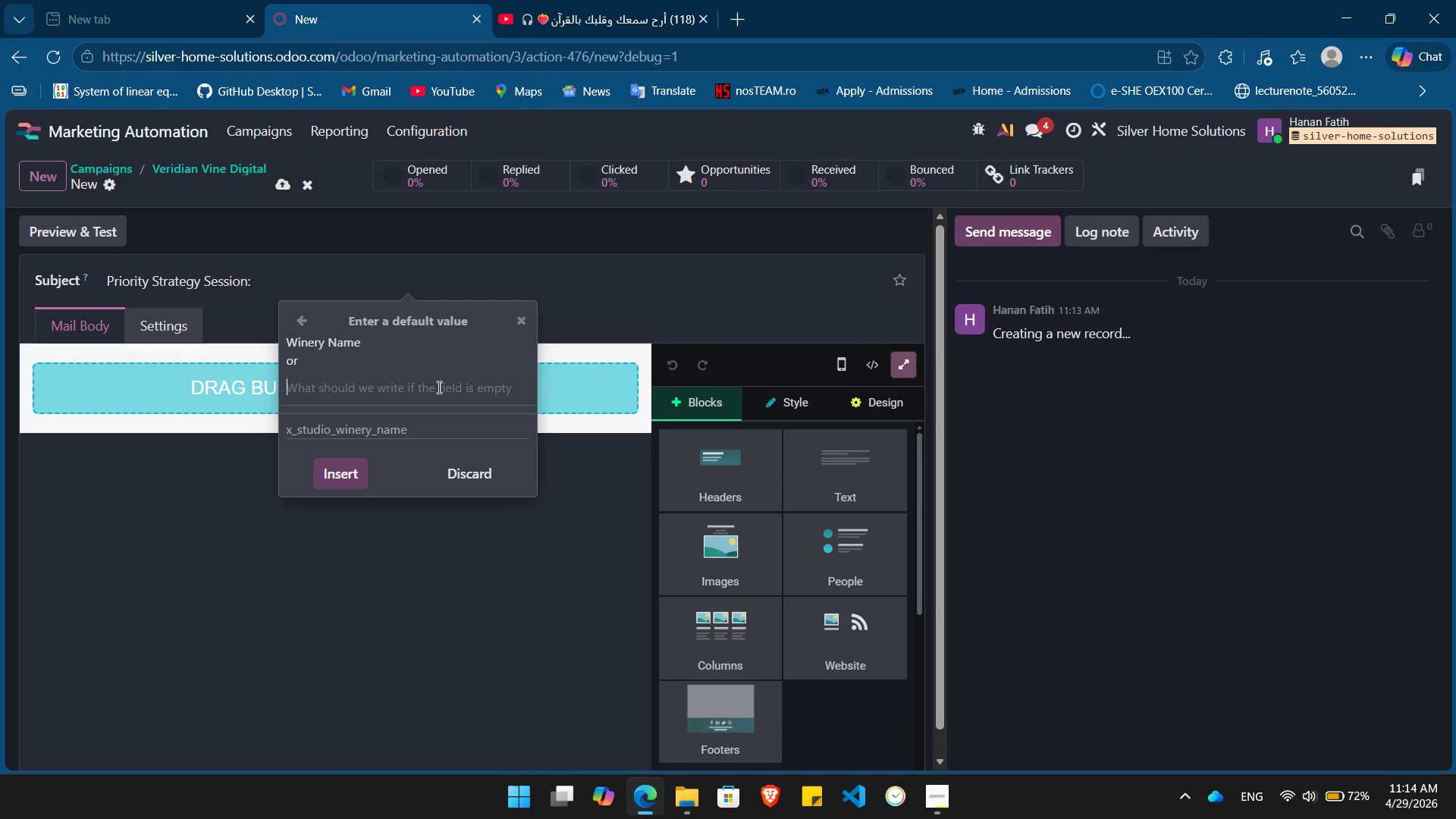 
key(Enter)
 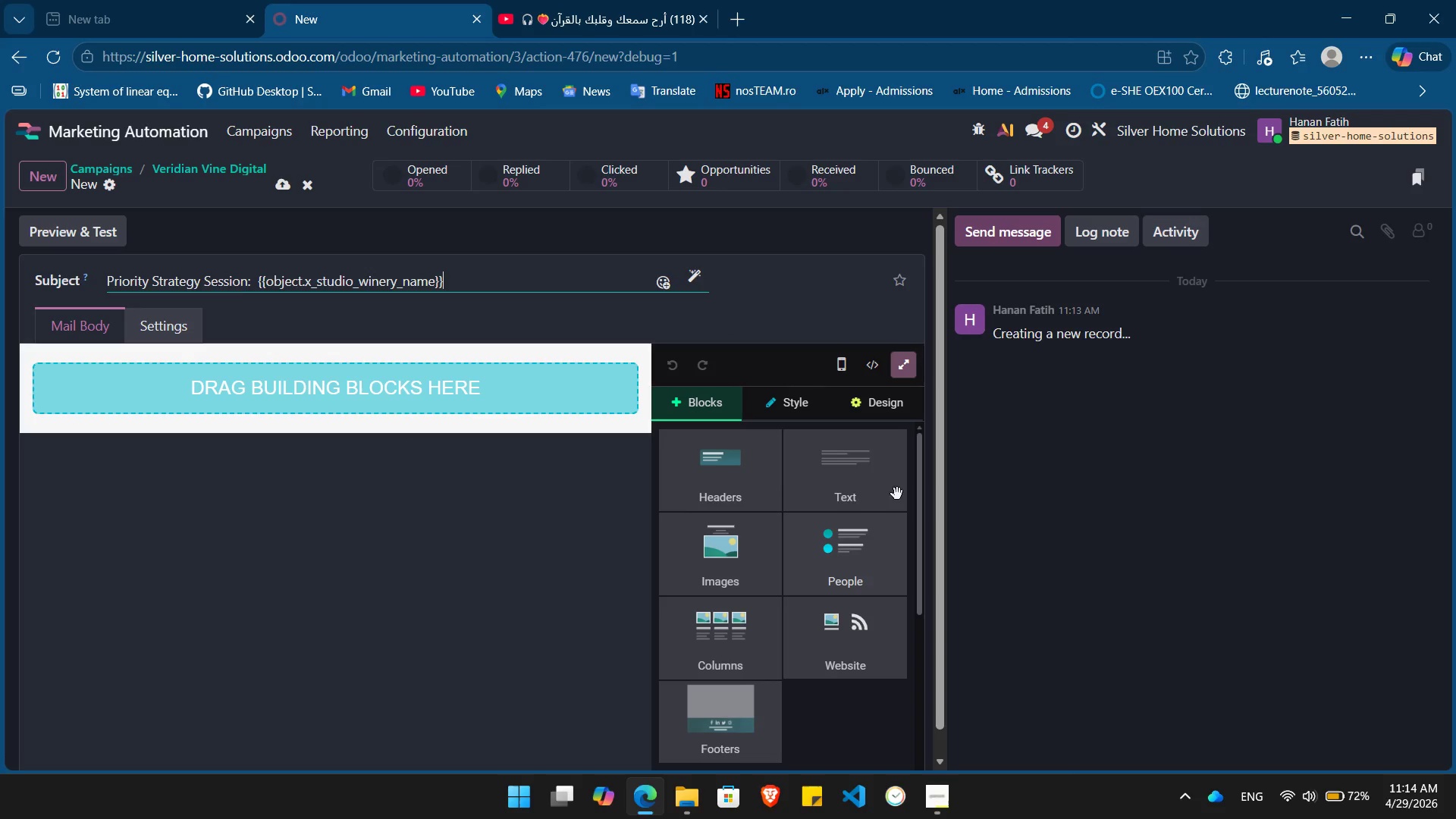 
left_click_drag(start_coordinate=[864, 473], to_coordinate=[412, 409])
 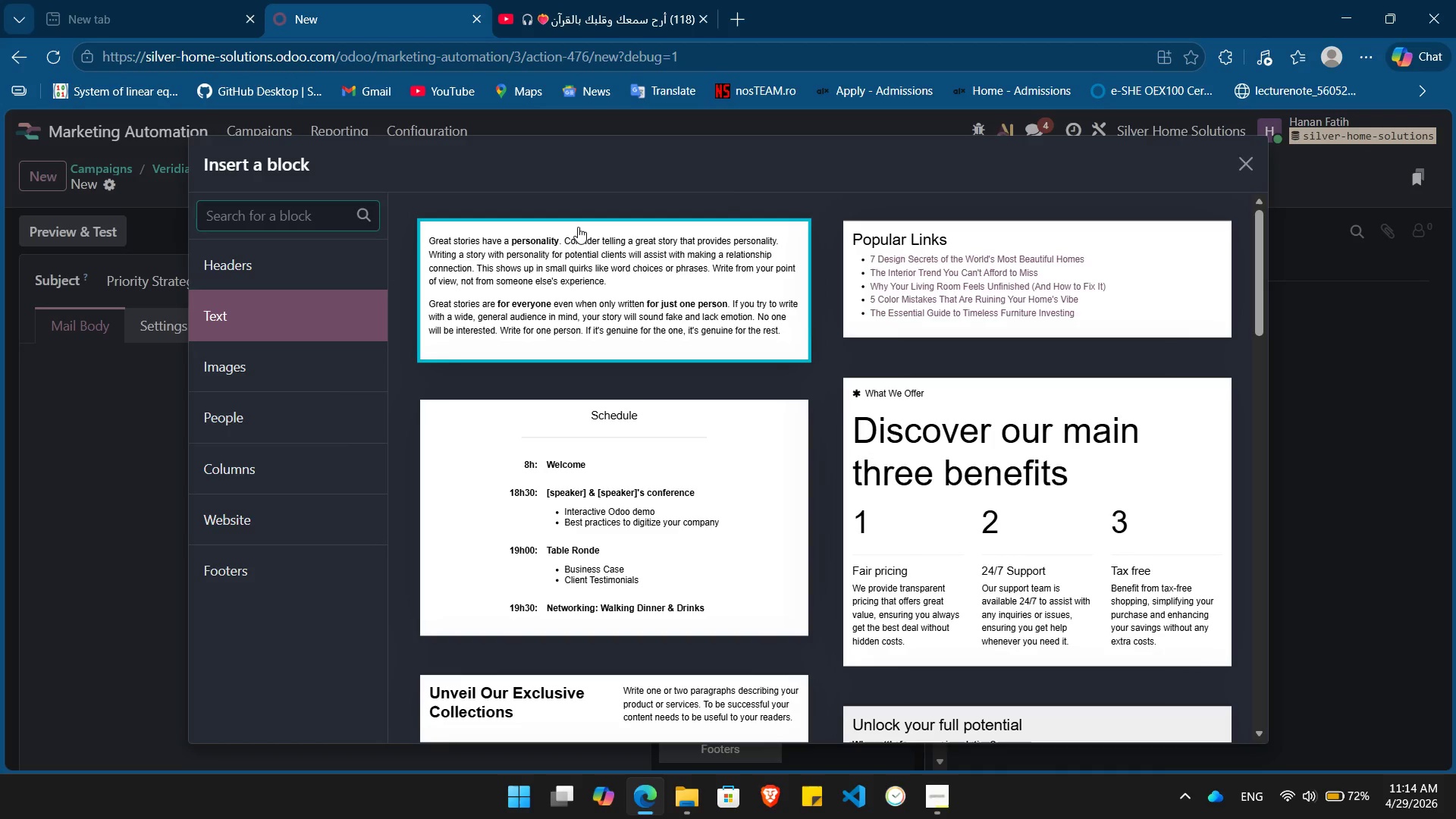 
left_click([578, 227])
 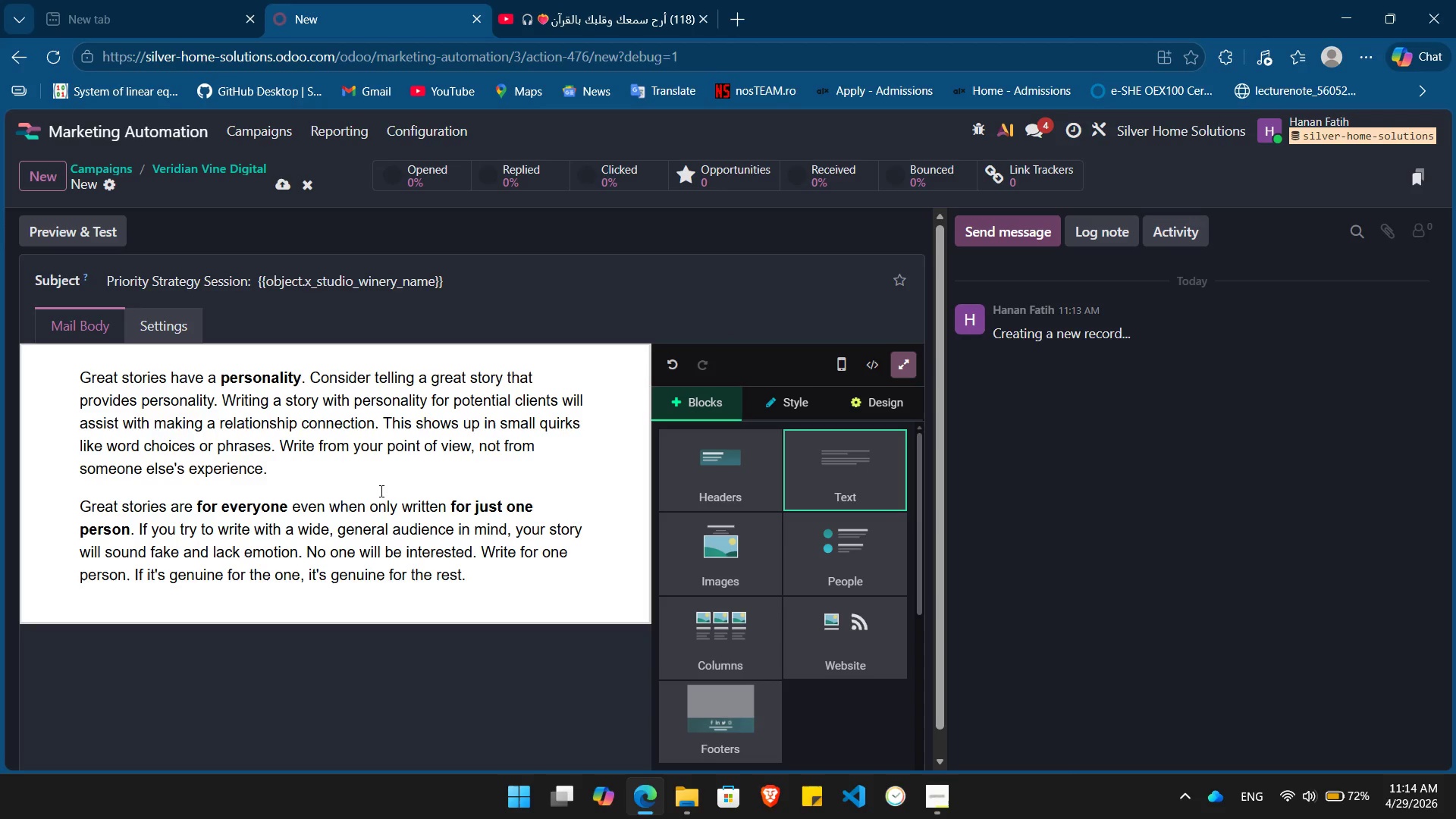 
left_click([380, 491])
 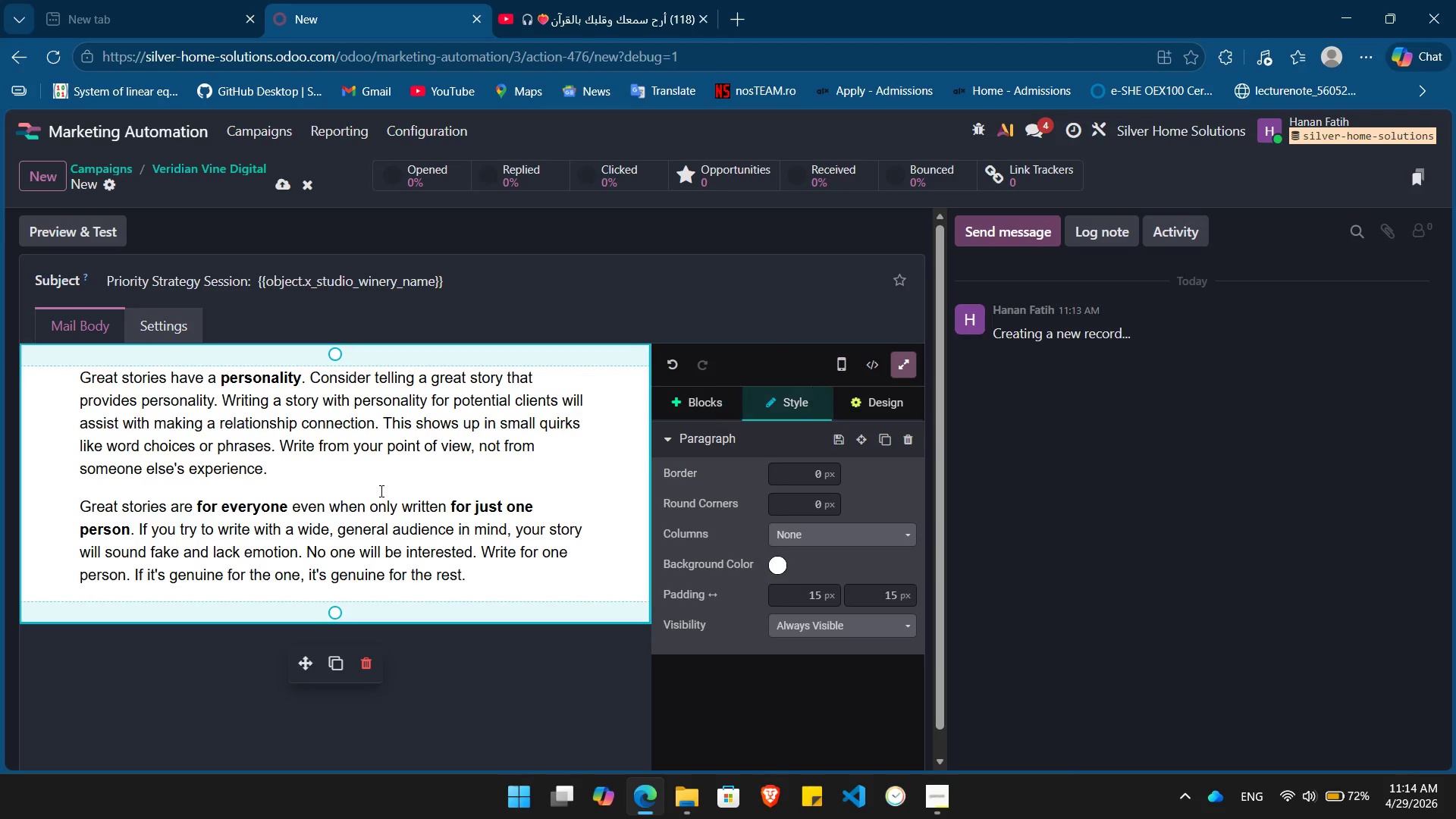 
key(Control+ControlLeft)
 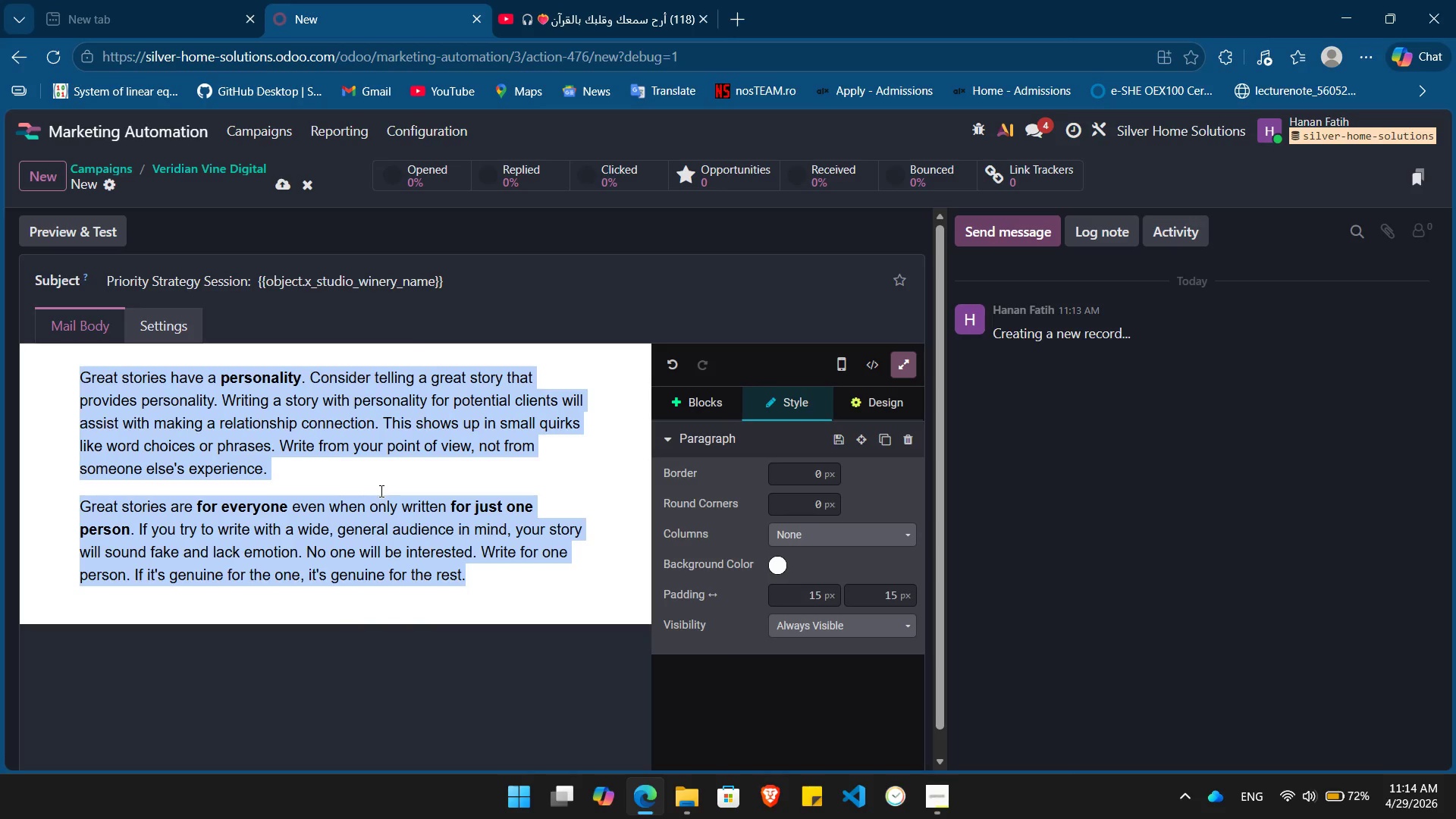 
key(Control+A)
 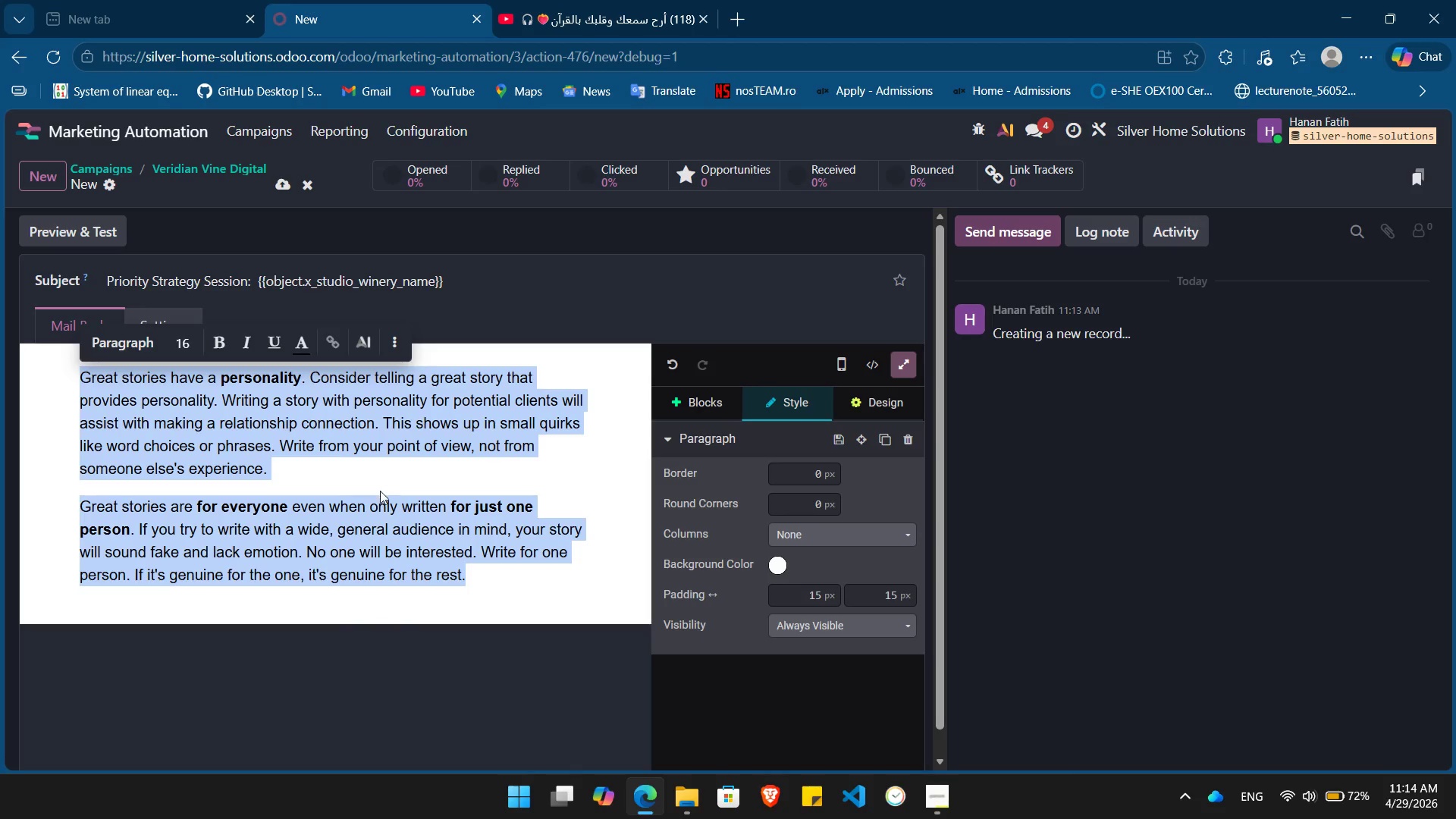 
key(Backspace)
 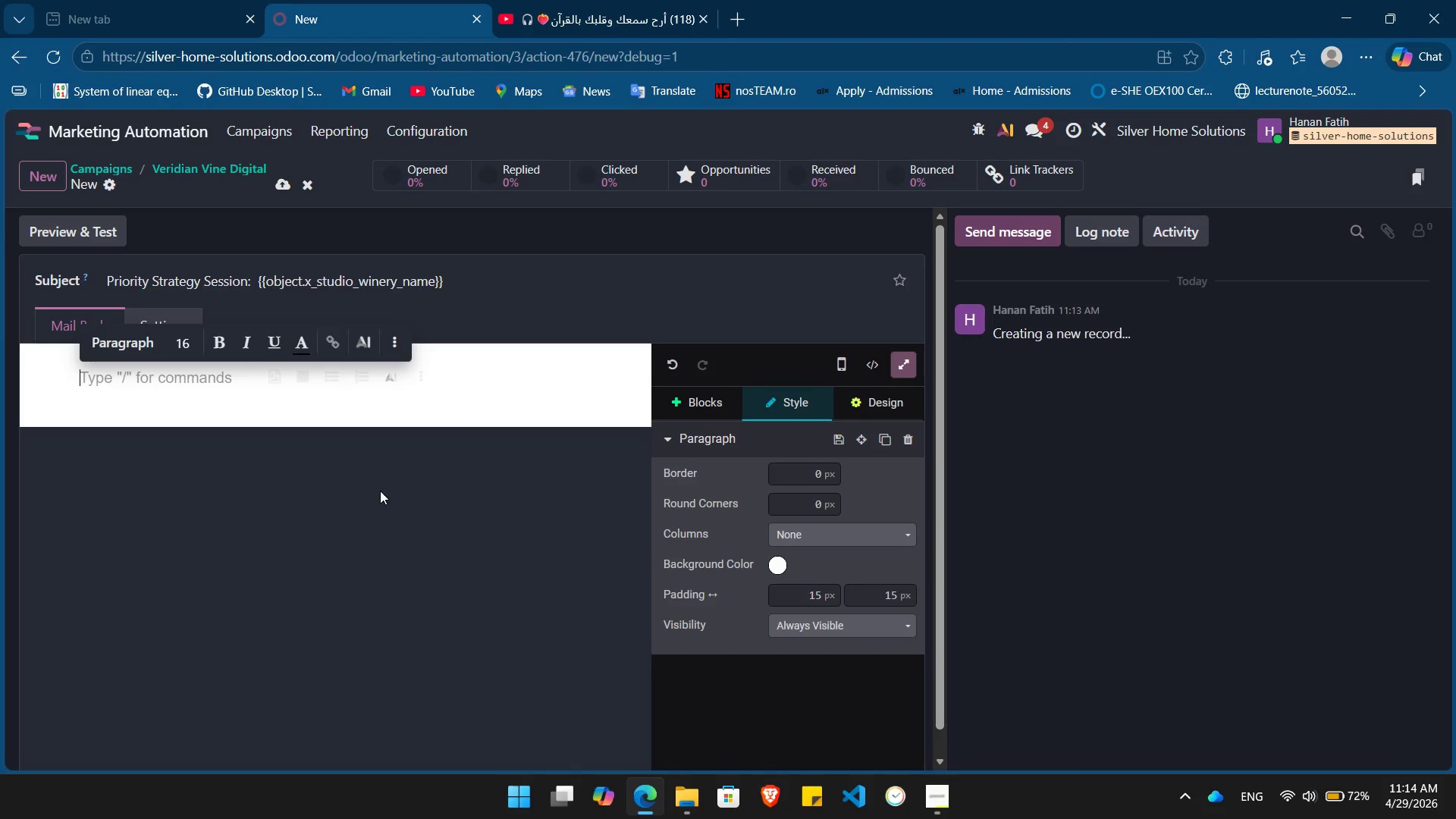 
wait(13.5)
 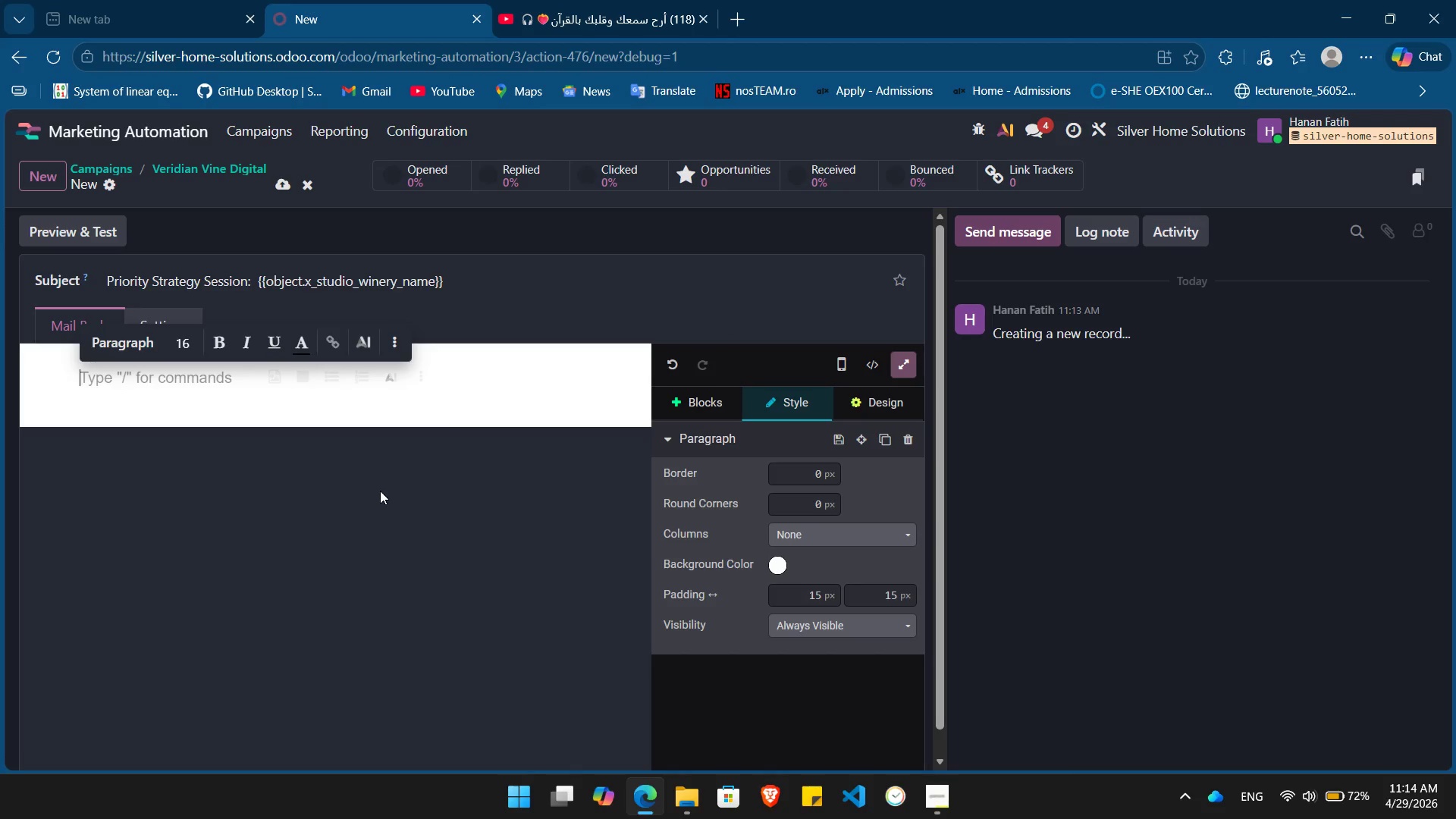 
type(Hi /)
 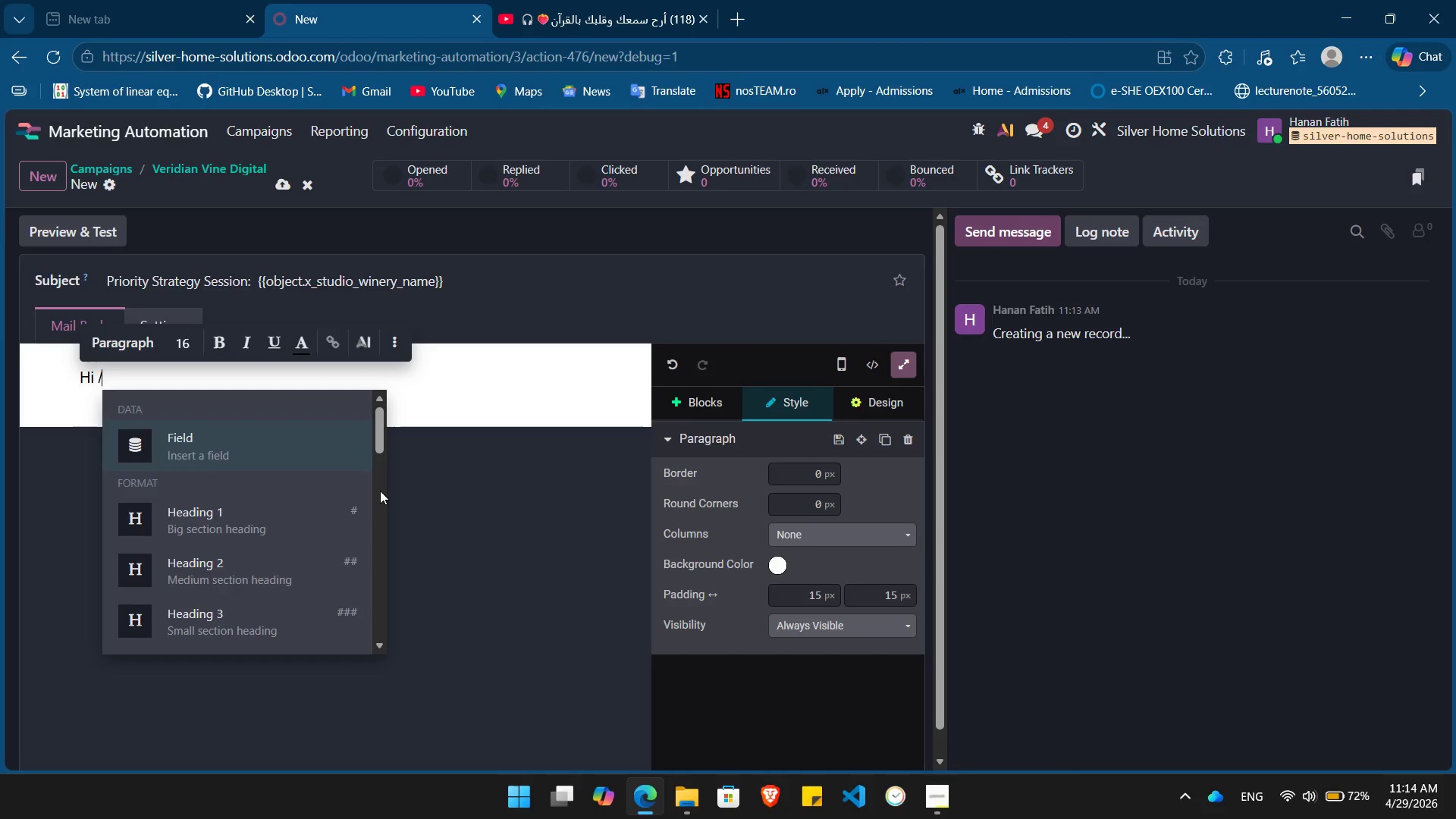 
key(Enter)
 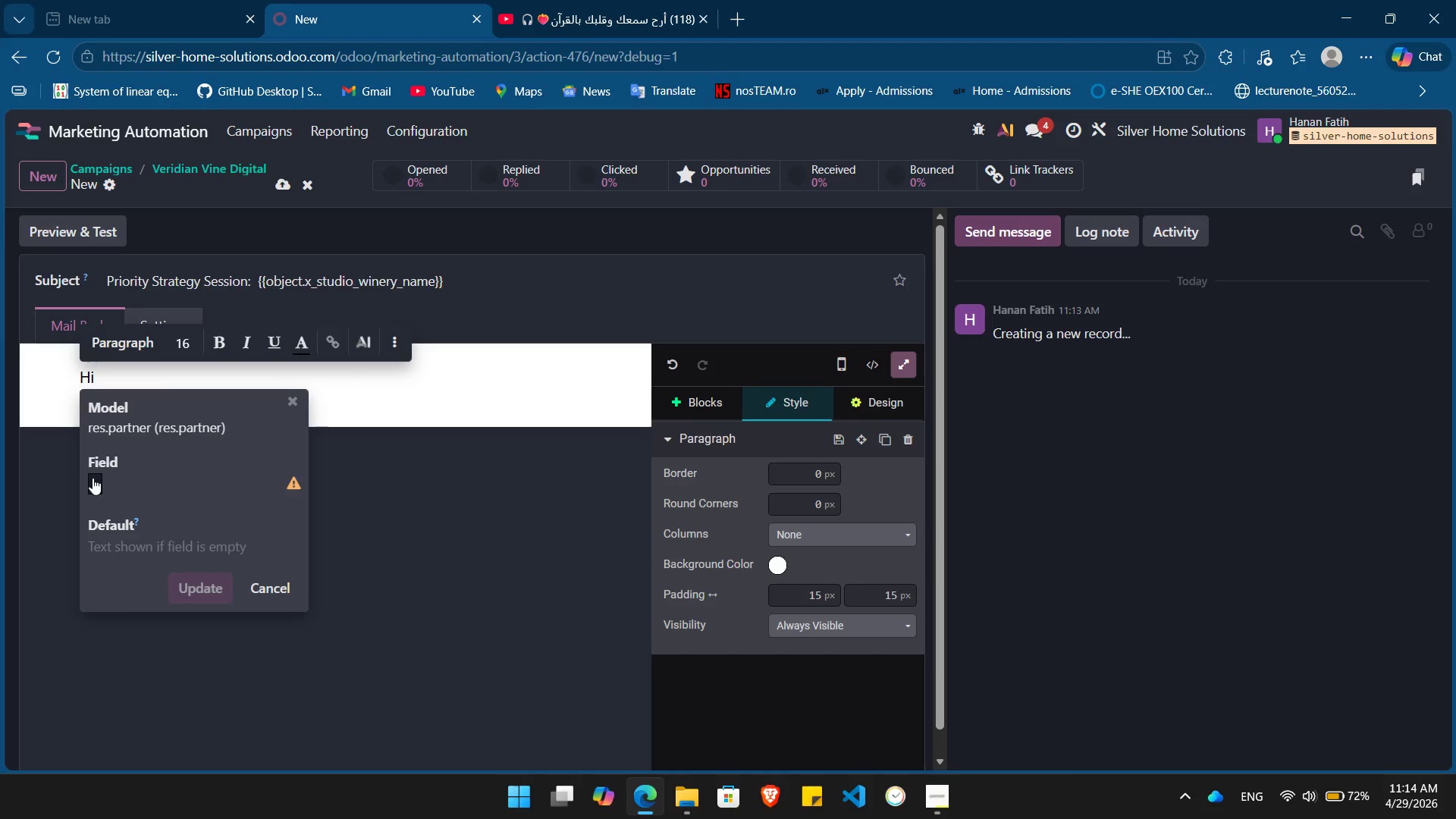 
left_click([97, 489])
 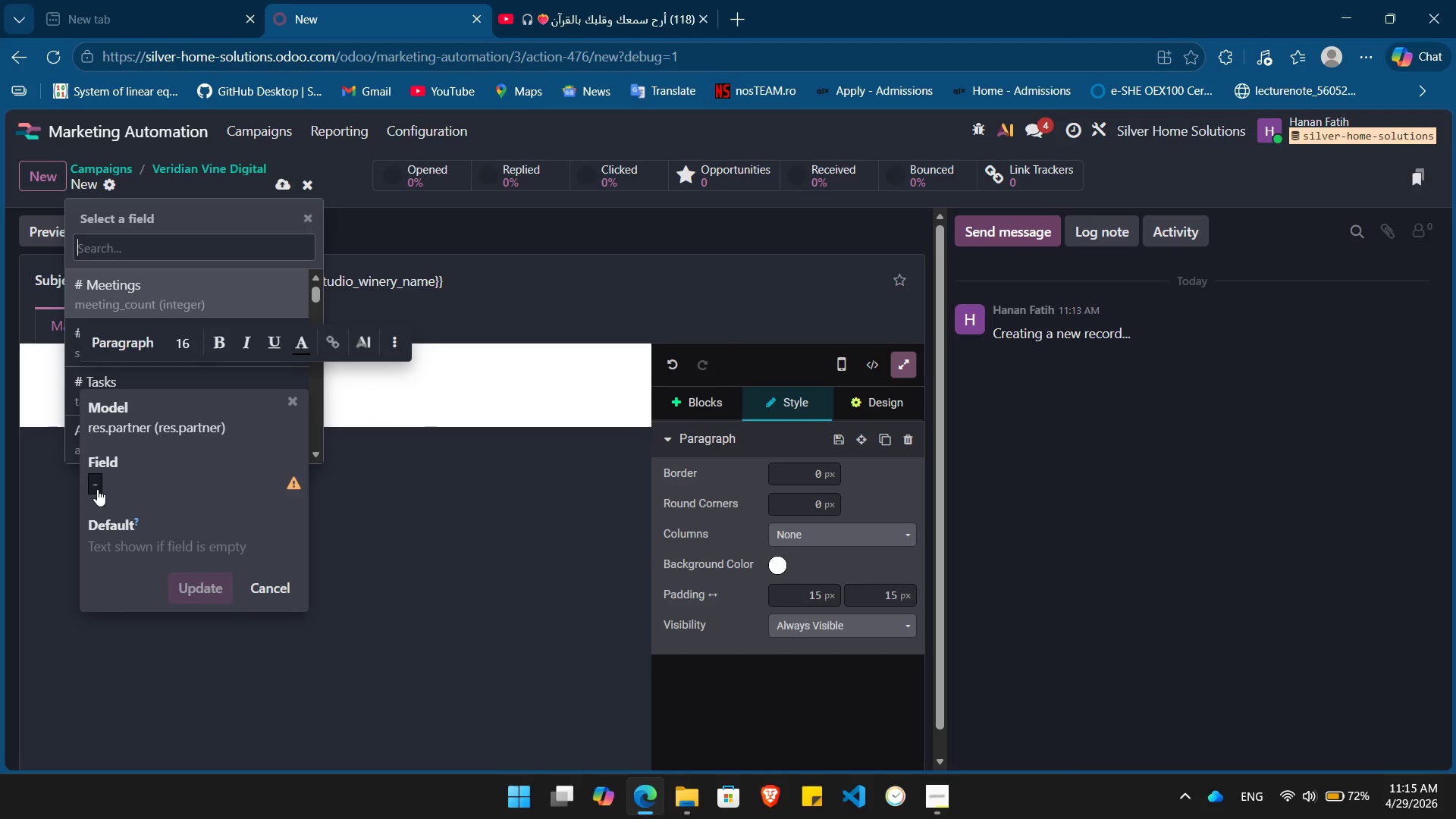 
key(PlayPause)
 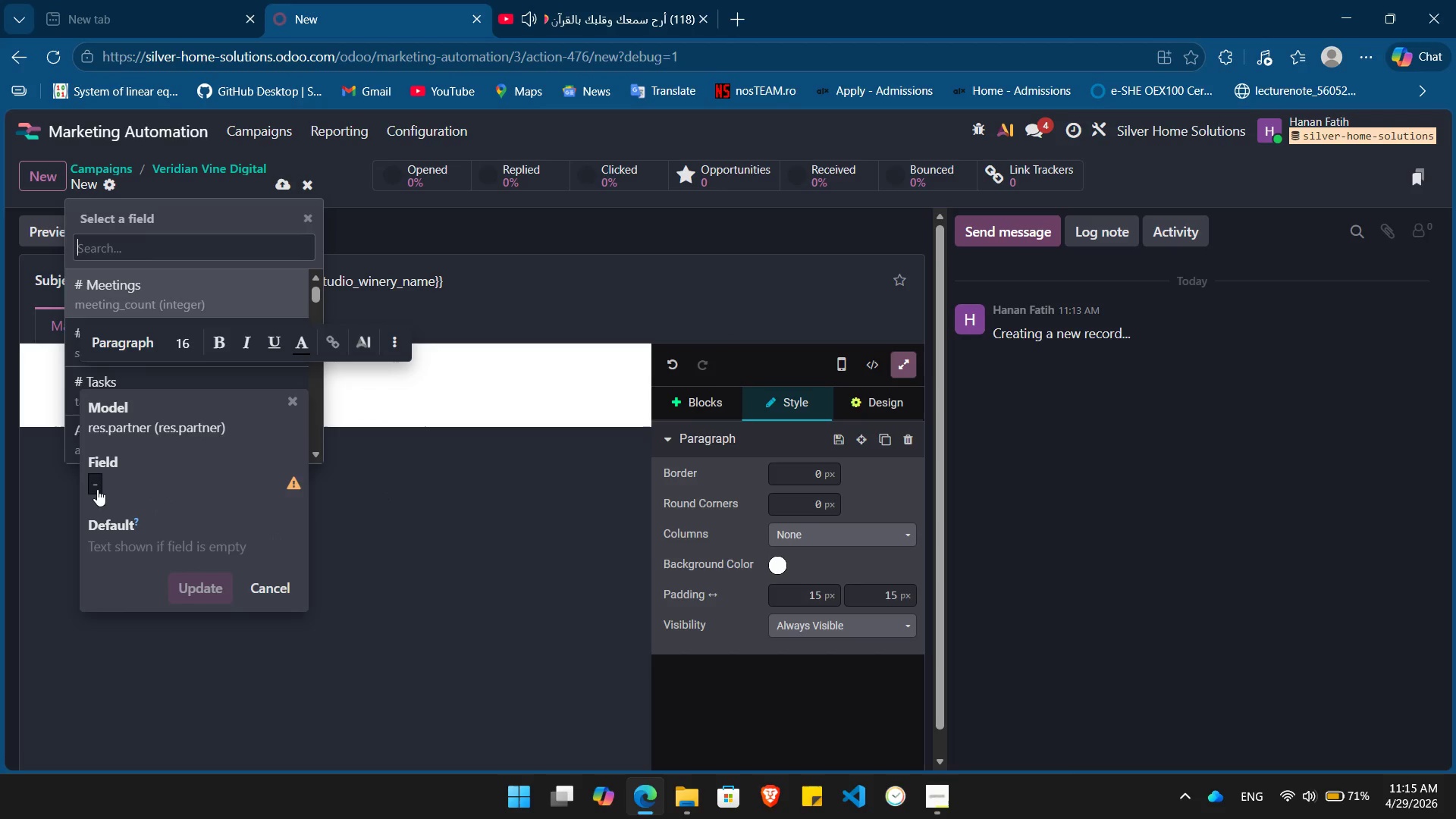 
type(name)
 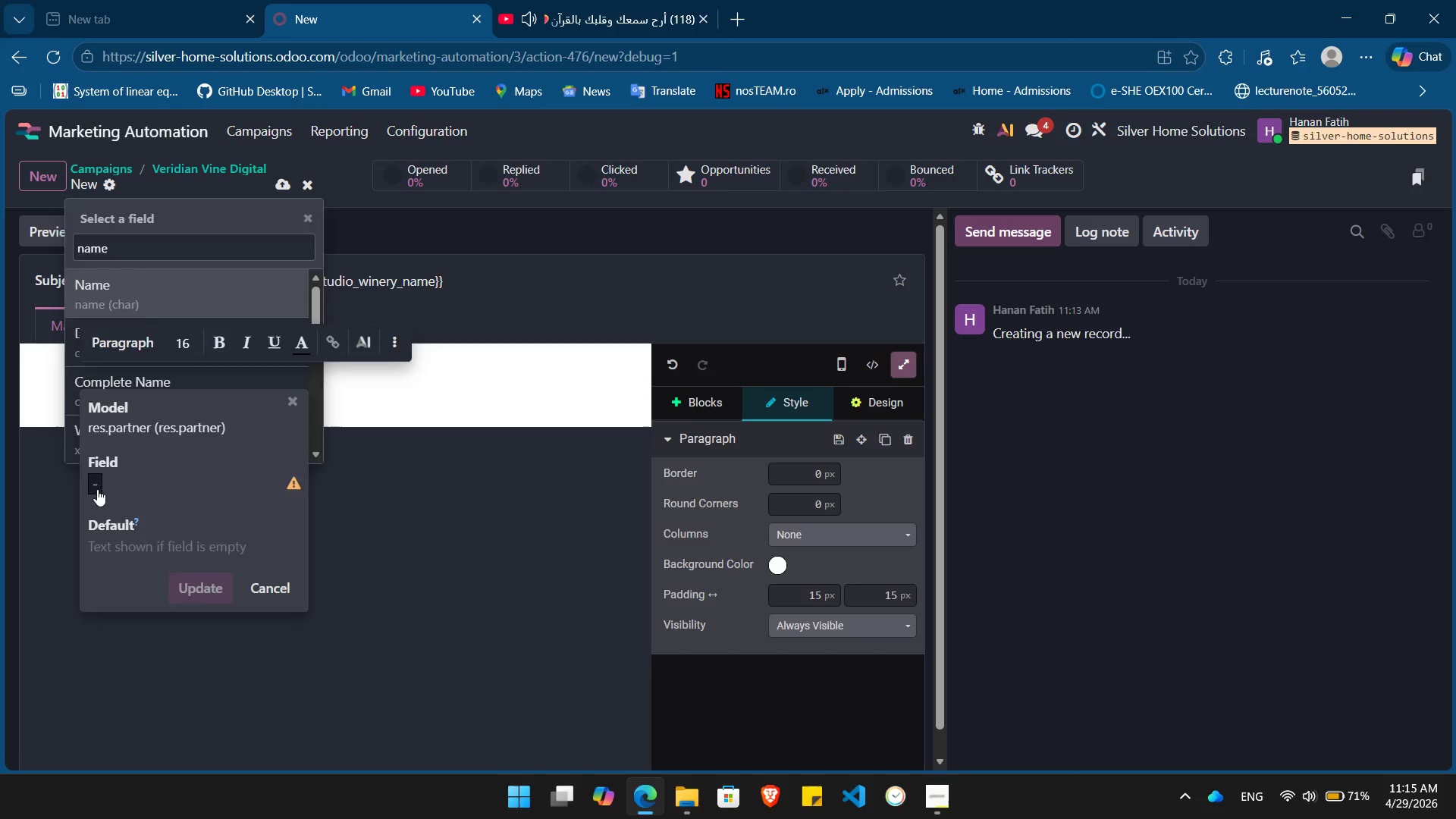 
key(Enter)
 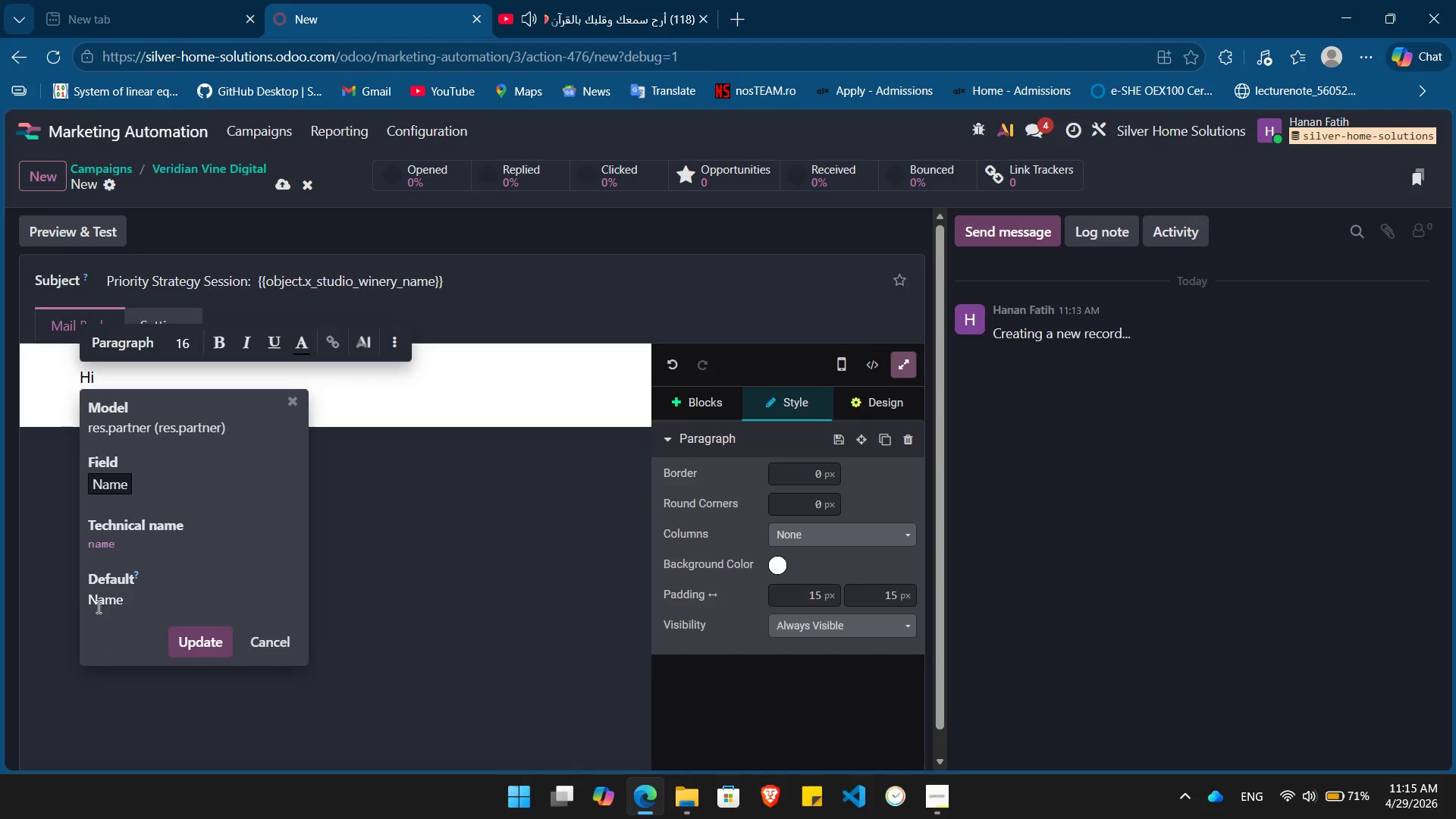 
double_click([97, 607])
 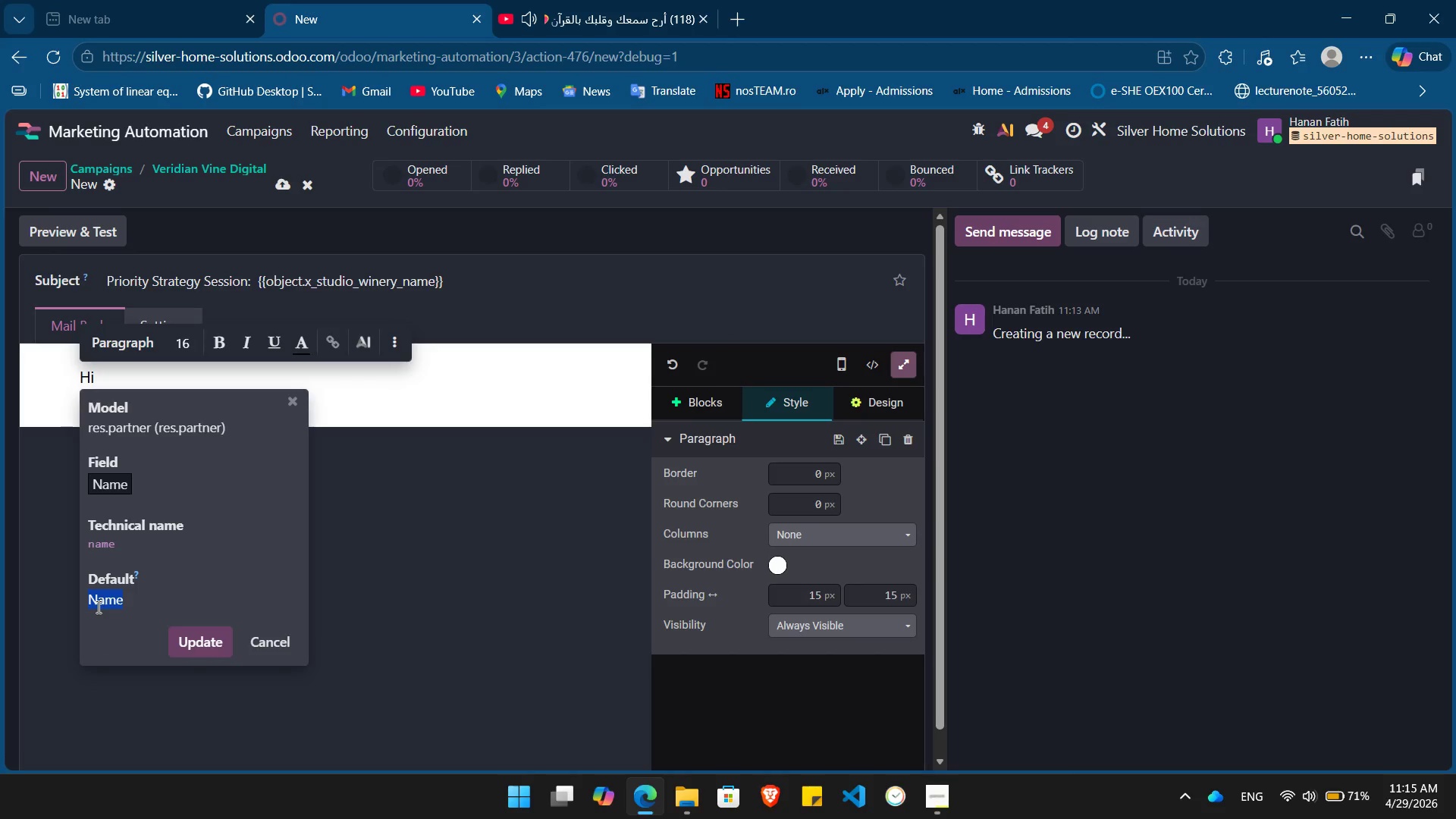 
key(Shift+BracketLeft)
 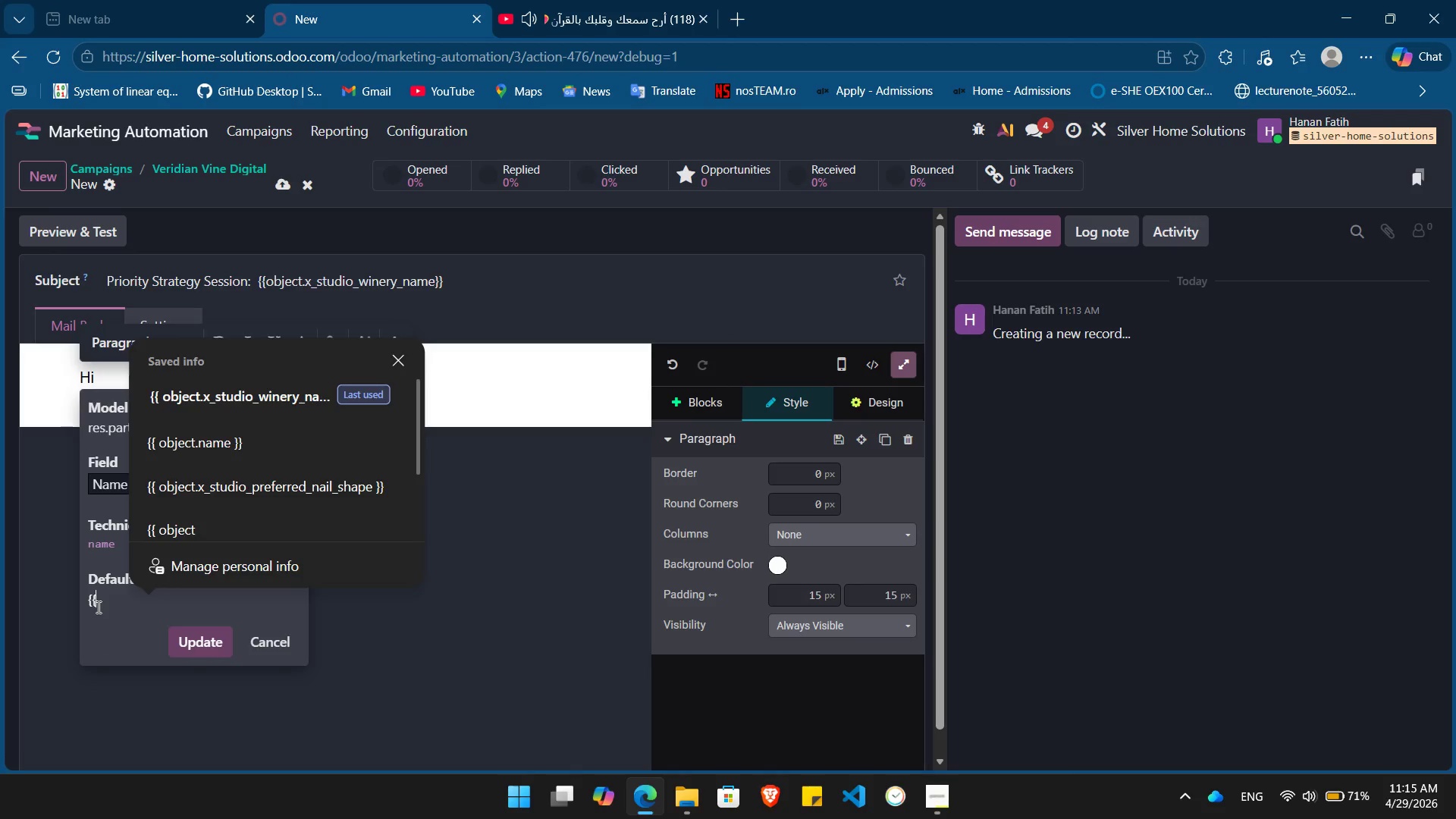 
key(Shift+BracketLeft)
 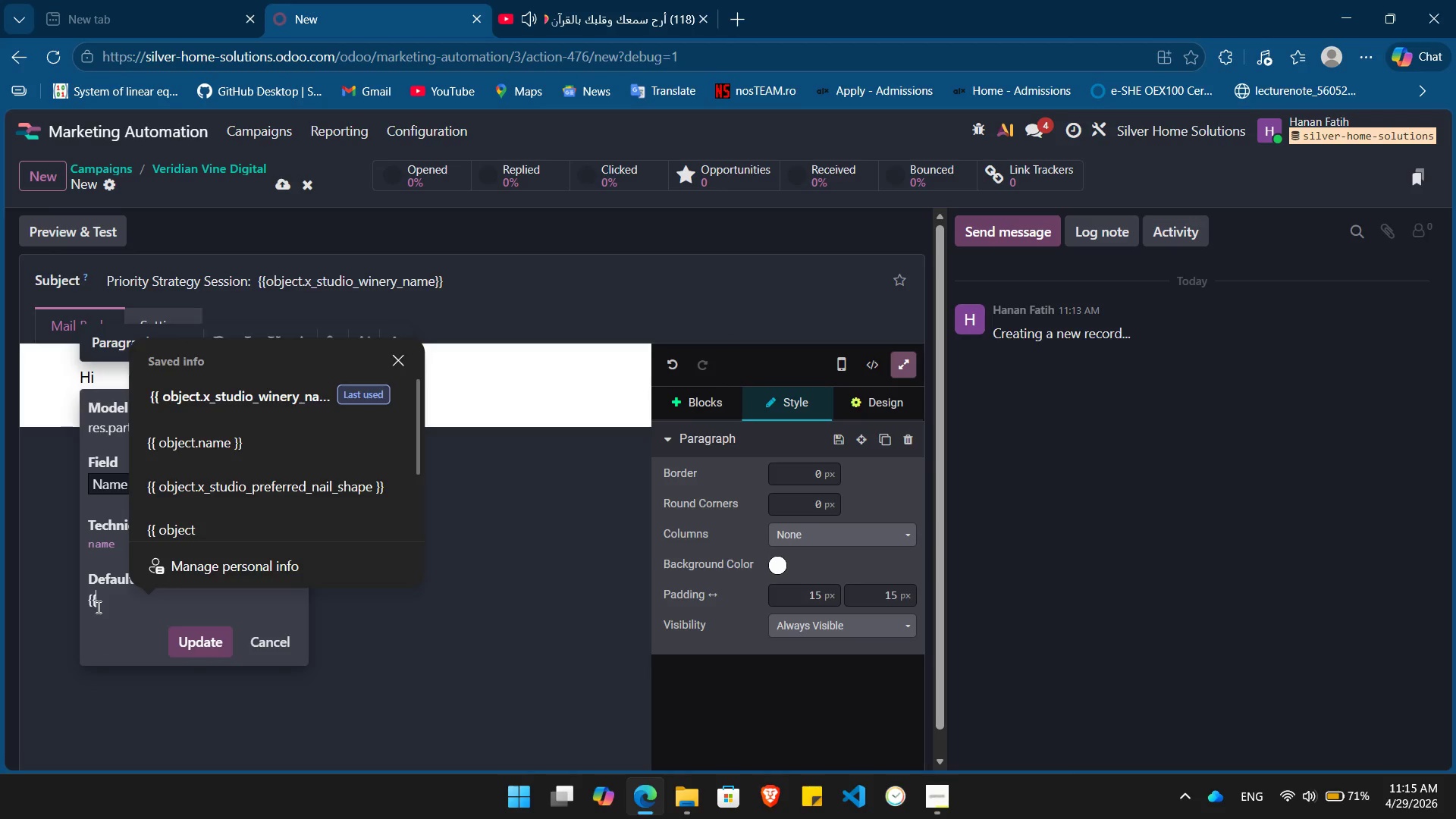 
key(ArrowDown)
 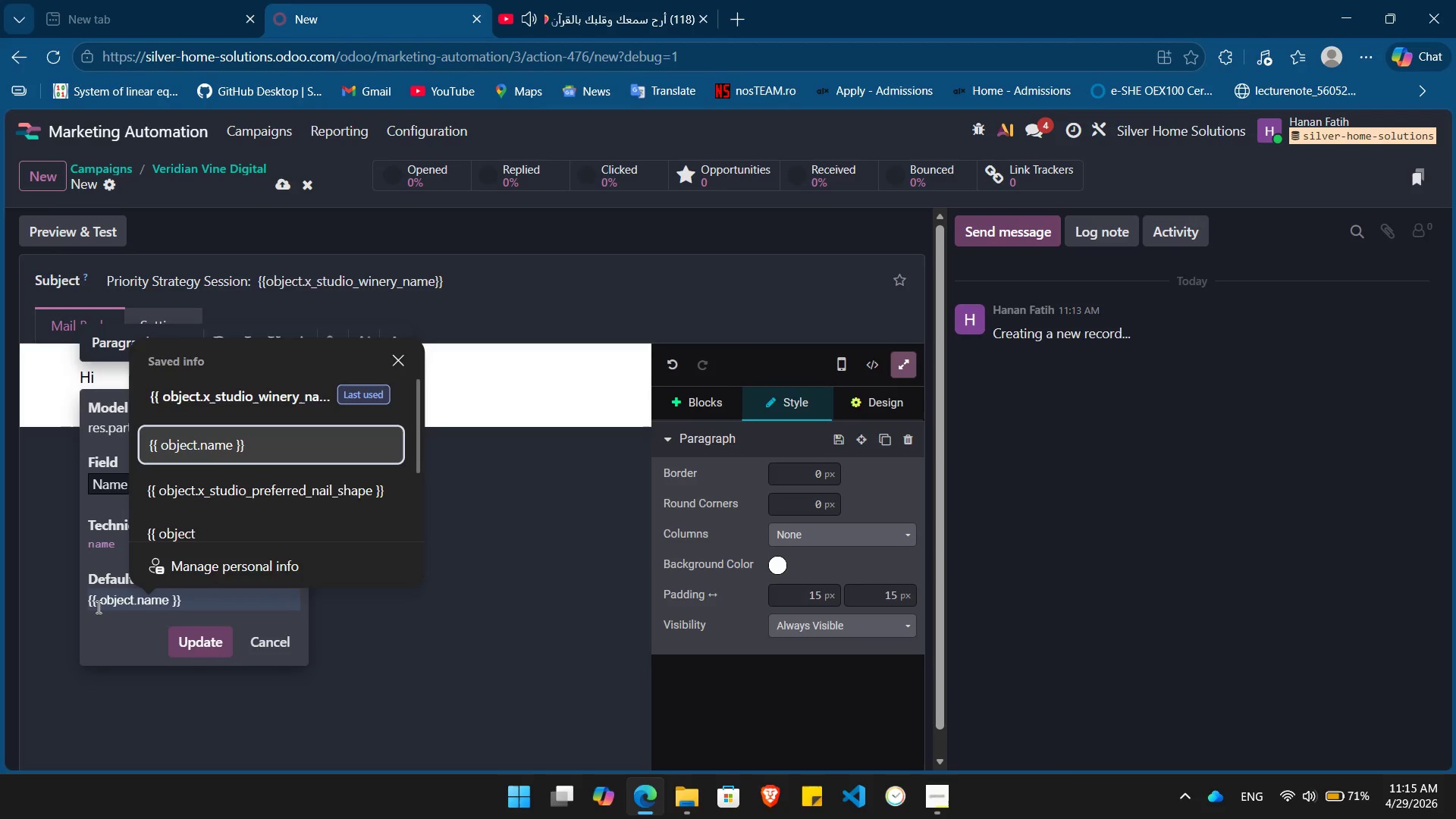 
key(ArrowDown)
 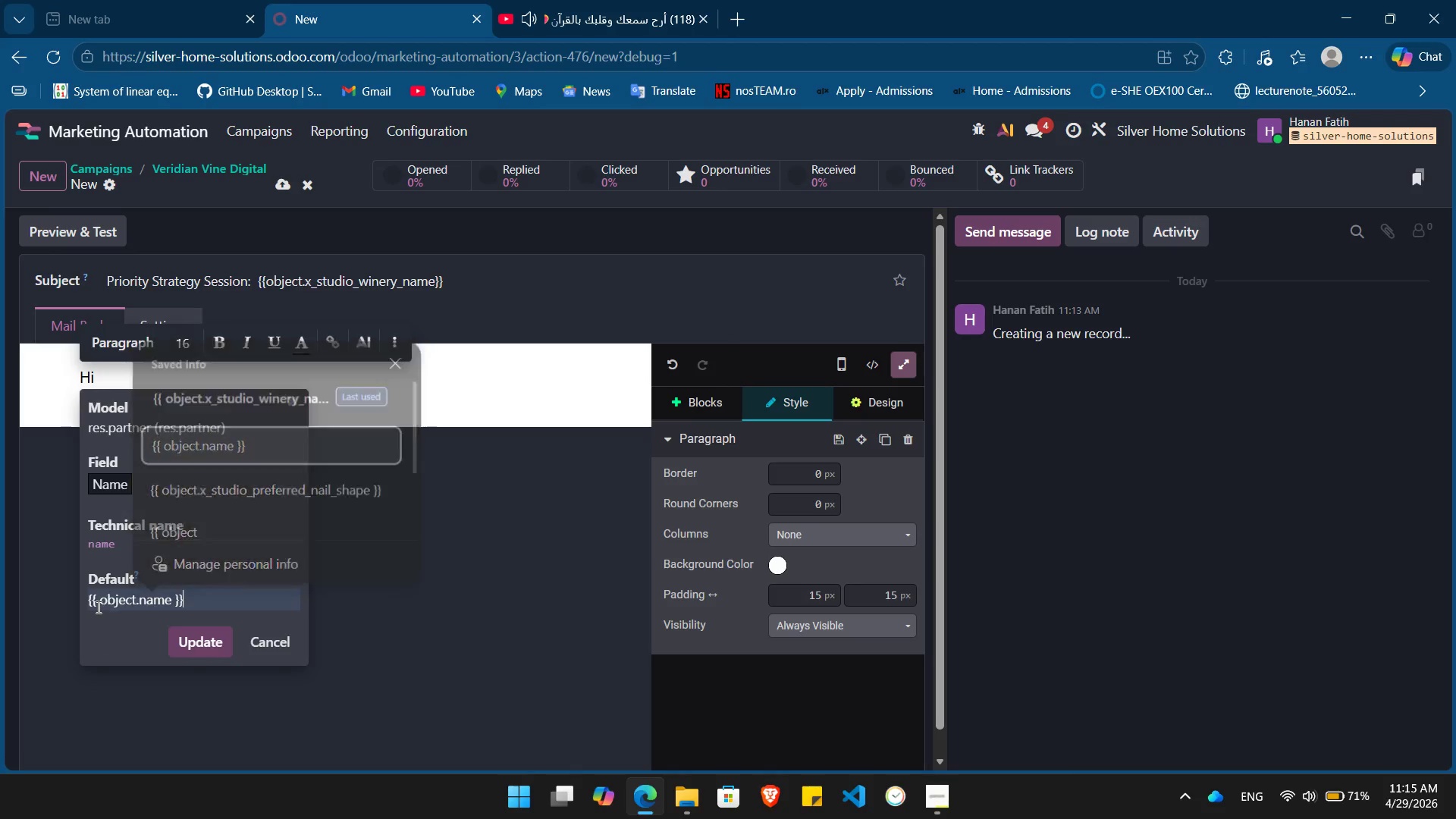 
key(Enter)
 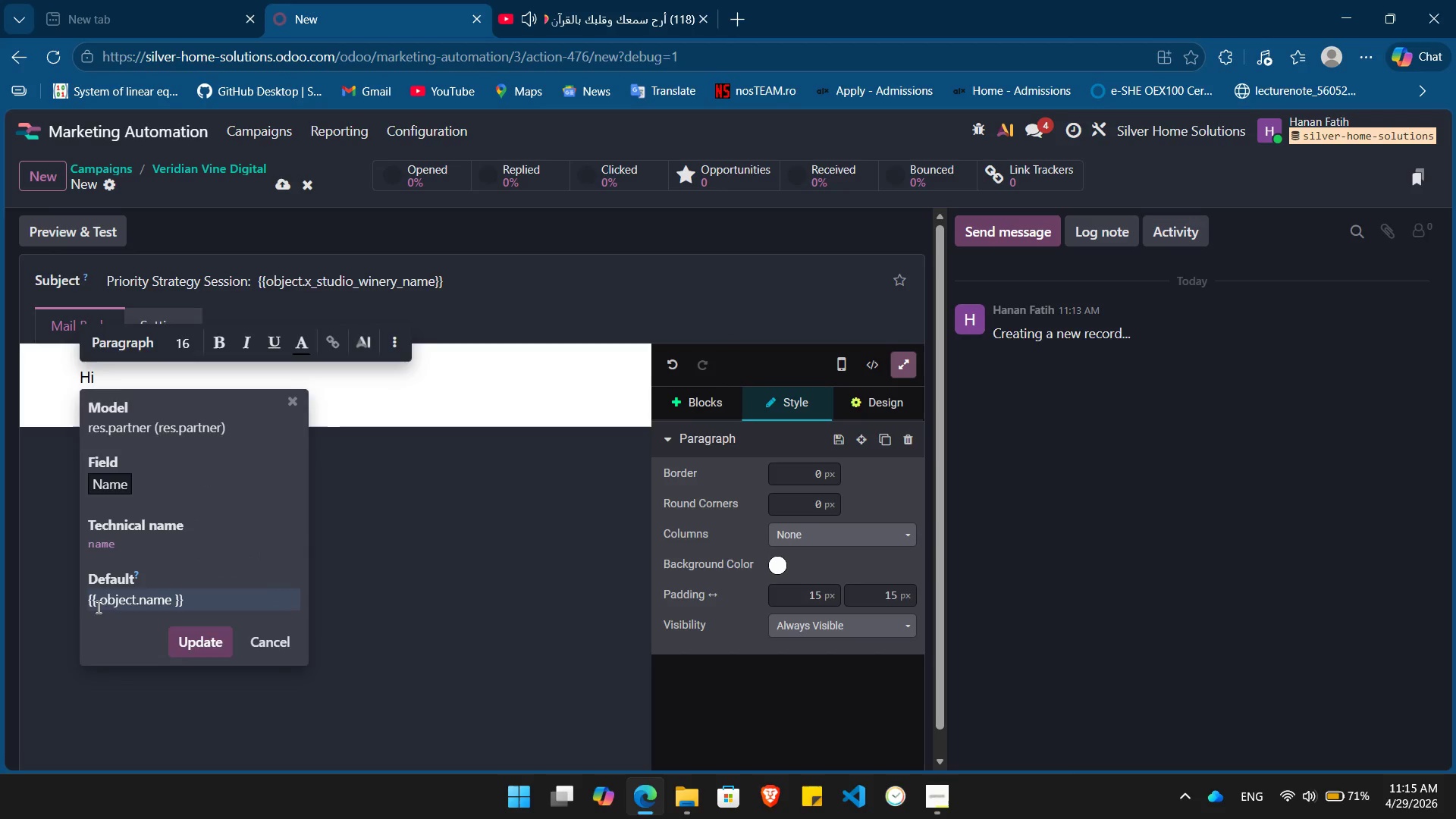 
key(Enter)
 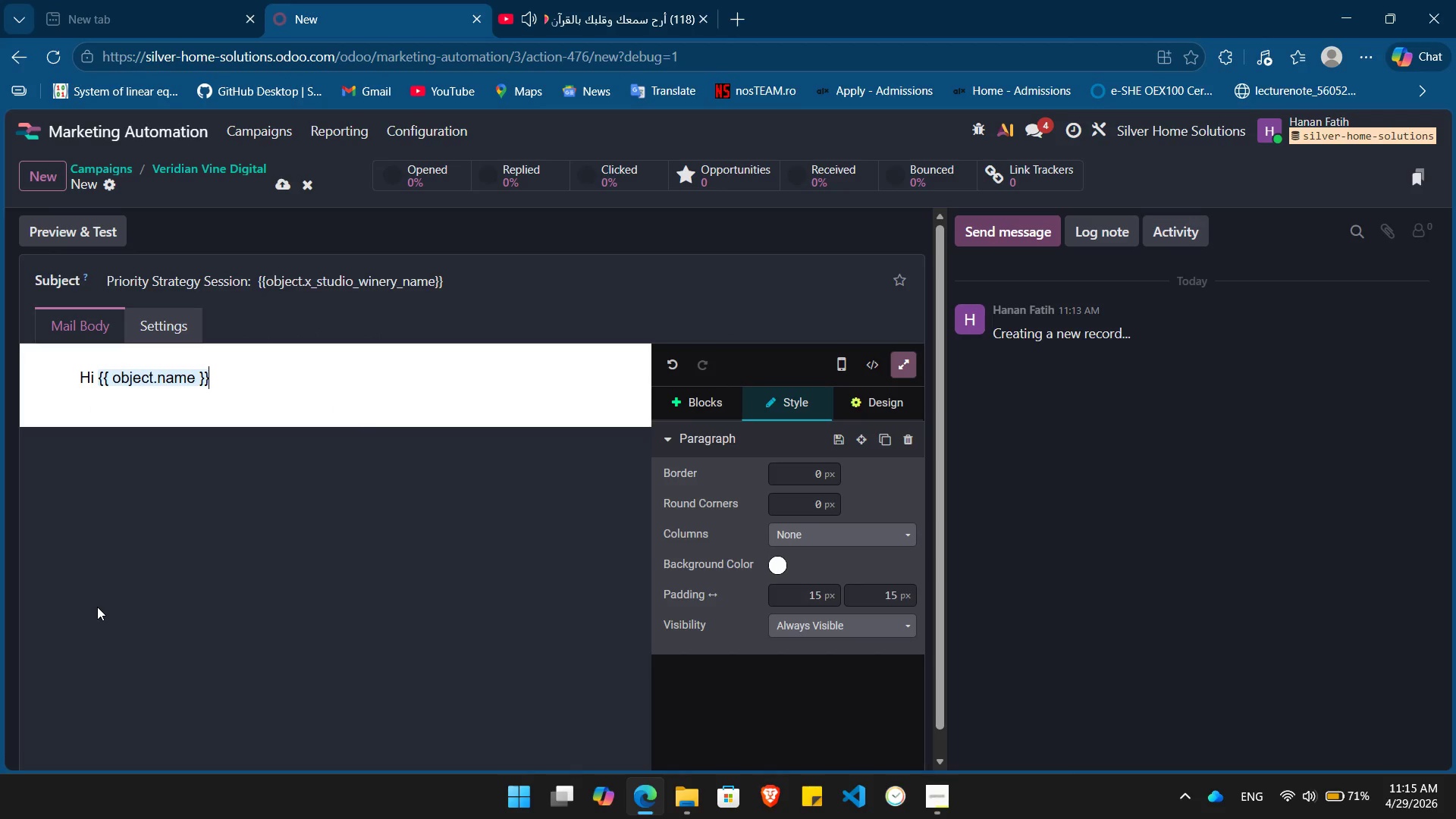 
key(Comma)
 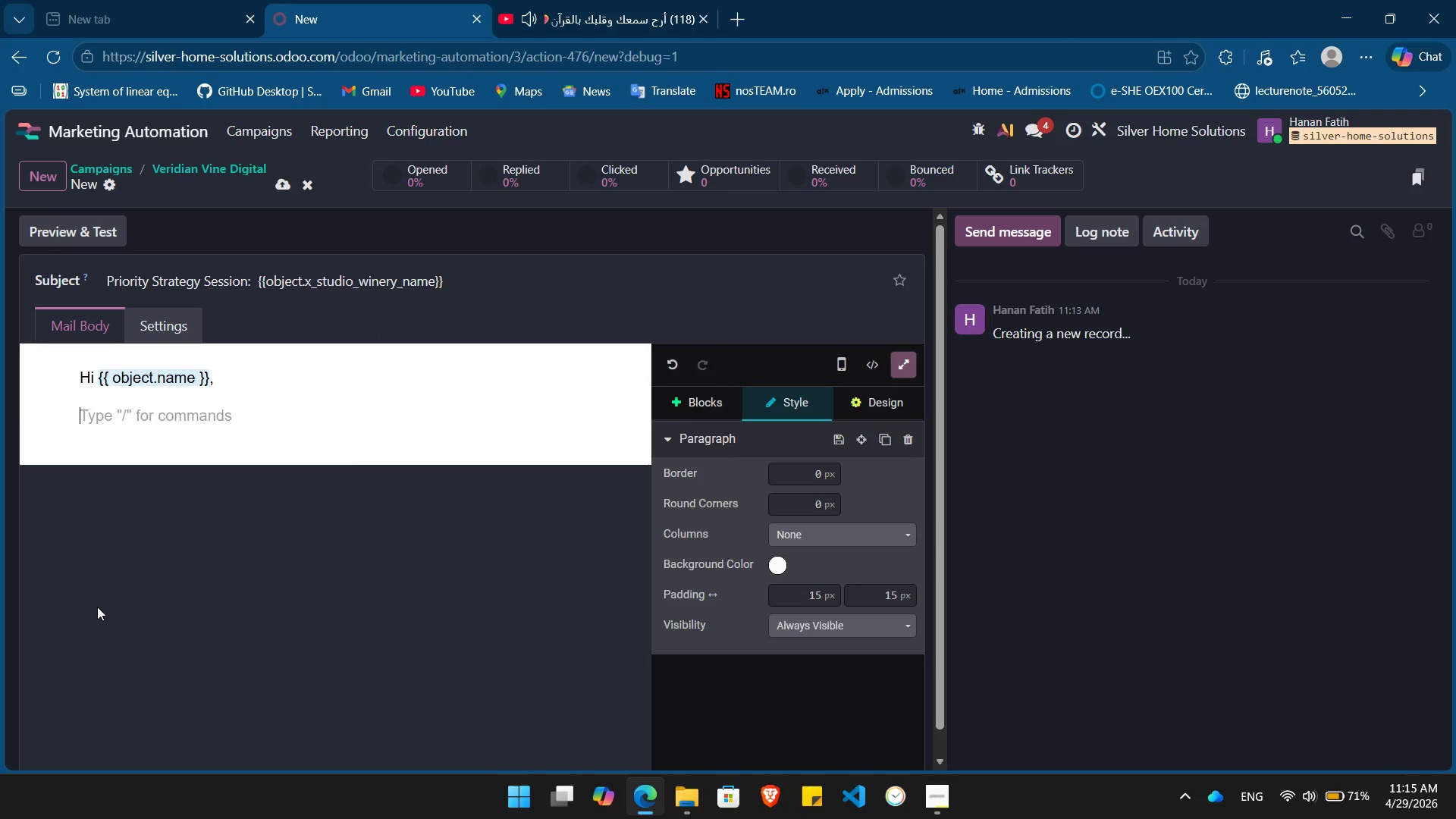 
key(Enter)
 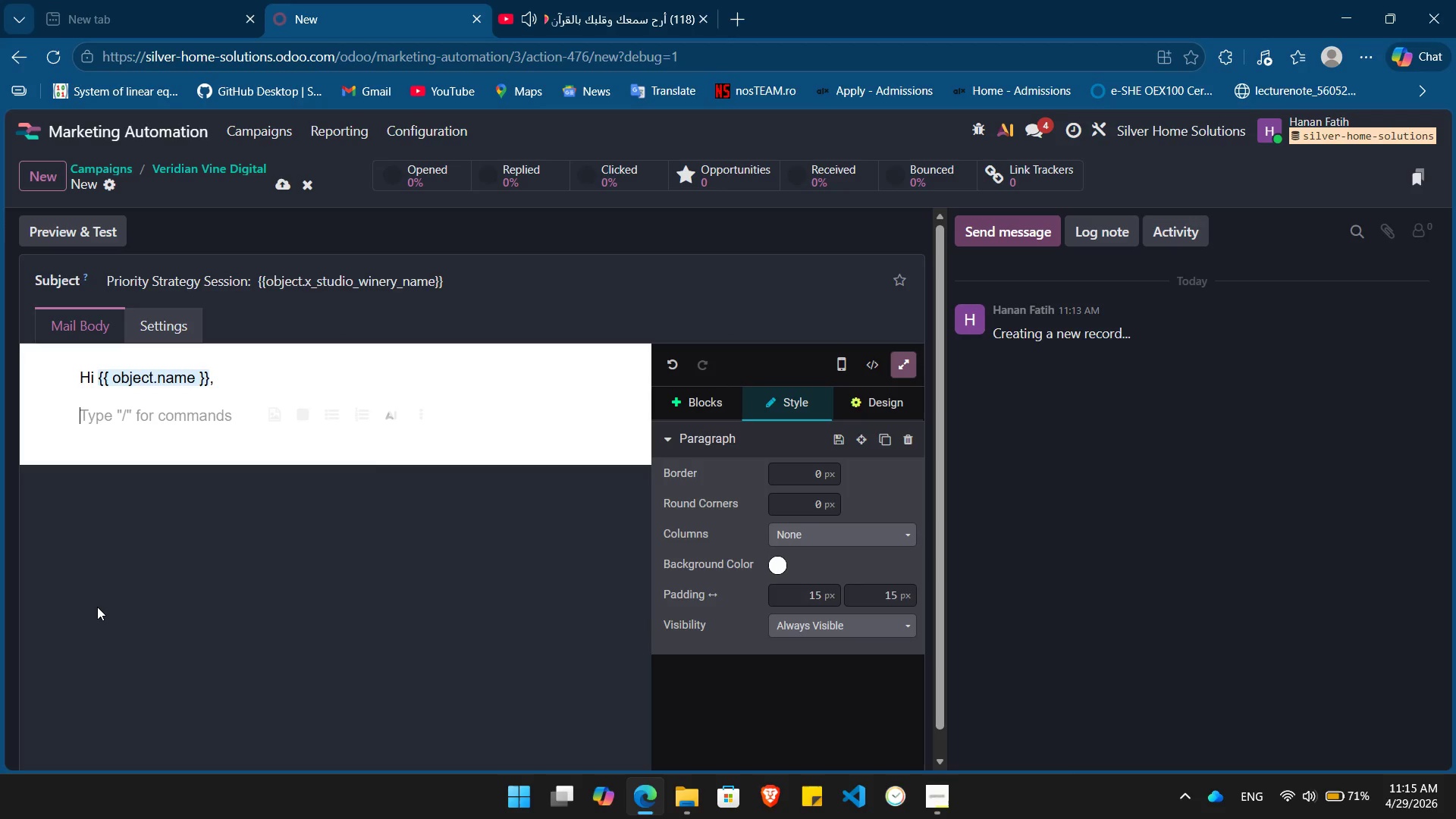 
type(I saw you were exploring our recent case studies.Since you're looking for proven results in )
 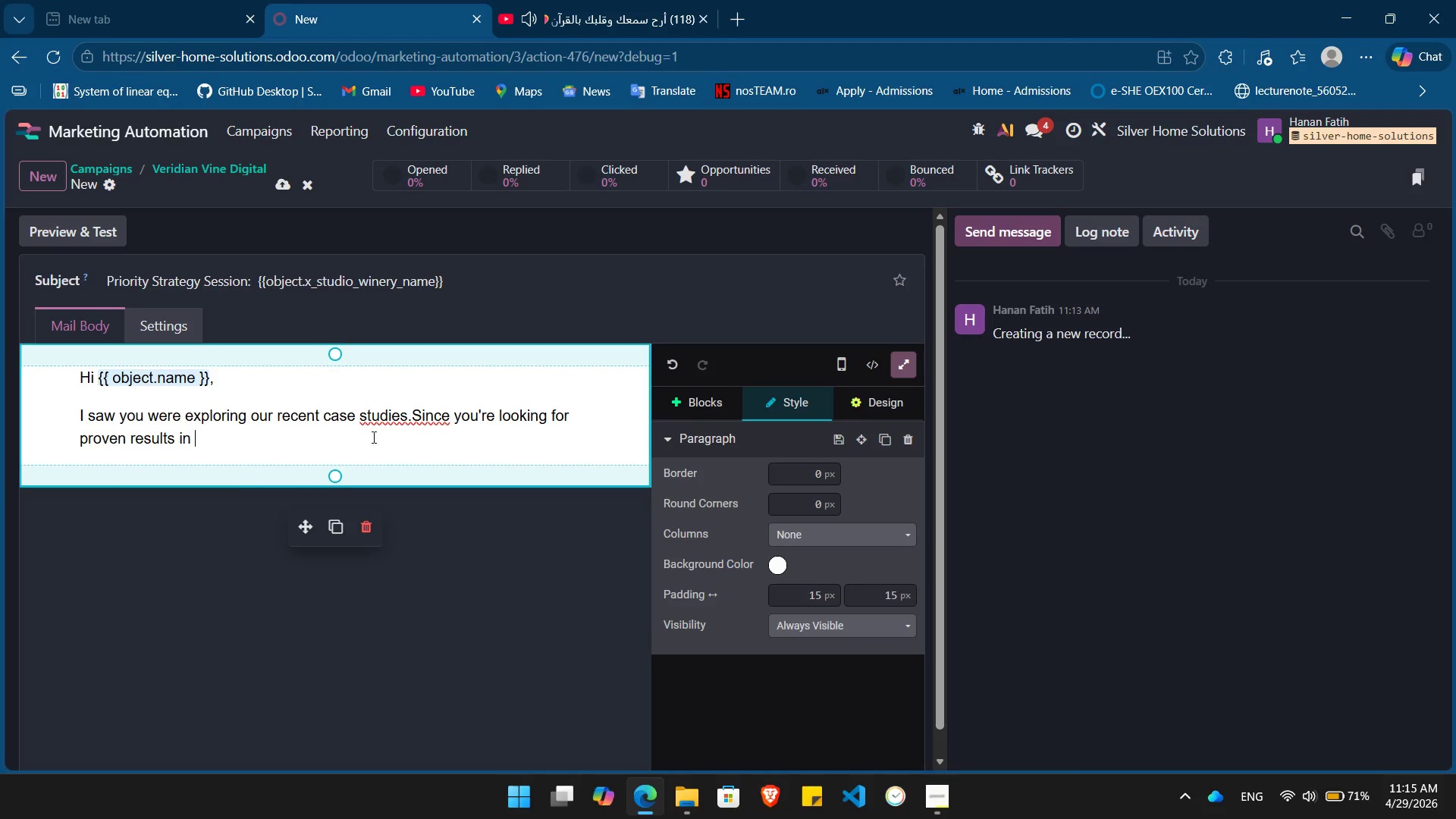 
left_click([393, 423])
 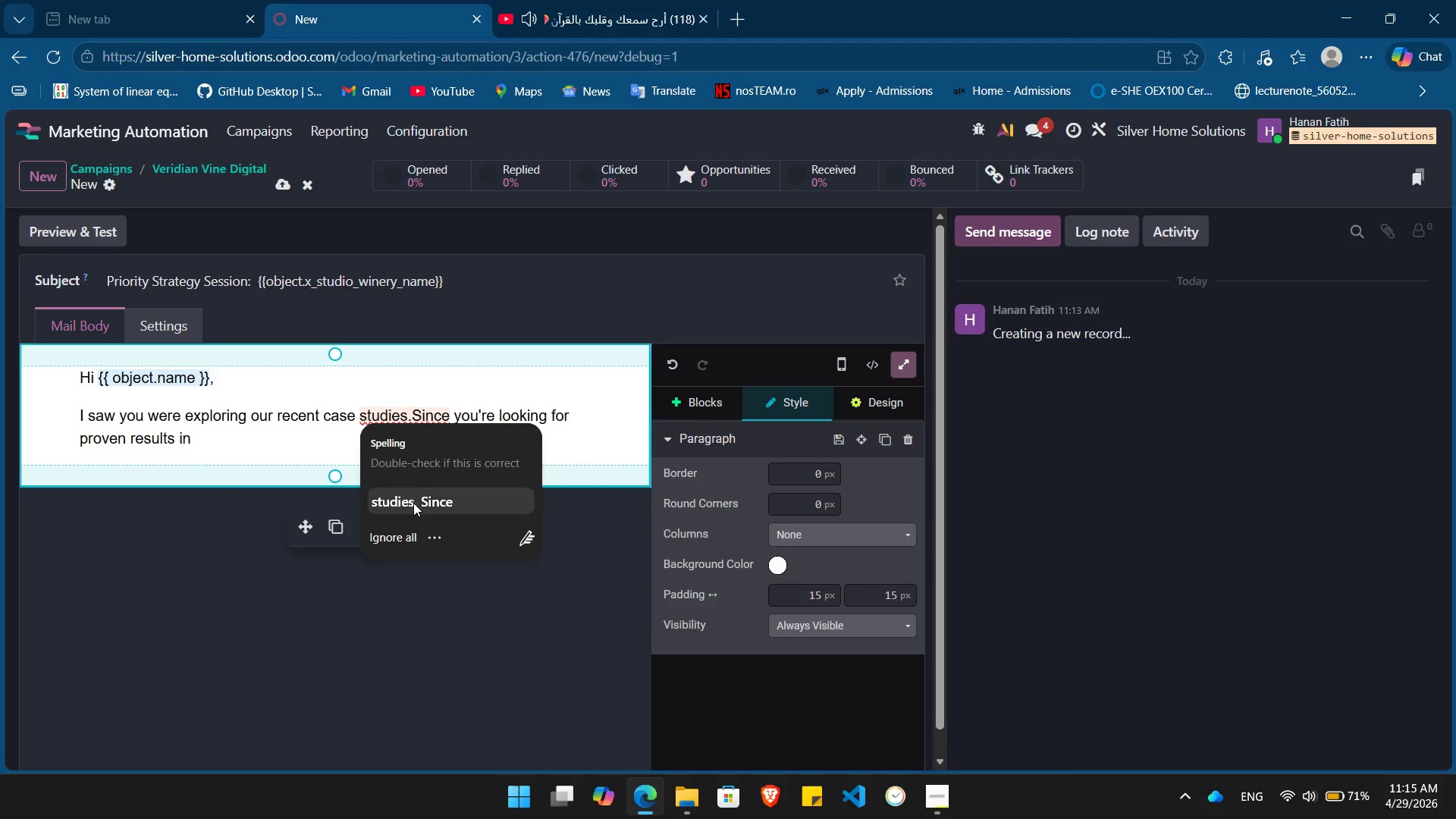 
left_click([413, 503])
 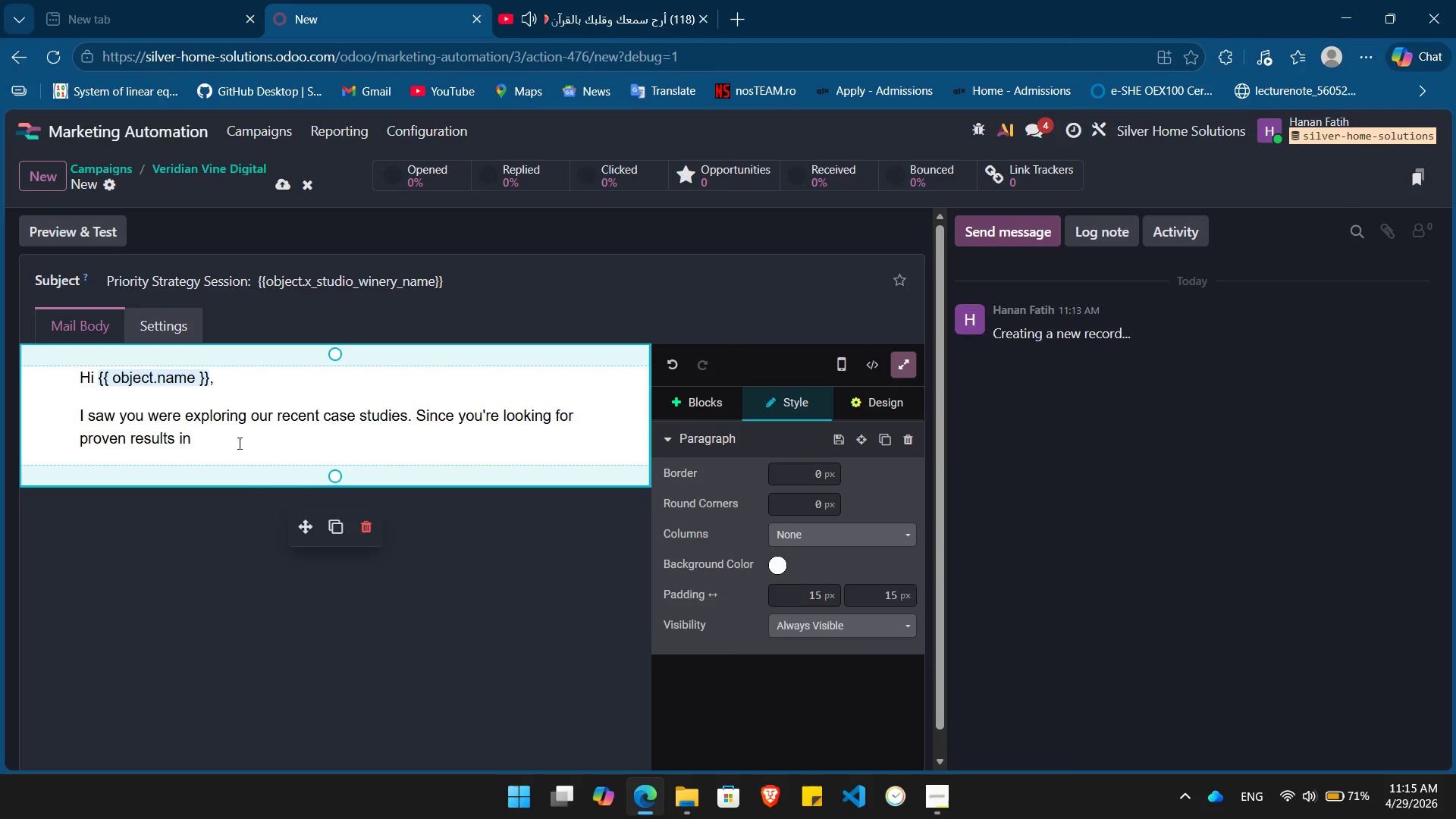 
left_click([238, 443])
 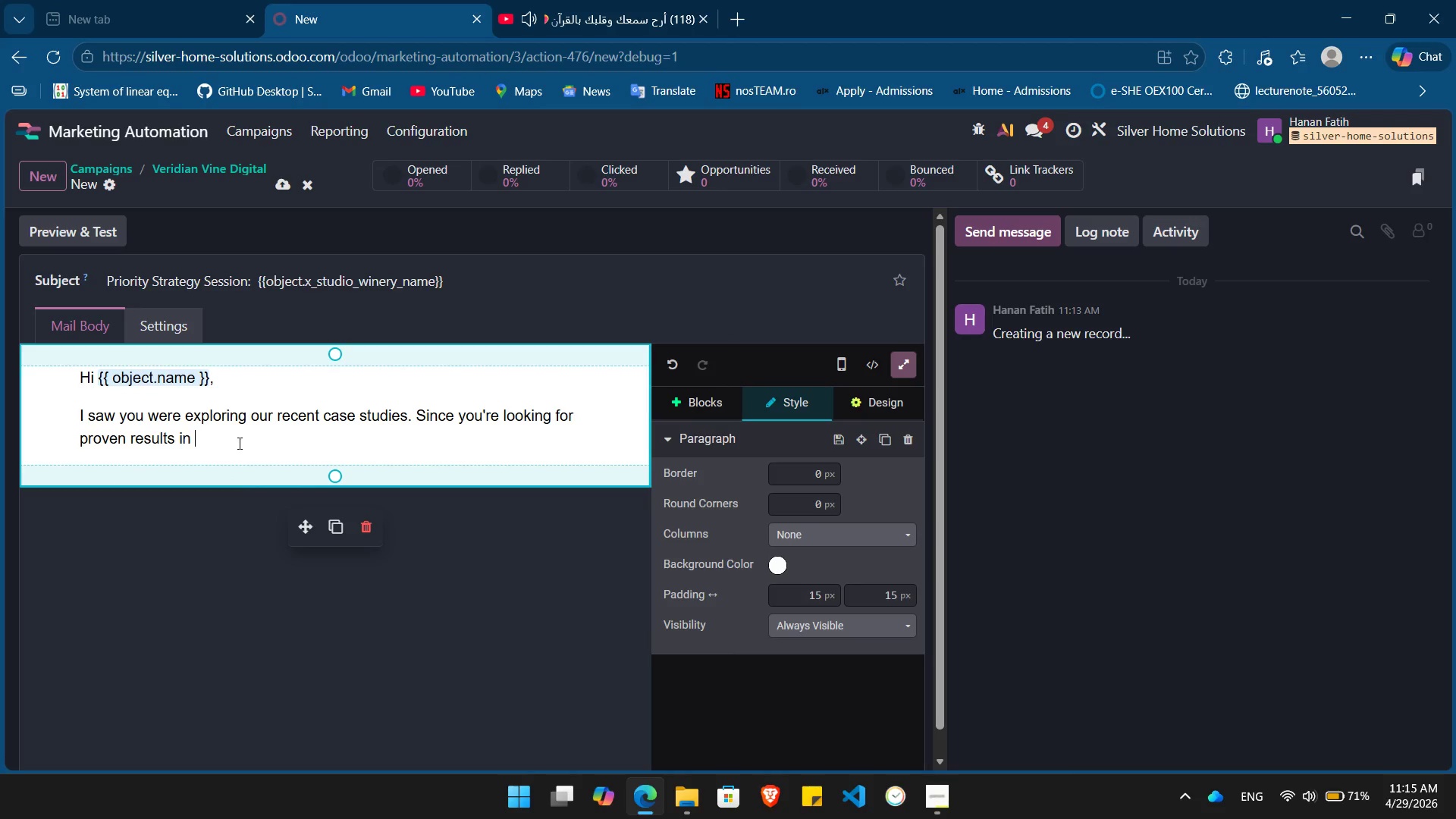 
type(the /)
 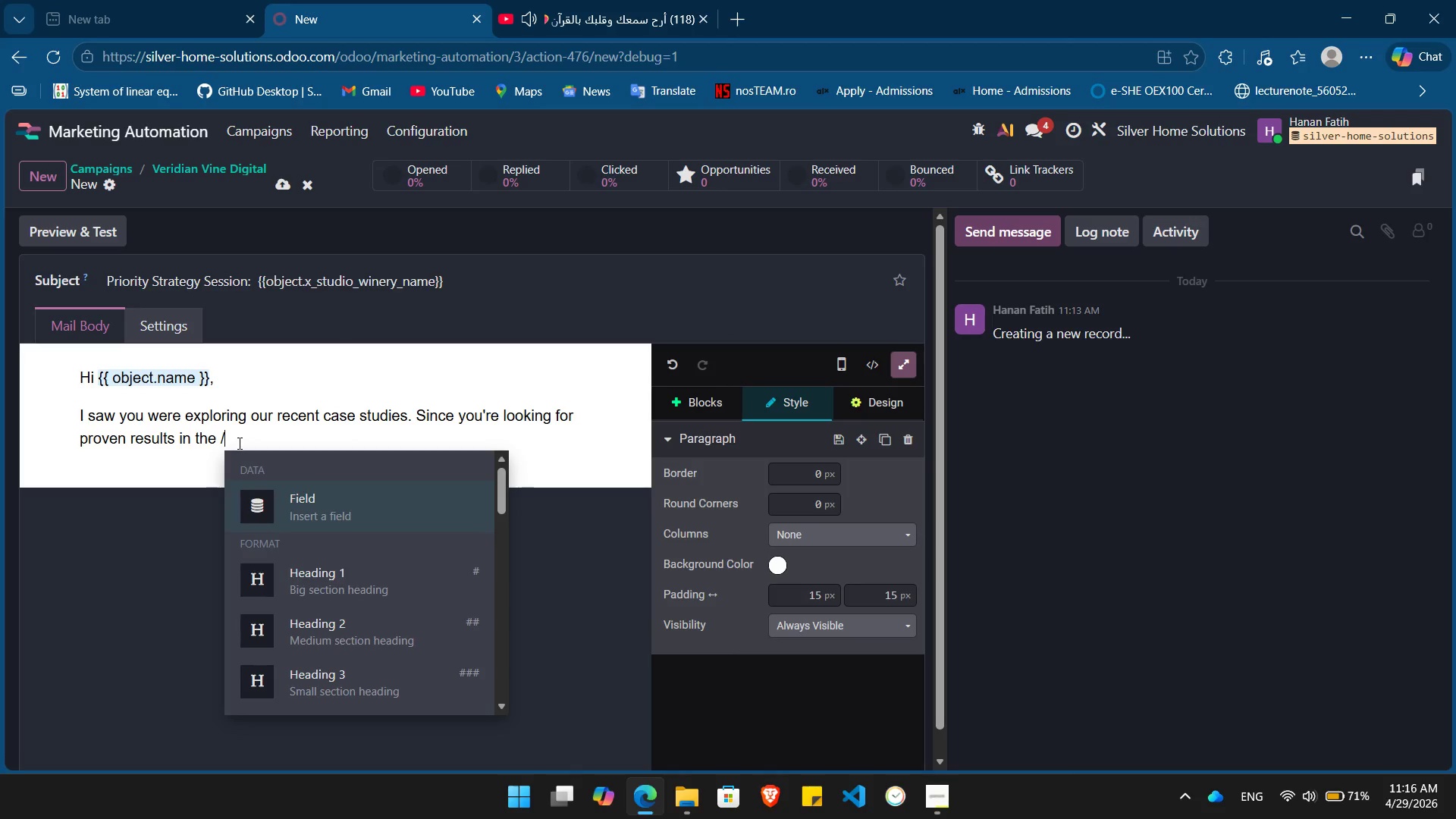 
key(Enter)
 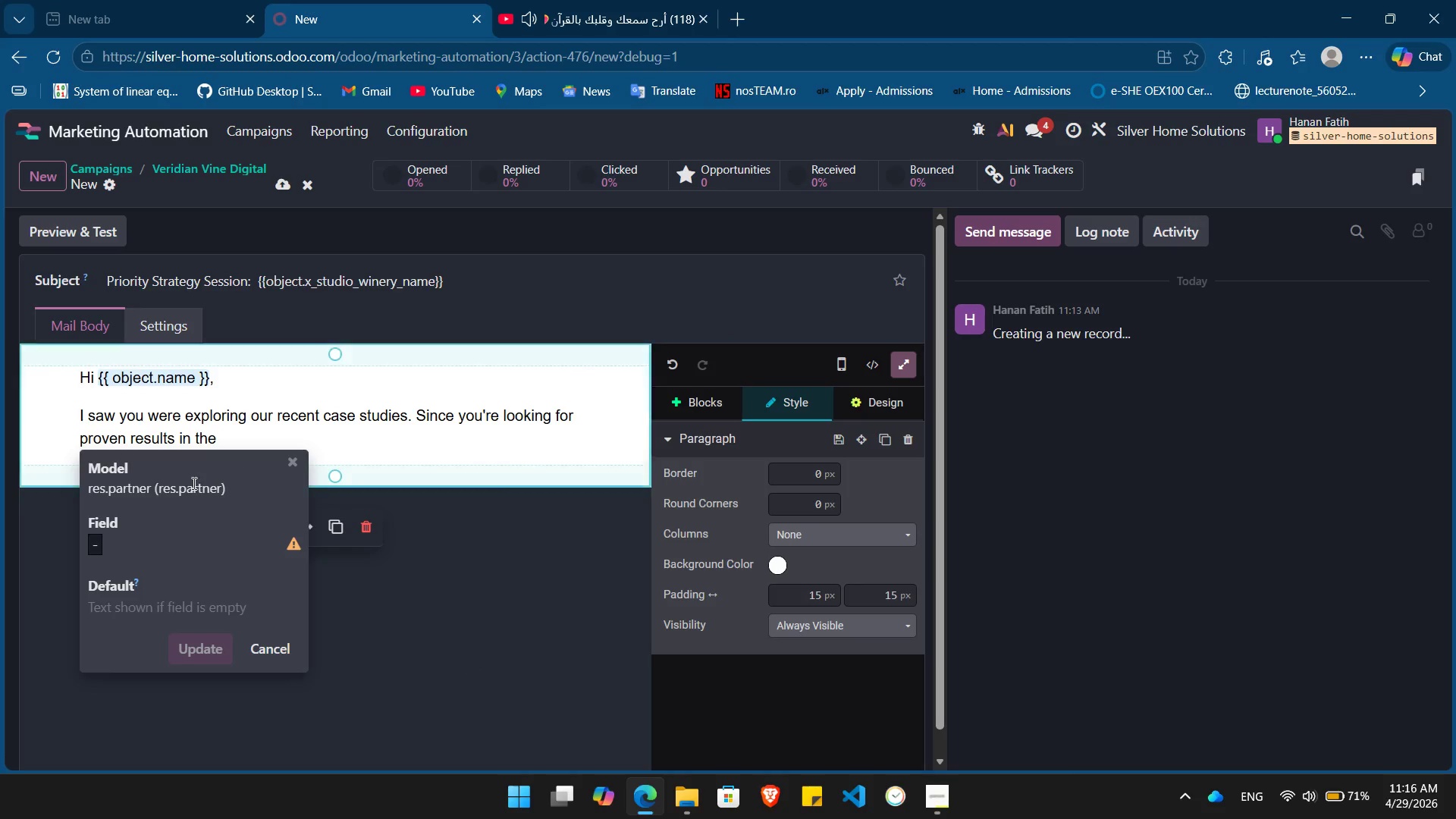 
left_click([160, 534])
 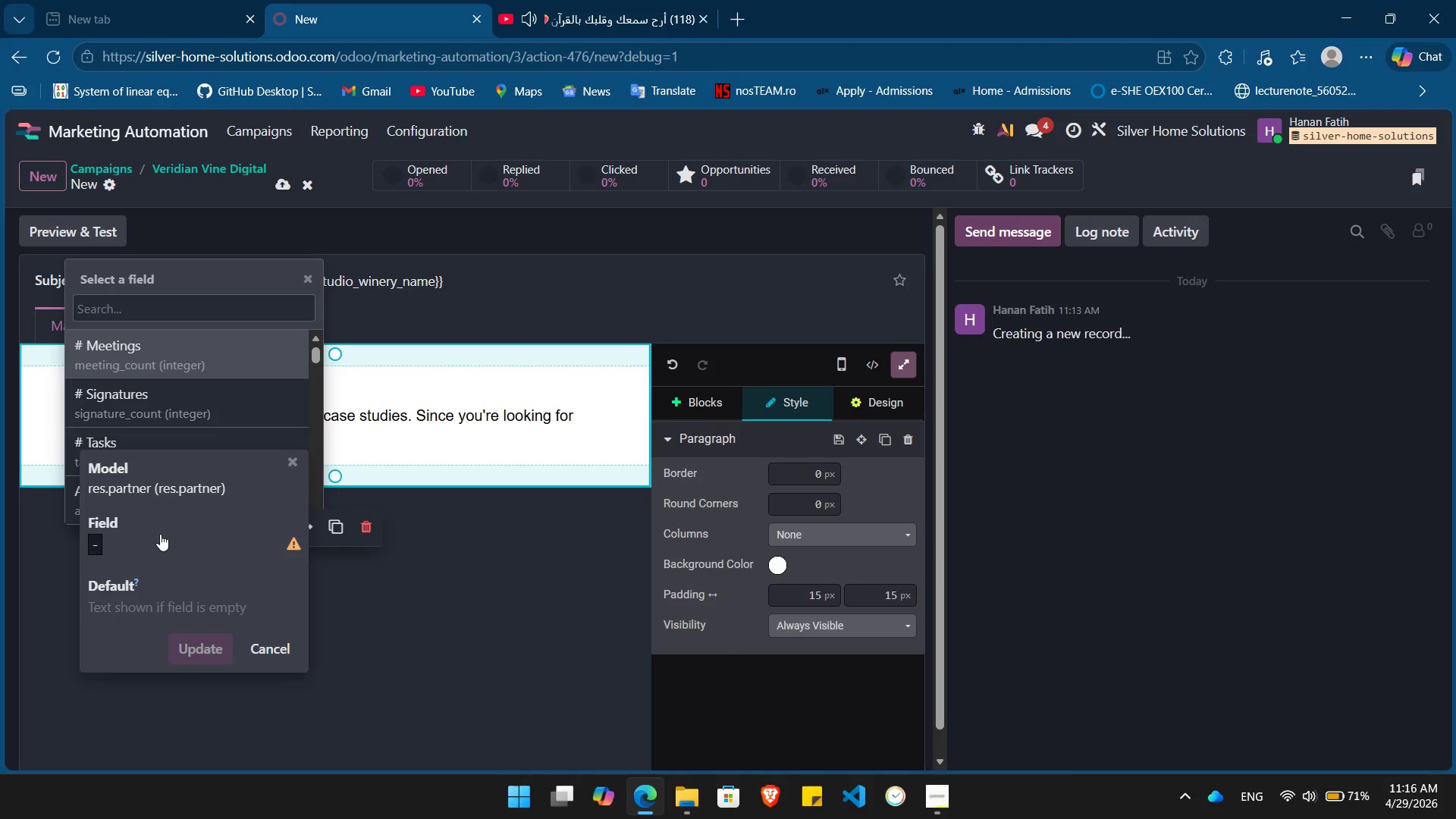 
type(vin)
 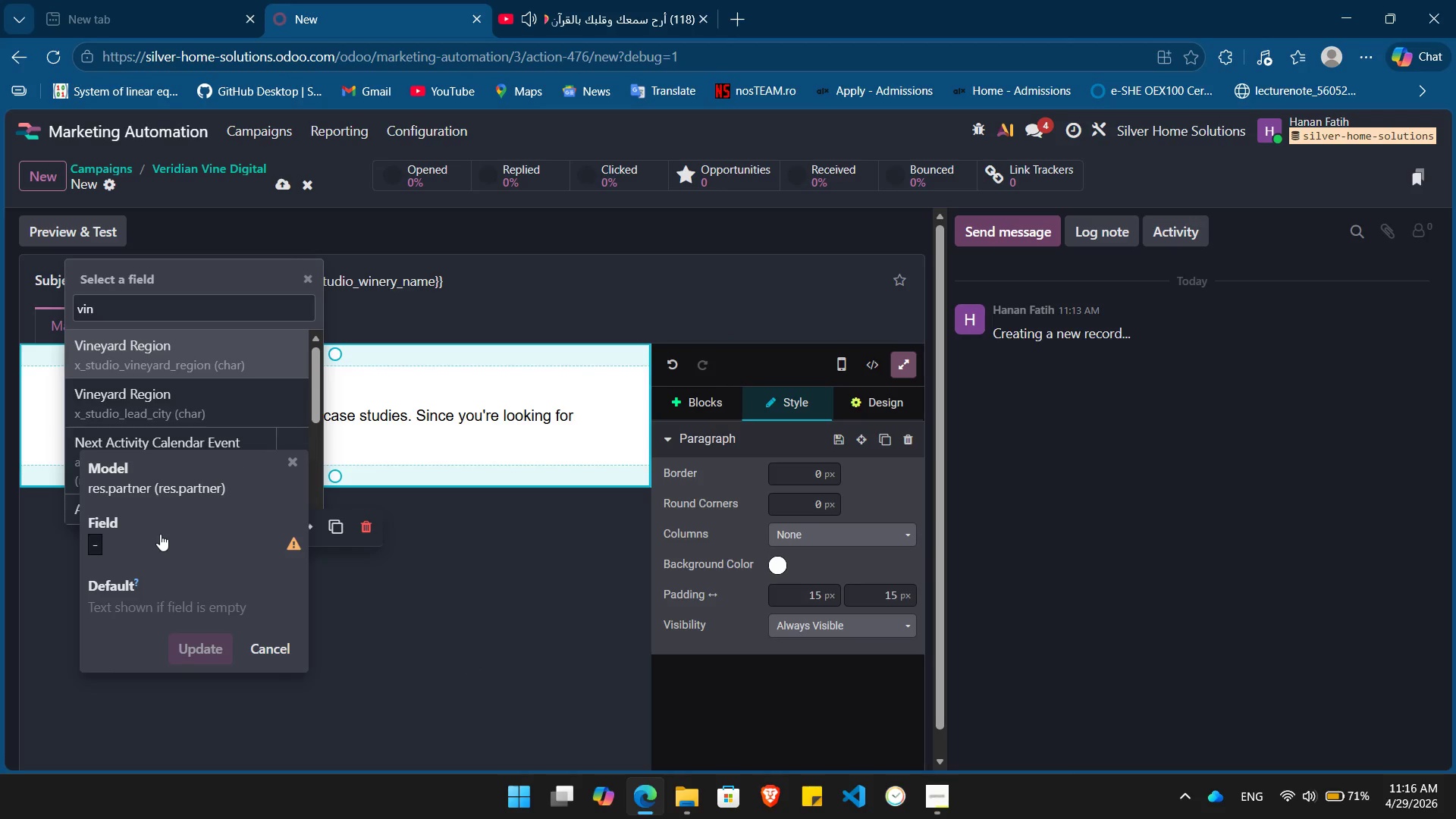 
key(Enter)
 